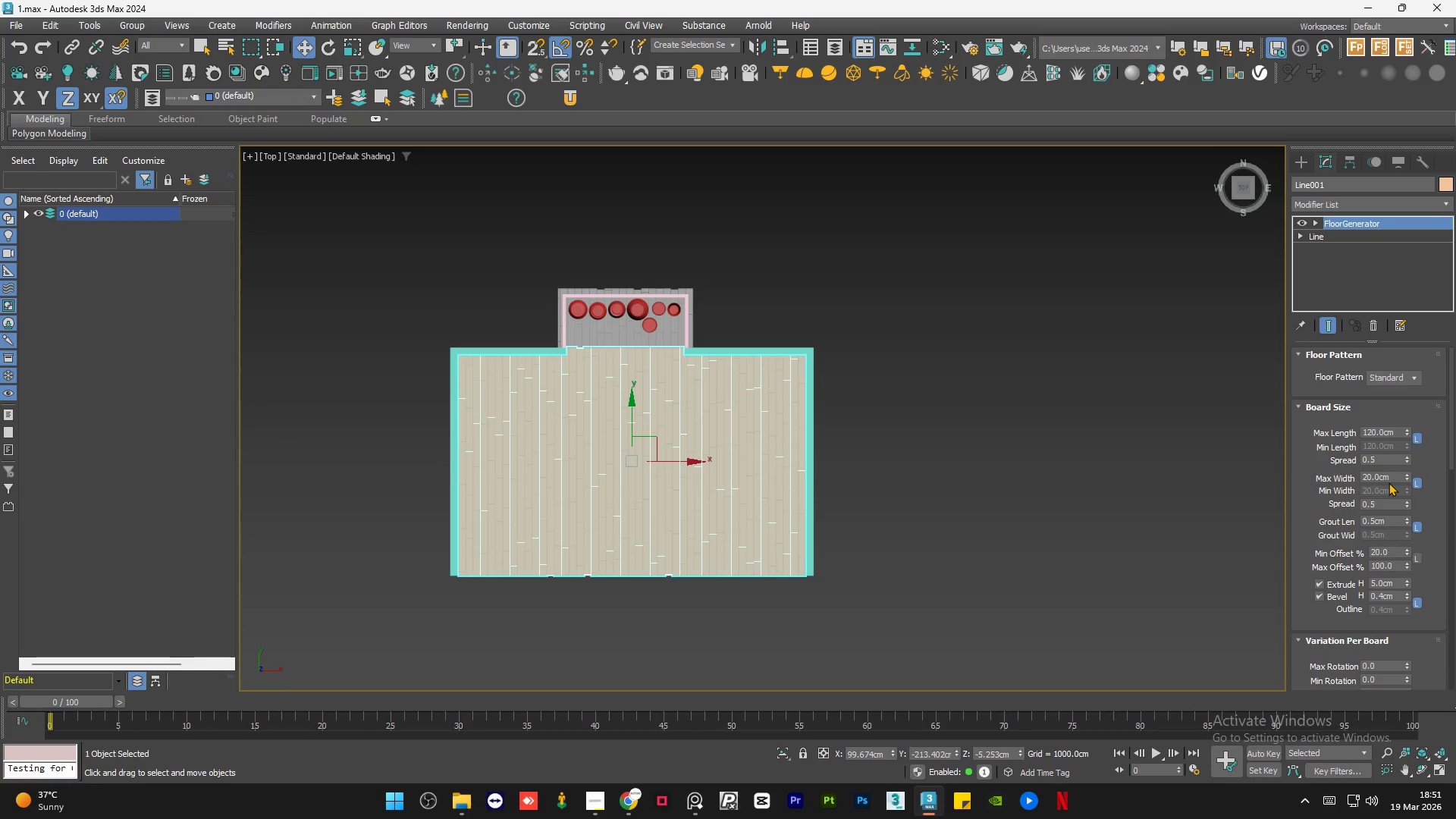 
double_click([1388, 478])
 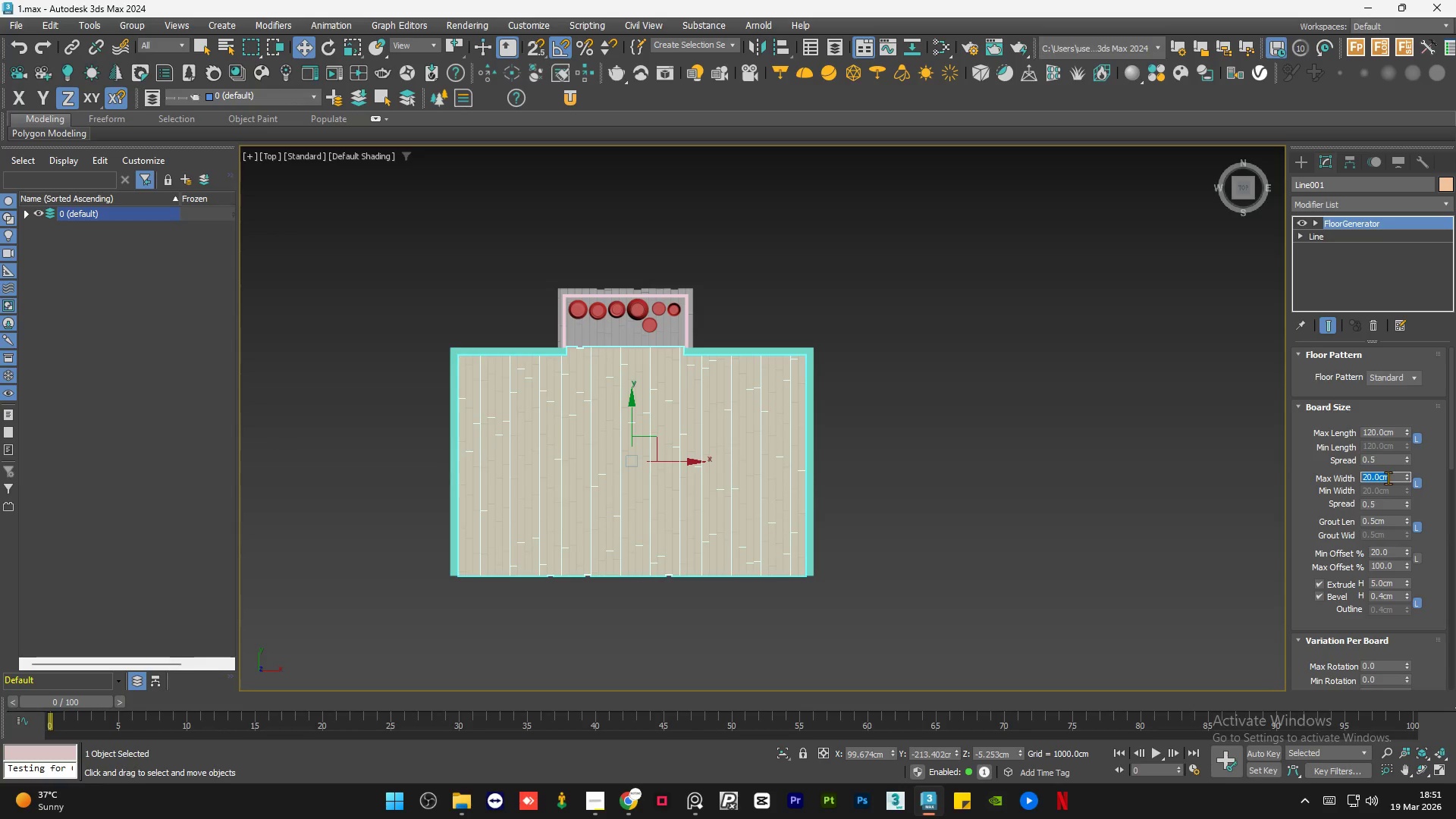 
key(Numpad1)
 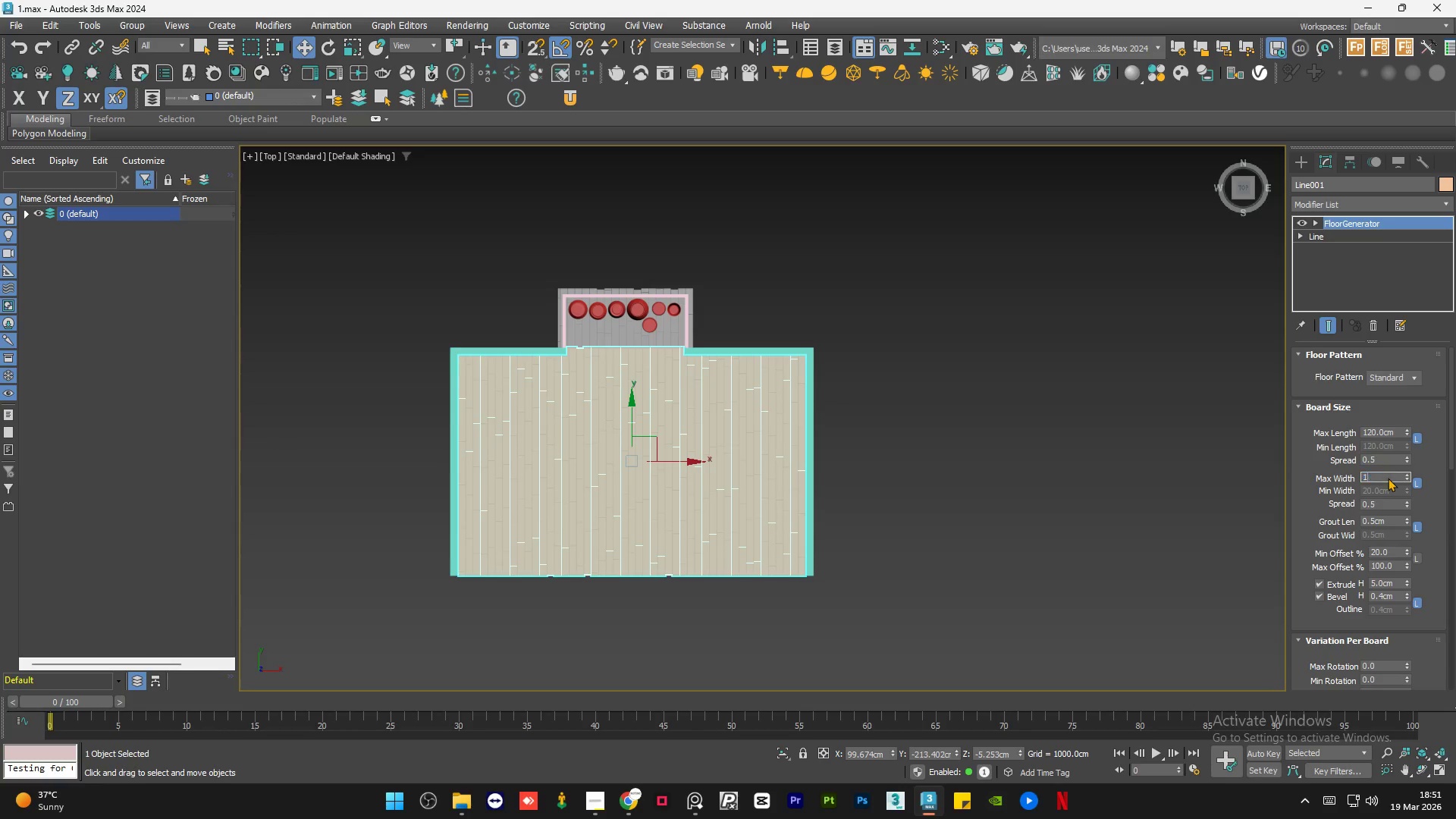 
key(Numpad2)
 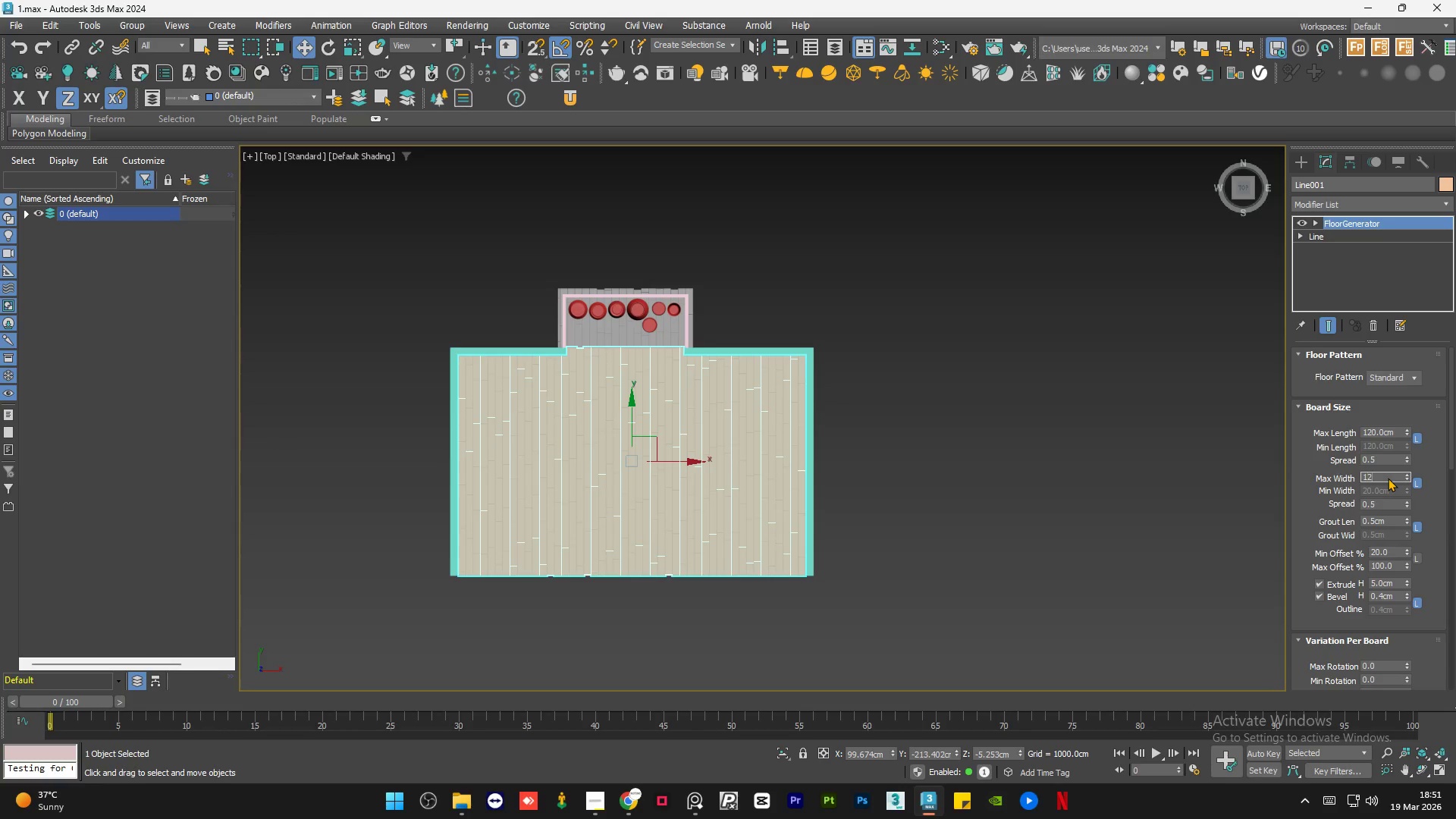 
key(Numpad0)
 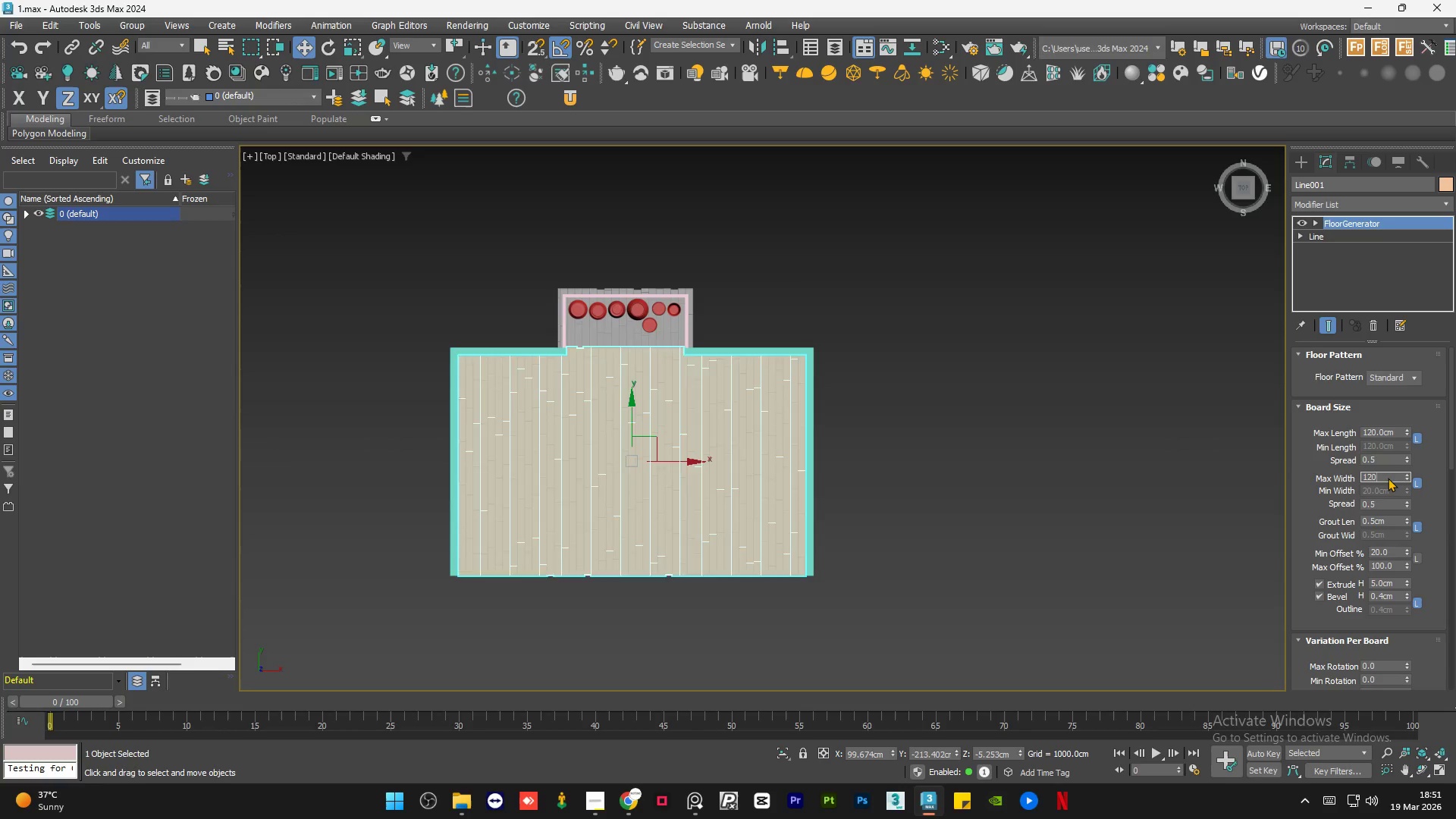 
key(NumpadEnter)
 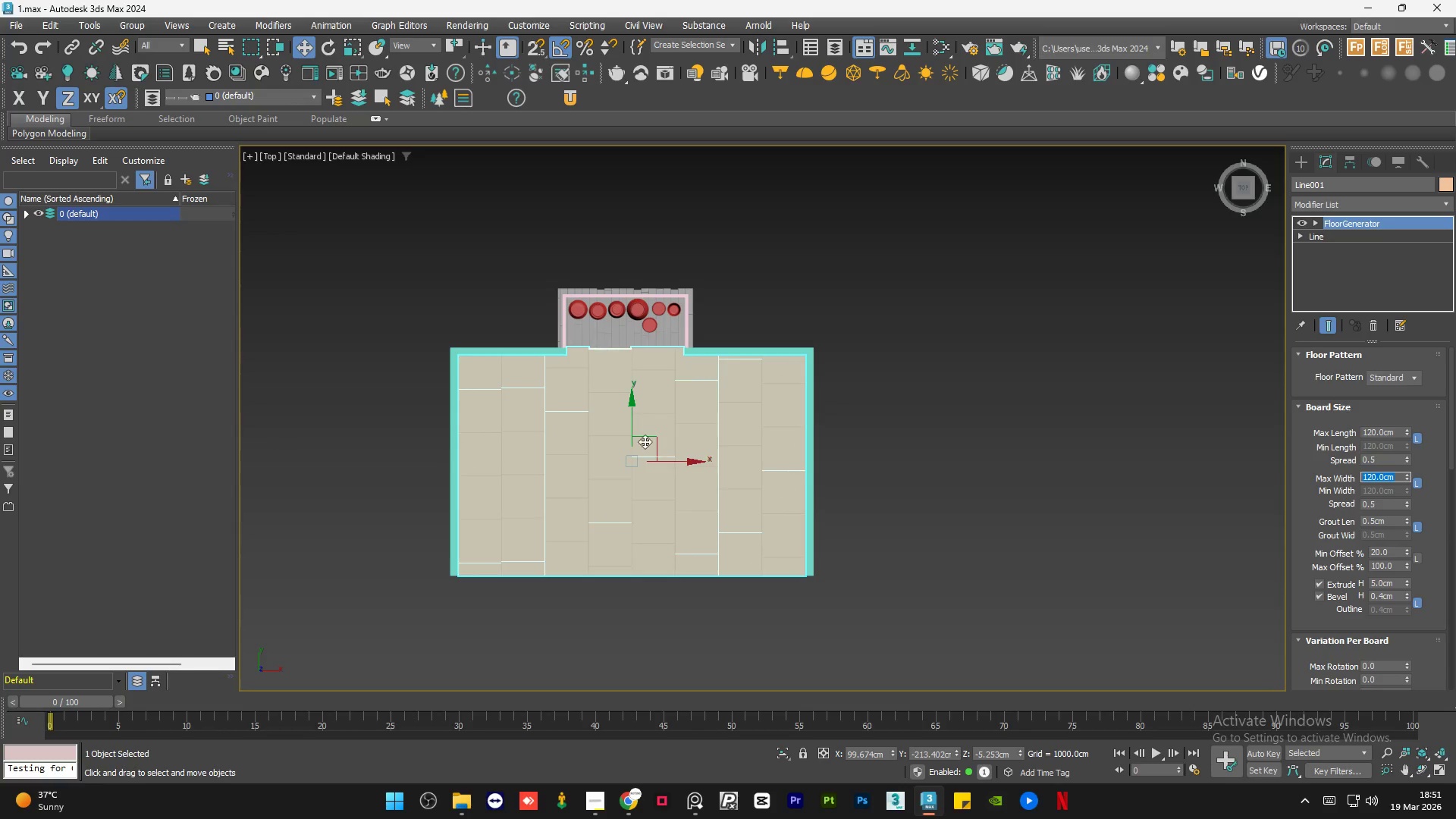 
scroll: coordinate [630, 385], scroll_direction: up, amount: 4.0
 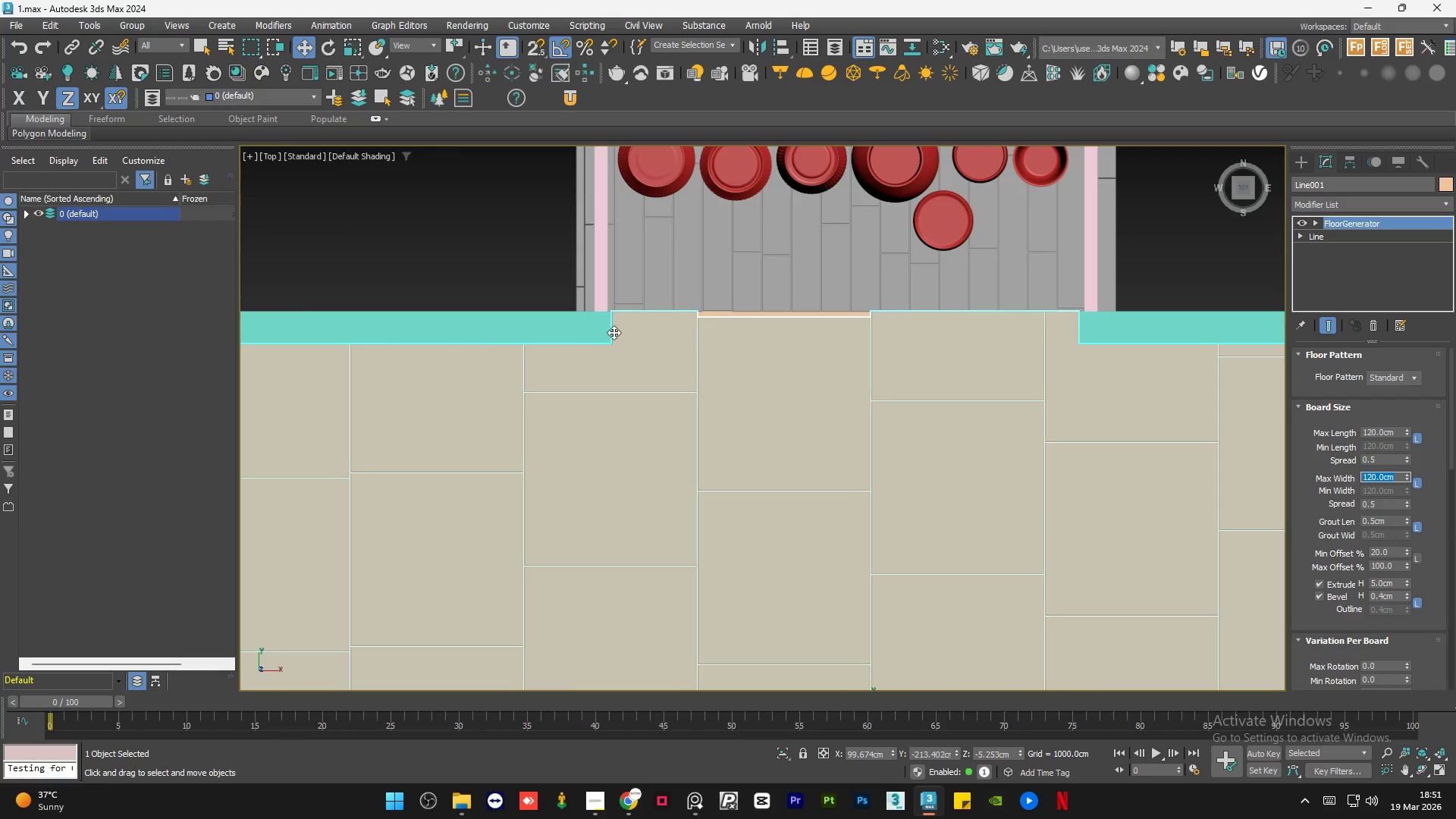 
scroll: coordinate [613, 332], scroll_direction: down, amount: 2.0
 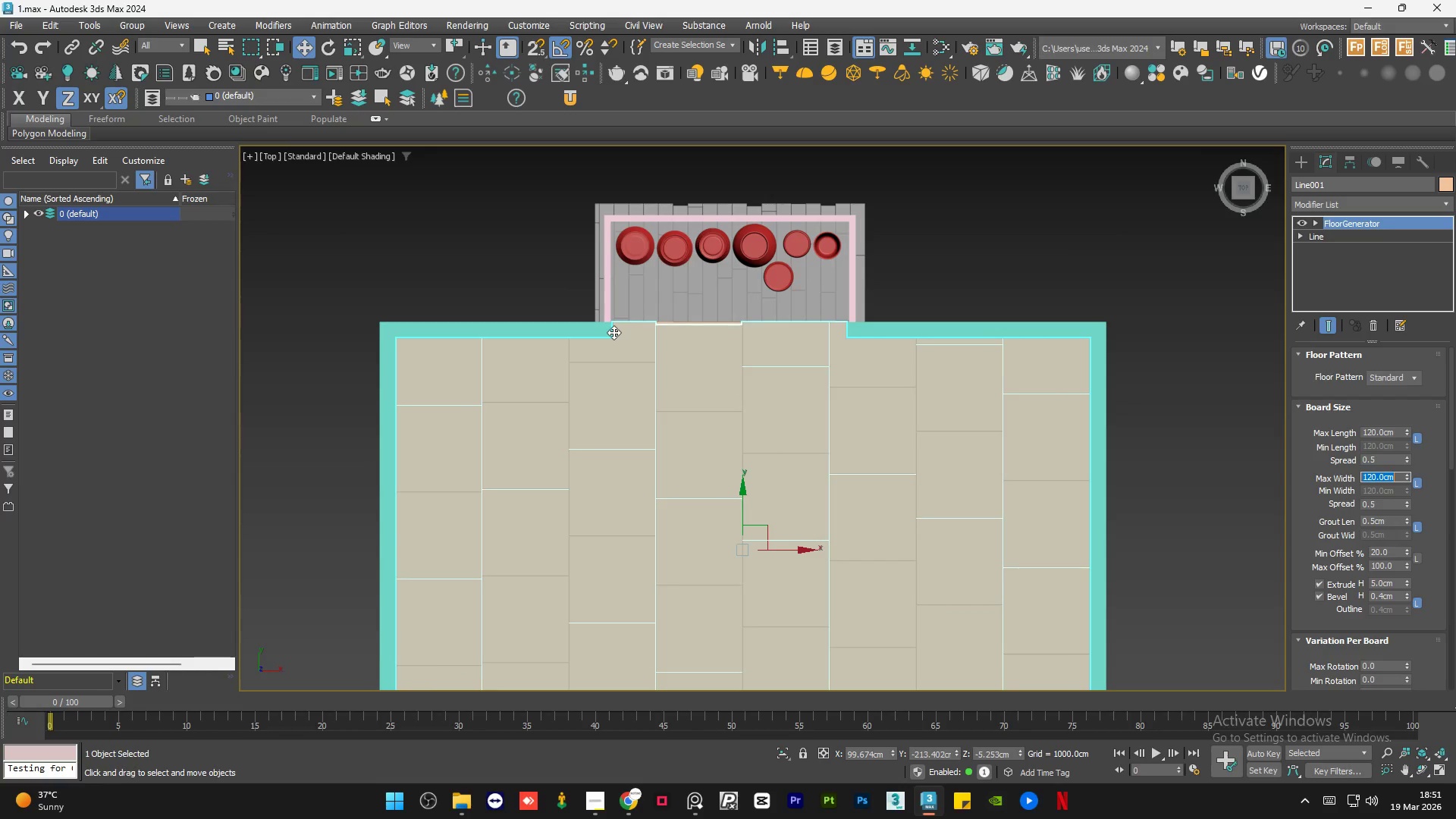 
scroll: coordinate [624, 292], scroll_direction: up, amount: 1.0
 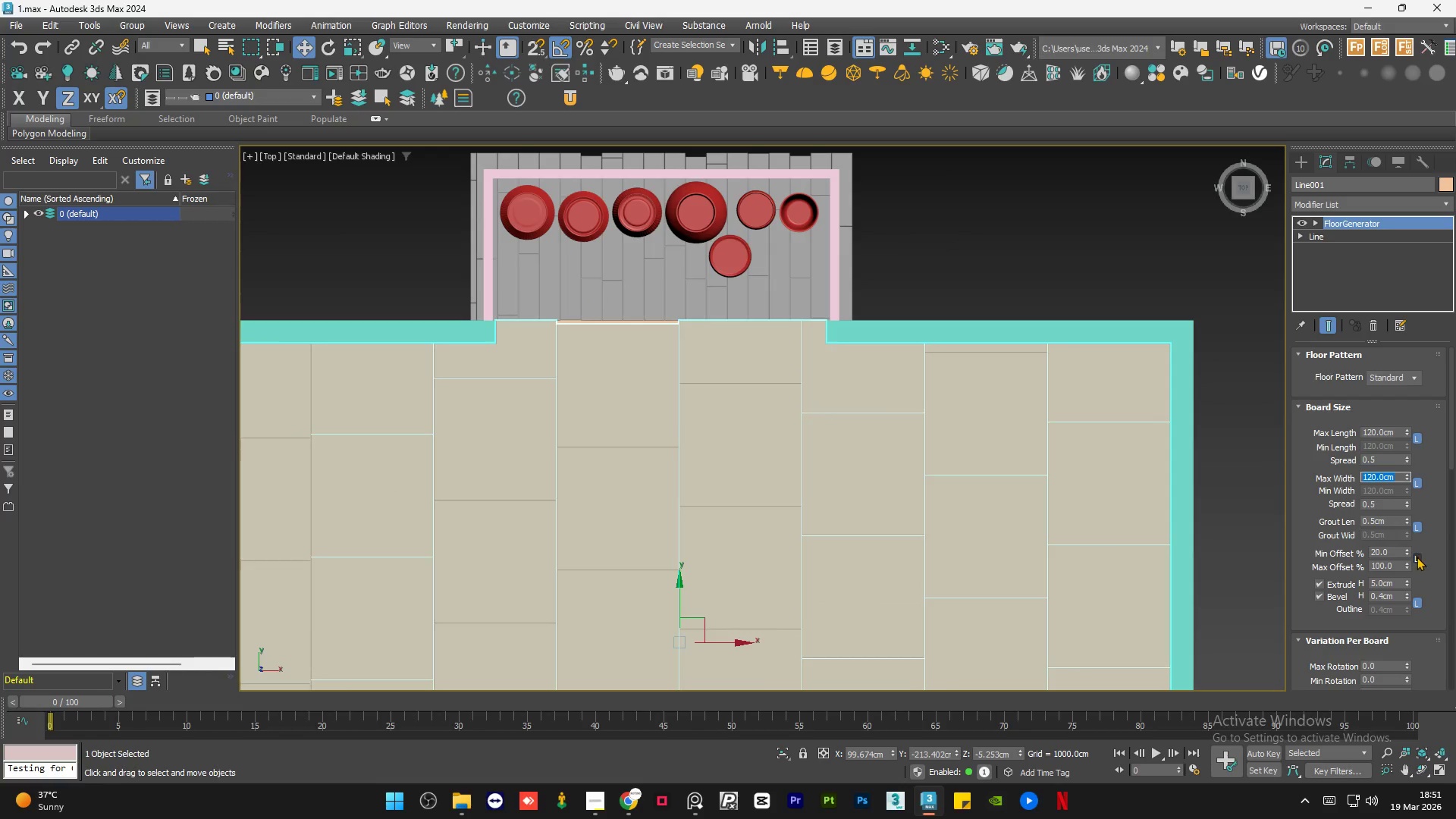 
left_click([1417, 557])
 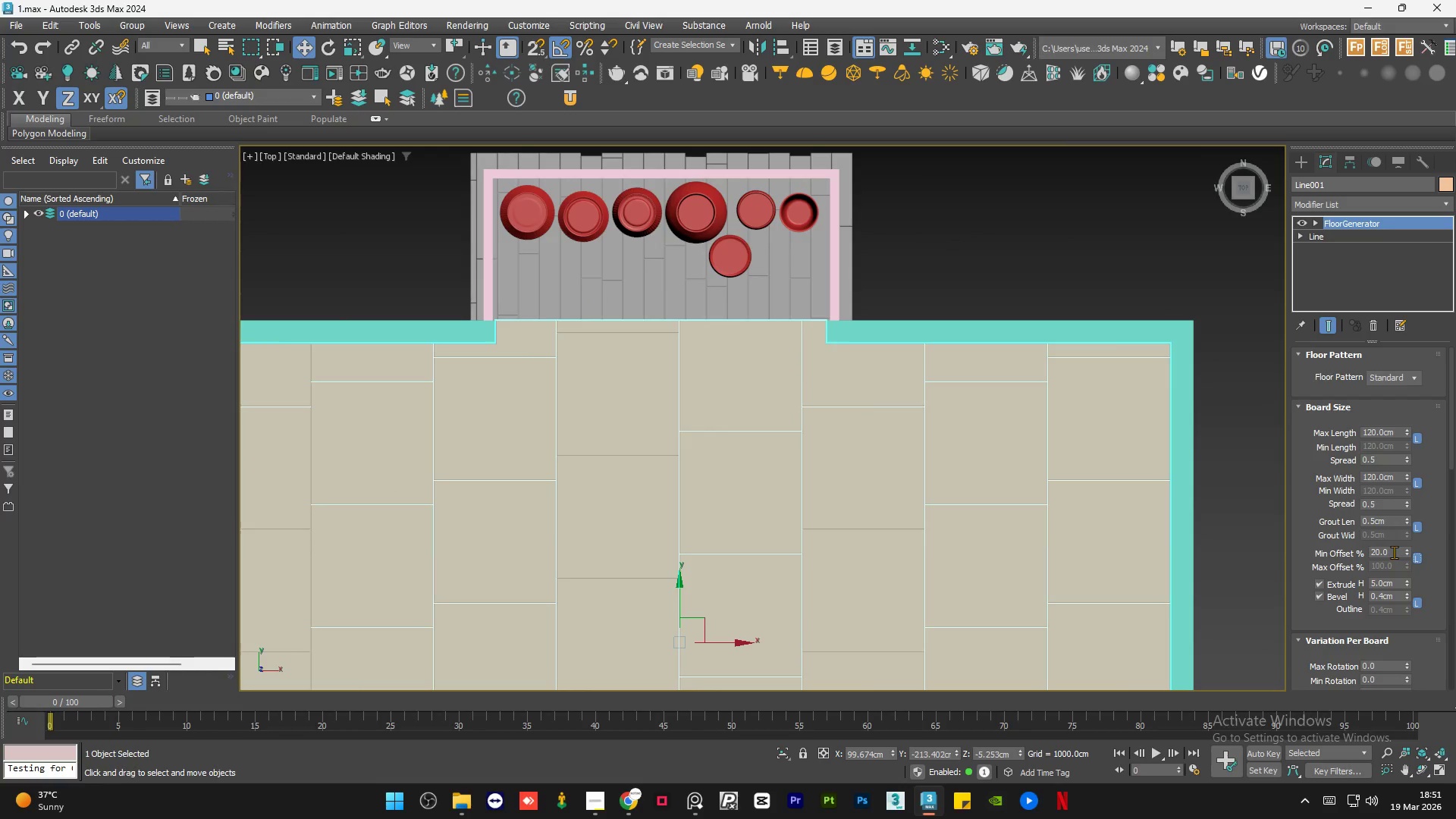 
double_click([1394, 552])
 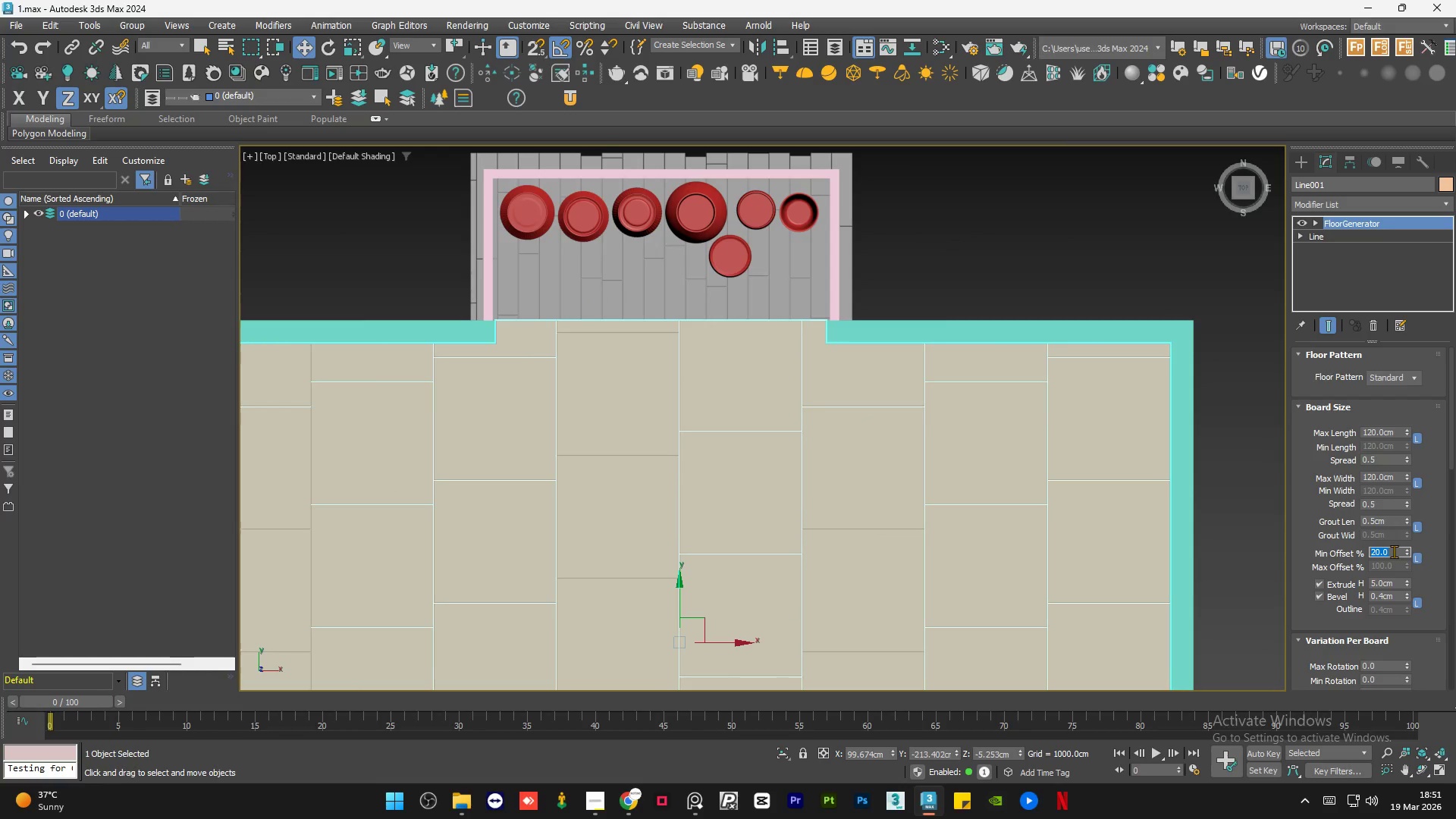 
key(Numpad0)
 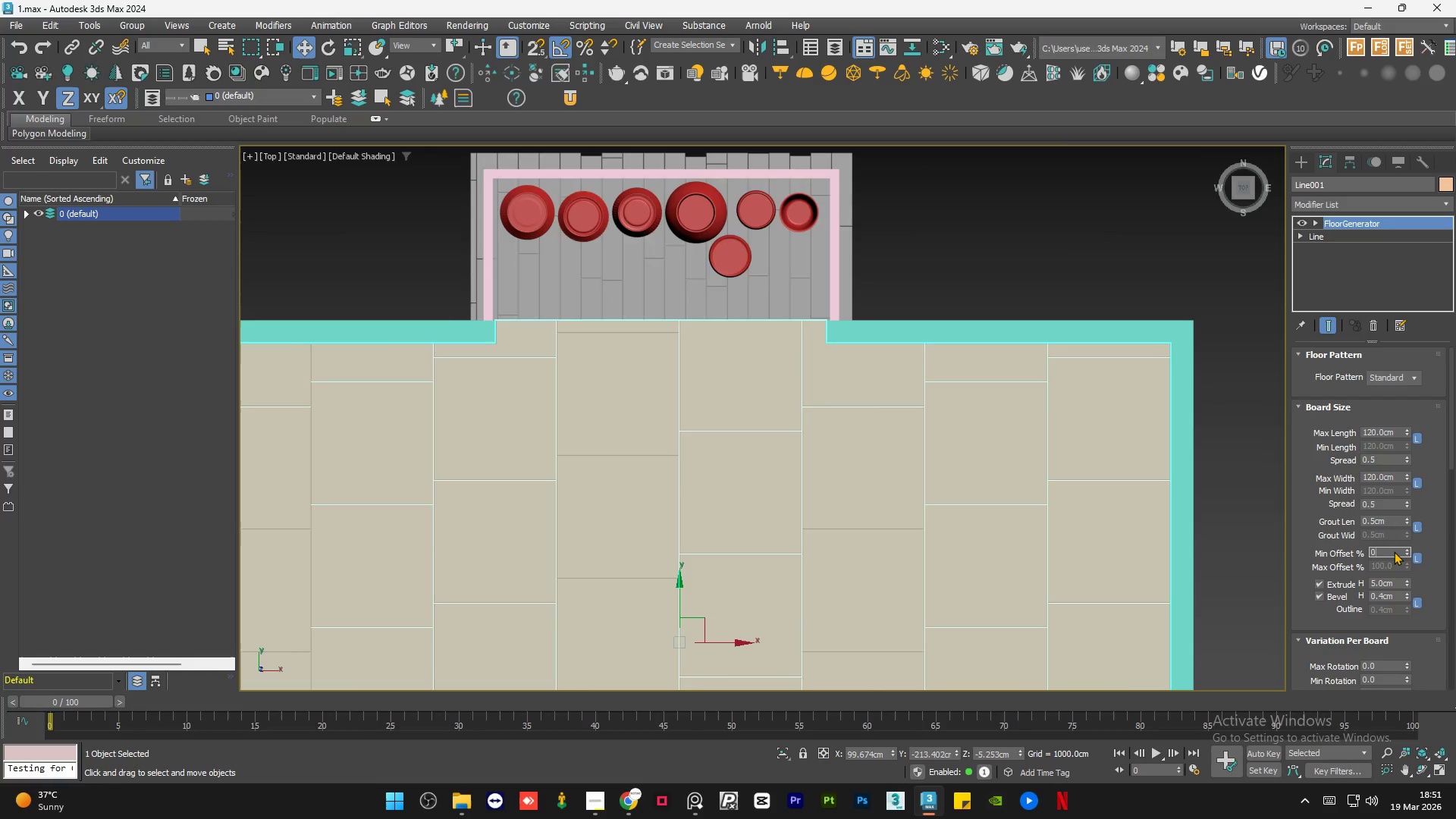 
key(NumpadEnter)
 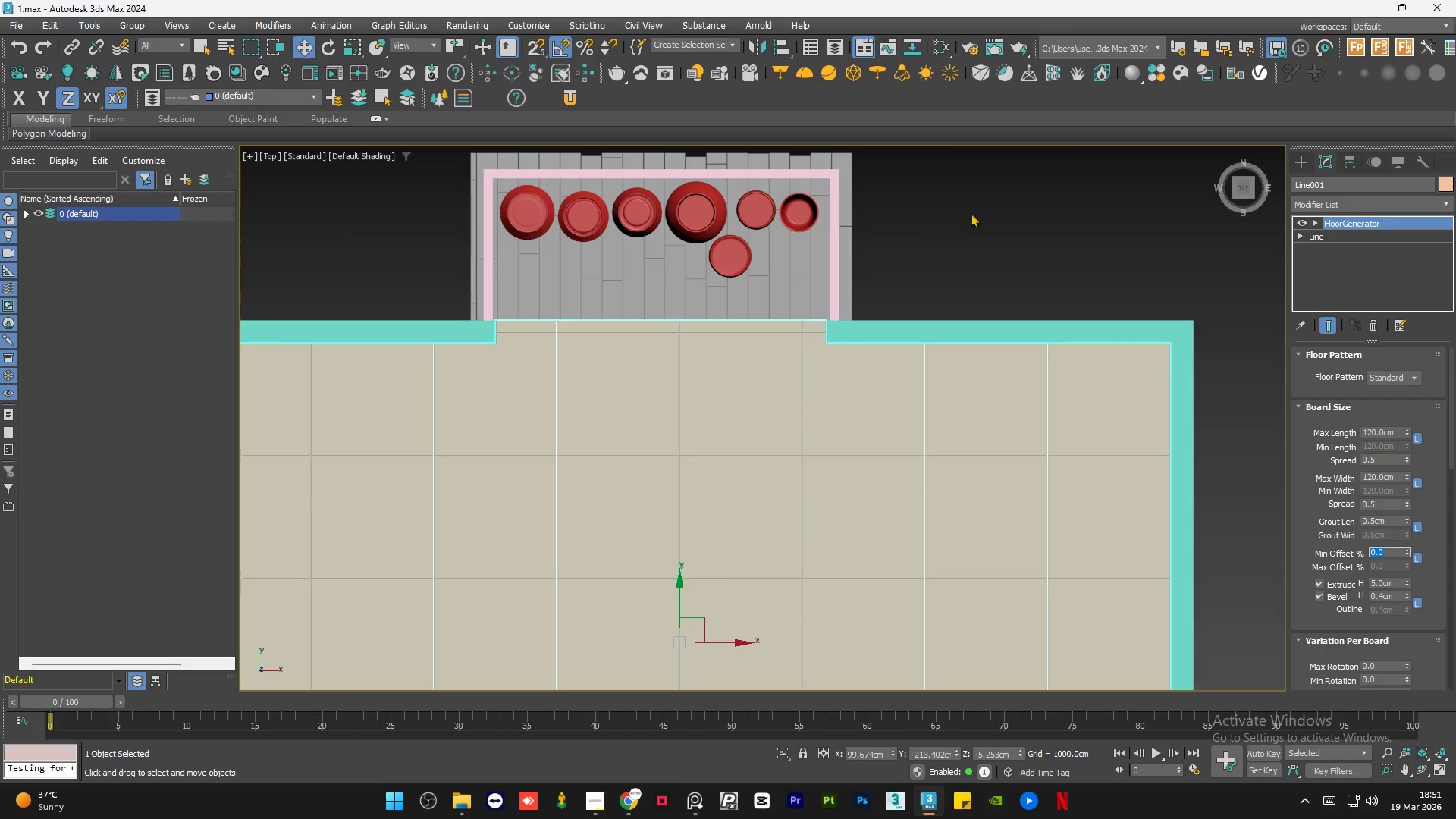 
left_click([980, 201])
 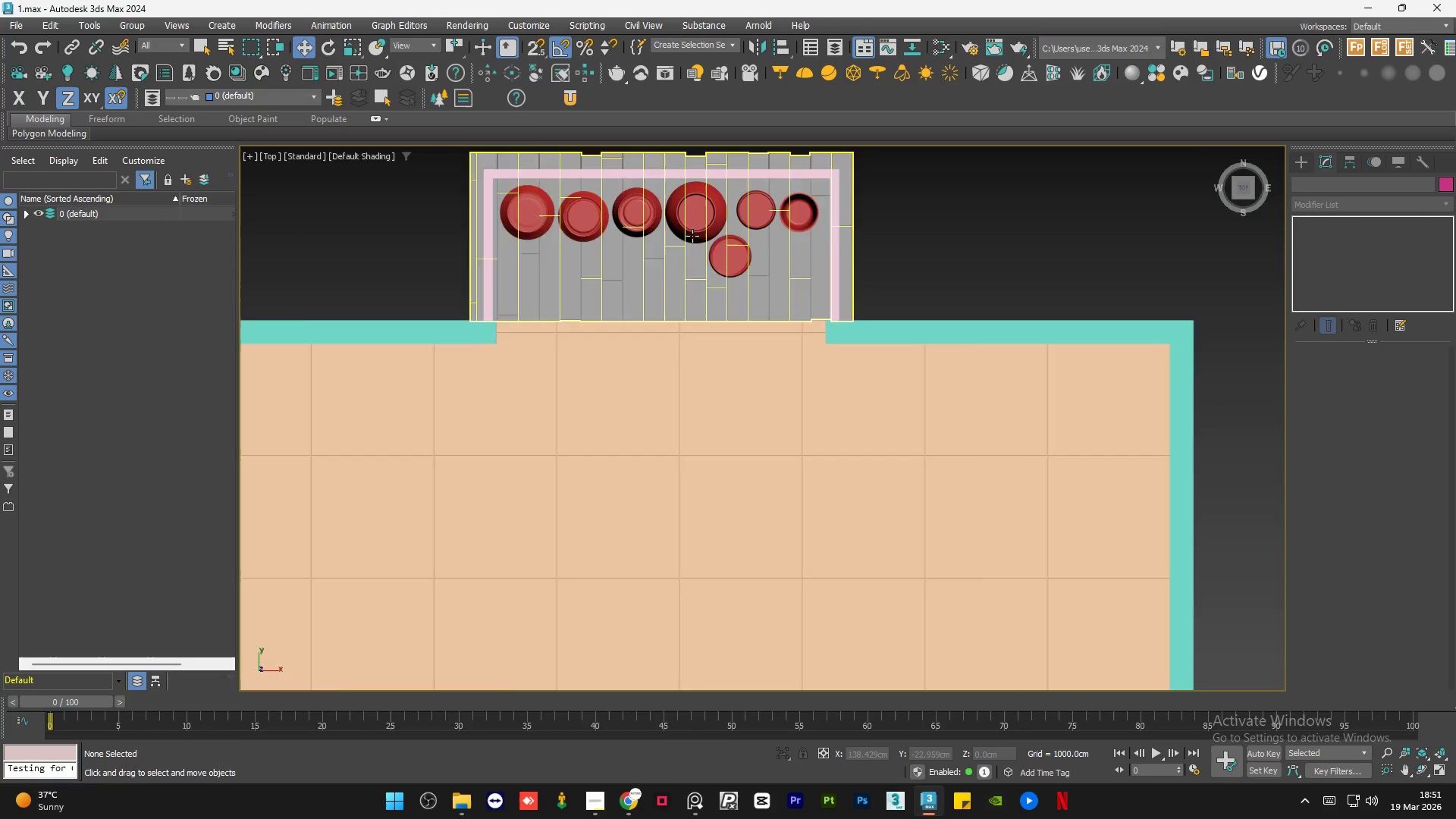 
scroll: coordinate [678, 236], scroll_direction: down, amount: 3.0
 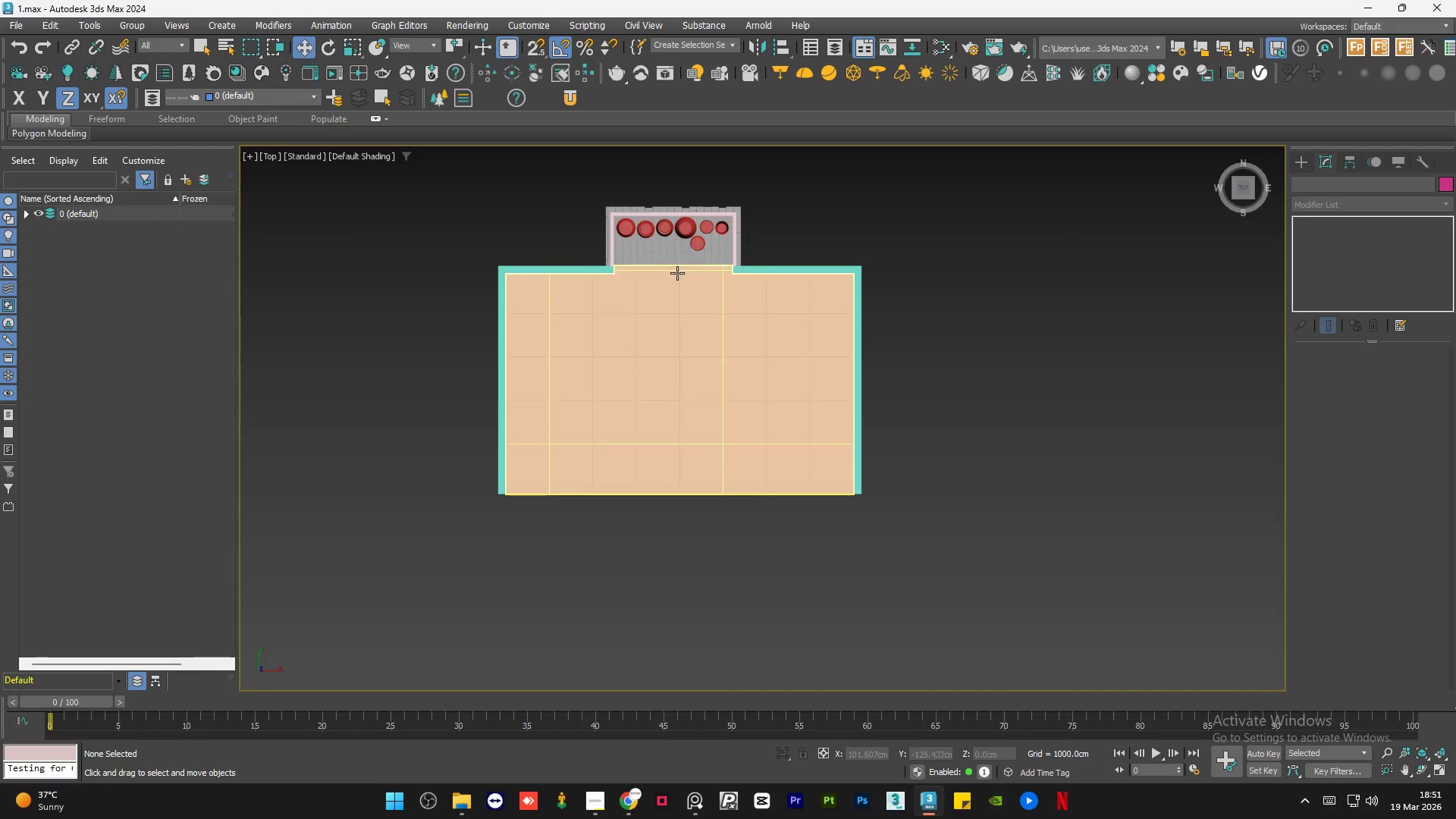 
scroll: coordinate [677, 274], scroll_direction: up, amount: 5.0
 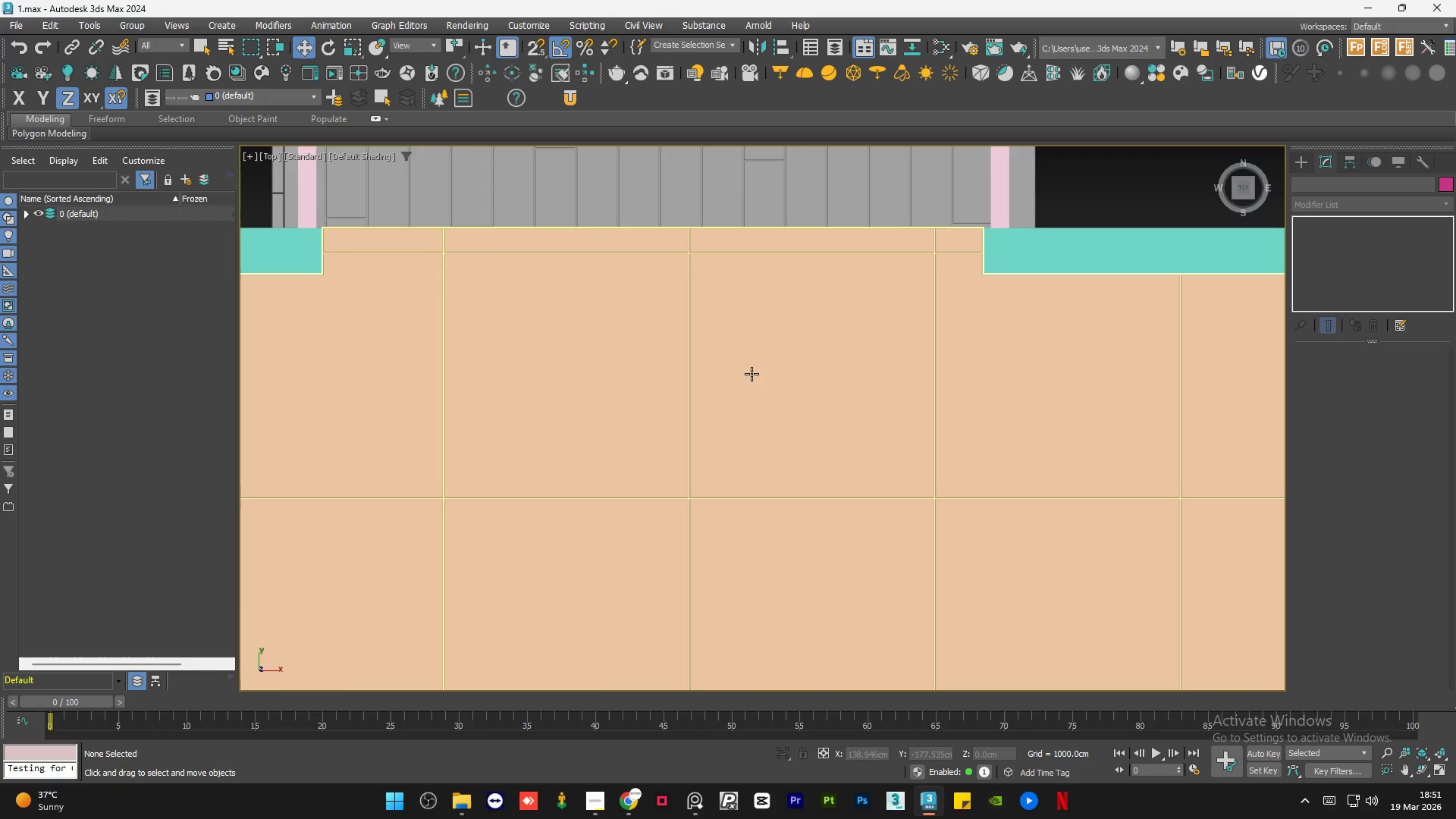 
hold_key(key=AltLeft, duration=1.52)
 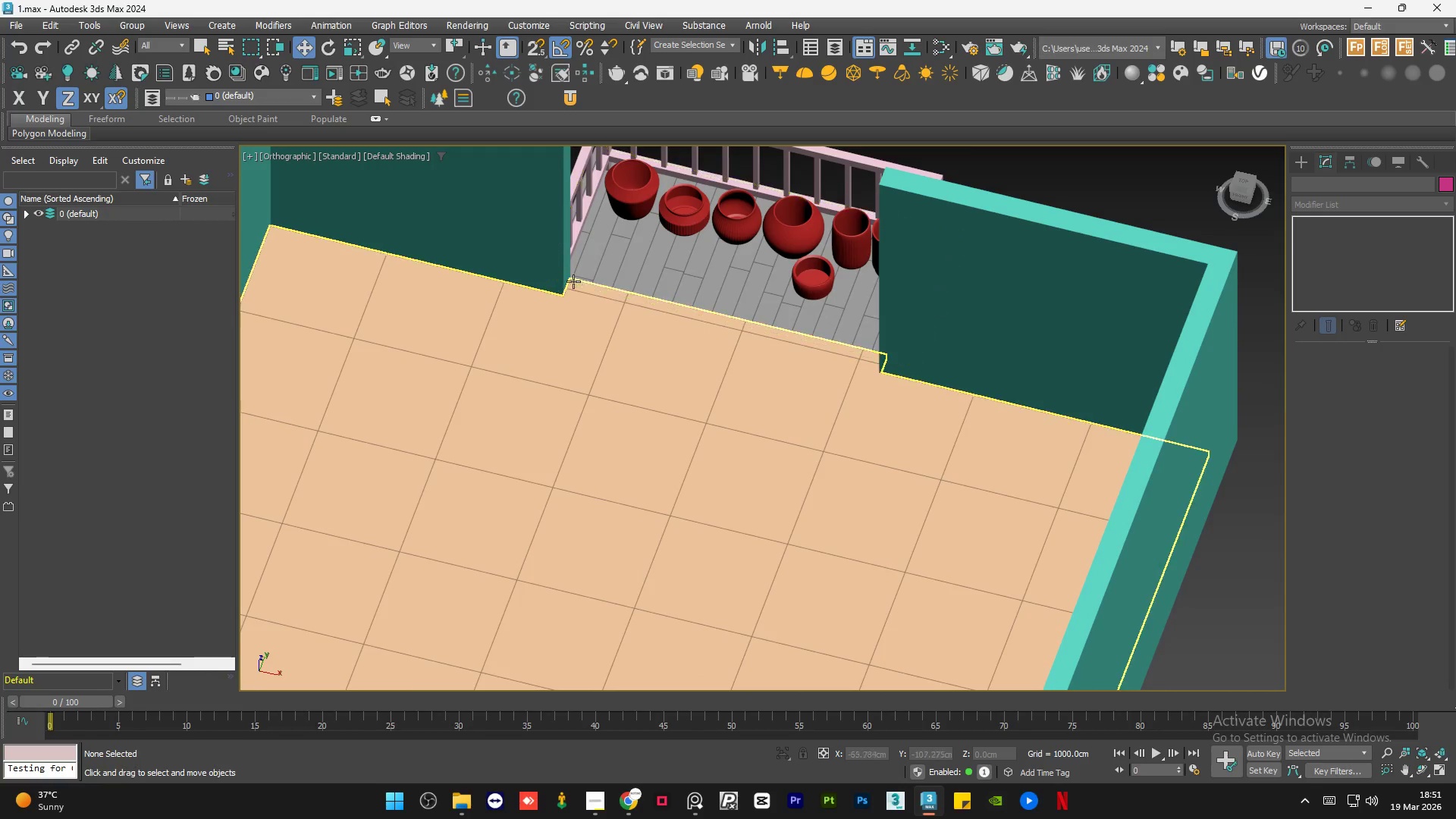 
scroll: coordinate [752, 374], scroll_direction: down, amount: 2.0
 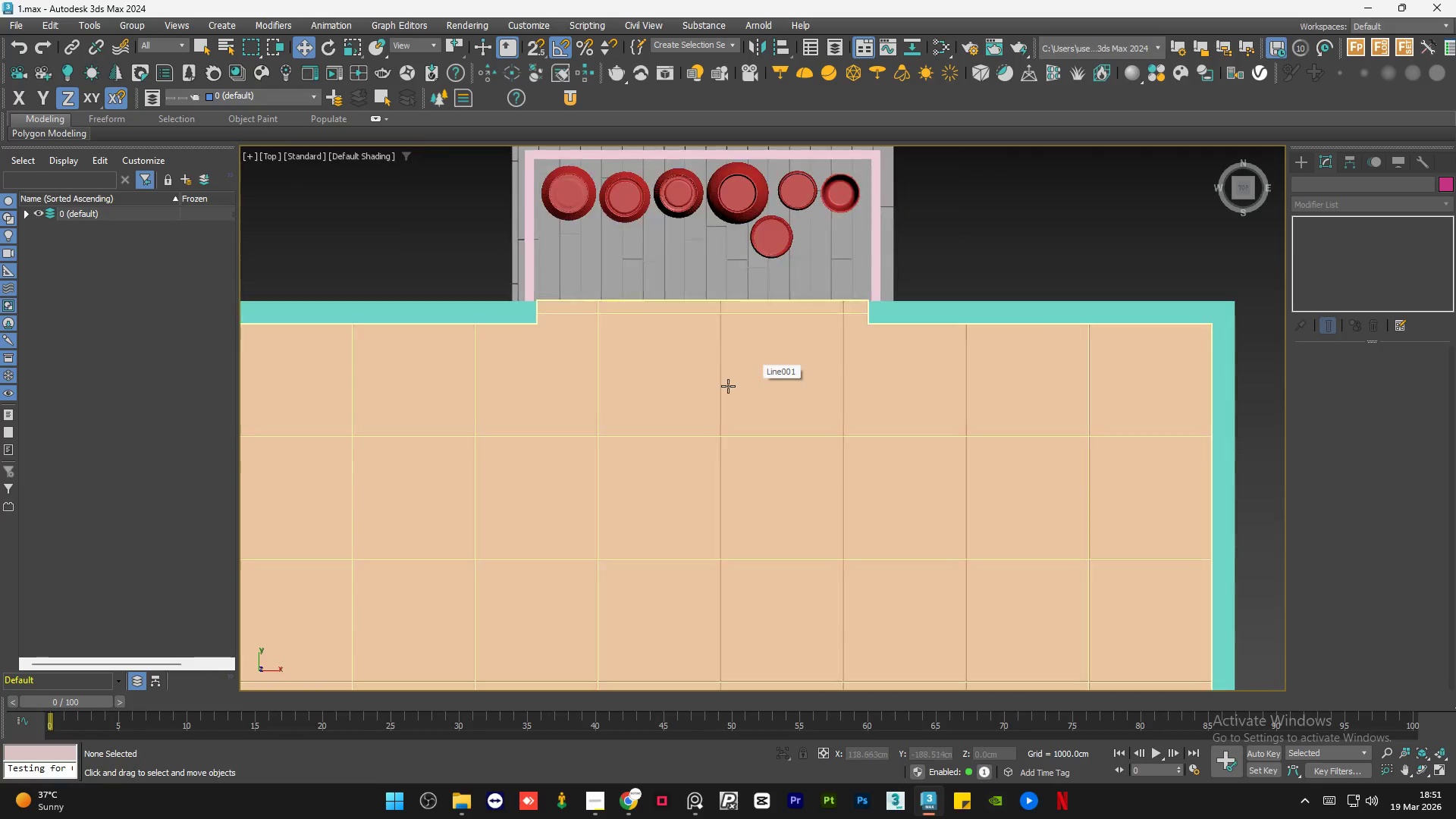 
left_click([648, 386])
 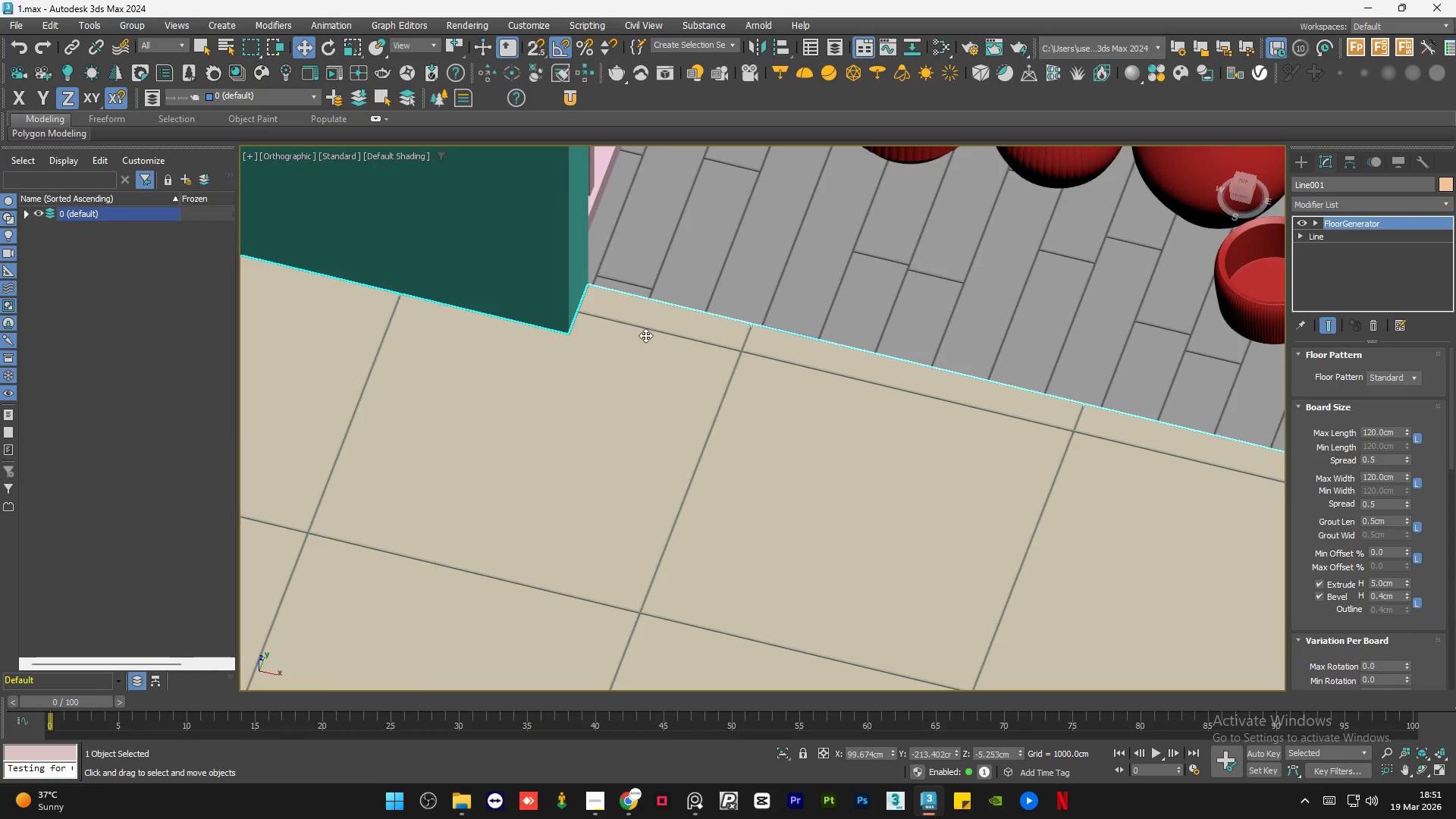 
scroll: coordinate [573, 309], scroll_direction: up, amount: 3.0
 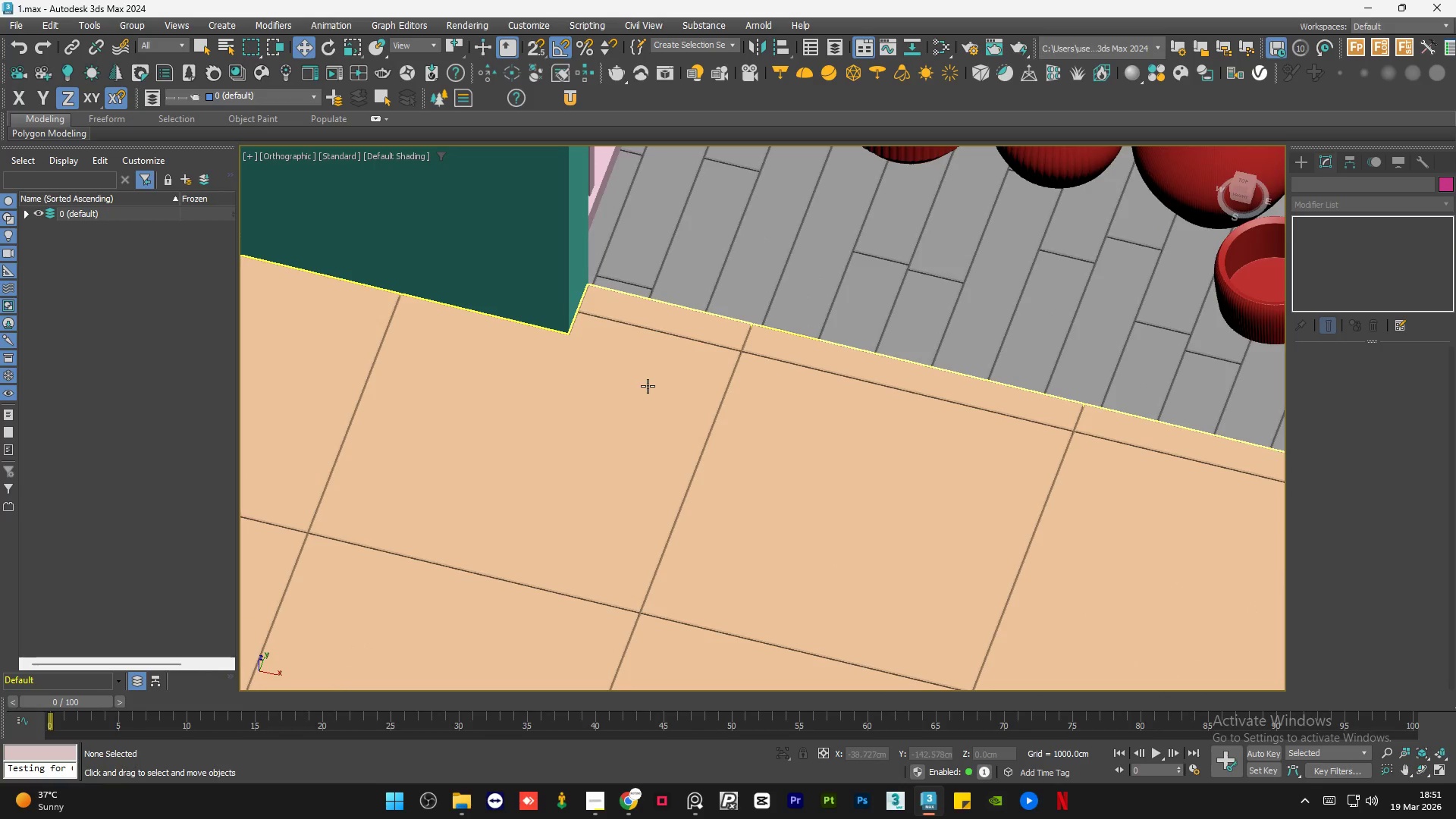 
scroll: coordinate [645, 335], scroll_direction: down, amount: 2.0
 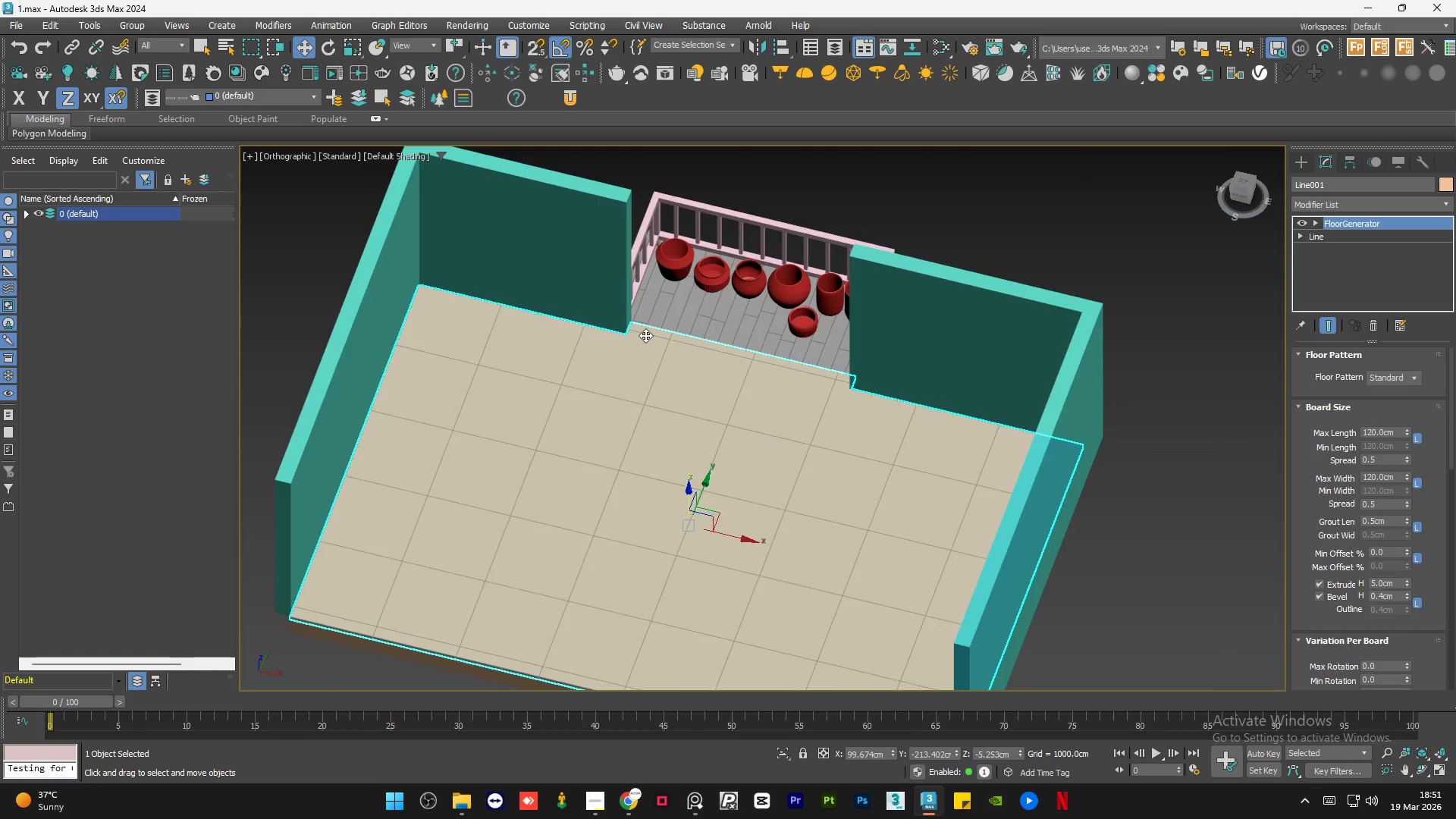 
hold_key(key=AltLeft, duration=1.5)
 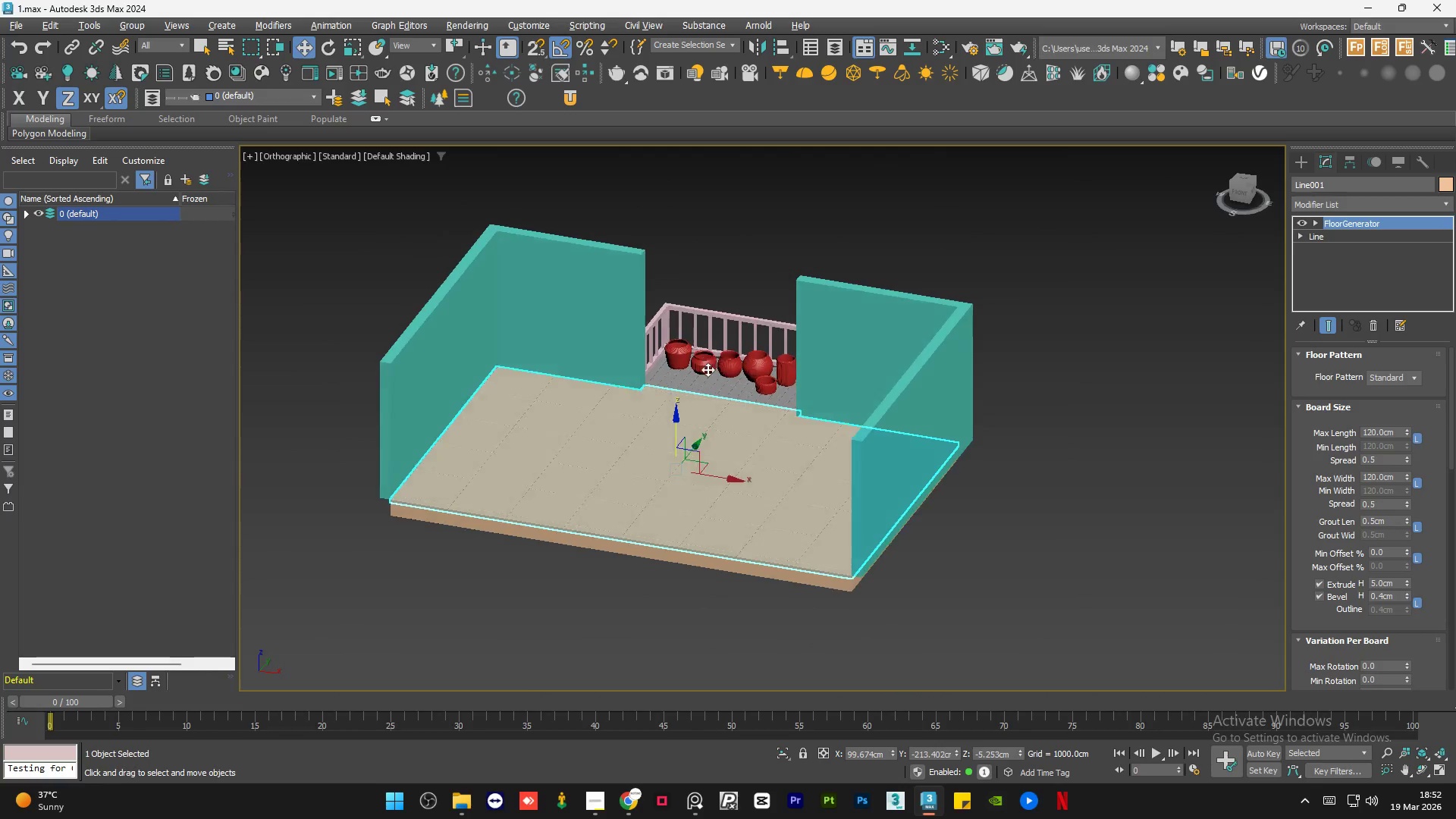 
hold_key(key=AltLeft, duration=1.02)
 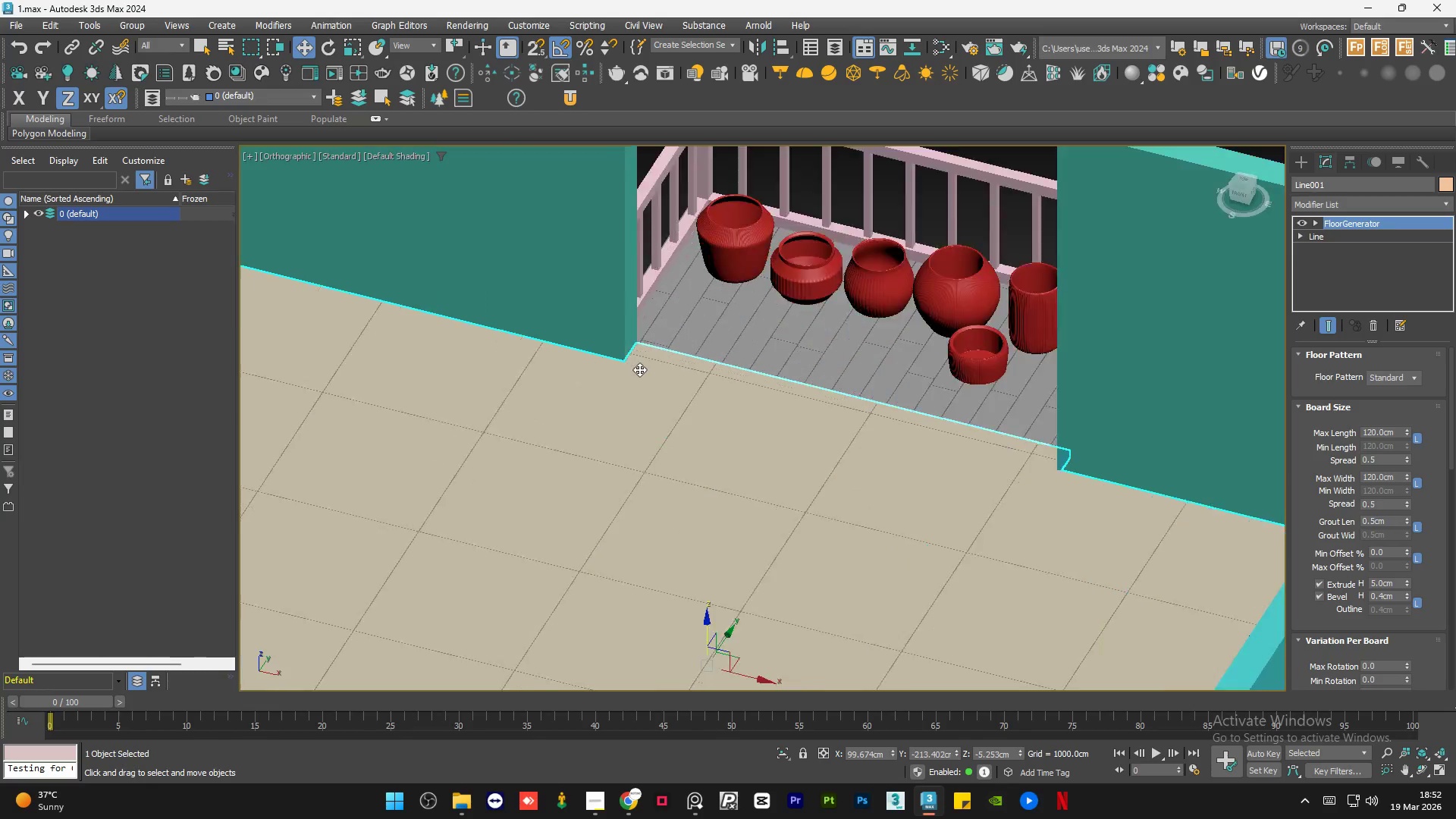 
hold_key(key=AltLeft, duration=1.58)
scroll: coordinate [604, 382], scroll_direction: up, amount: 4.0
 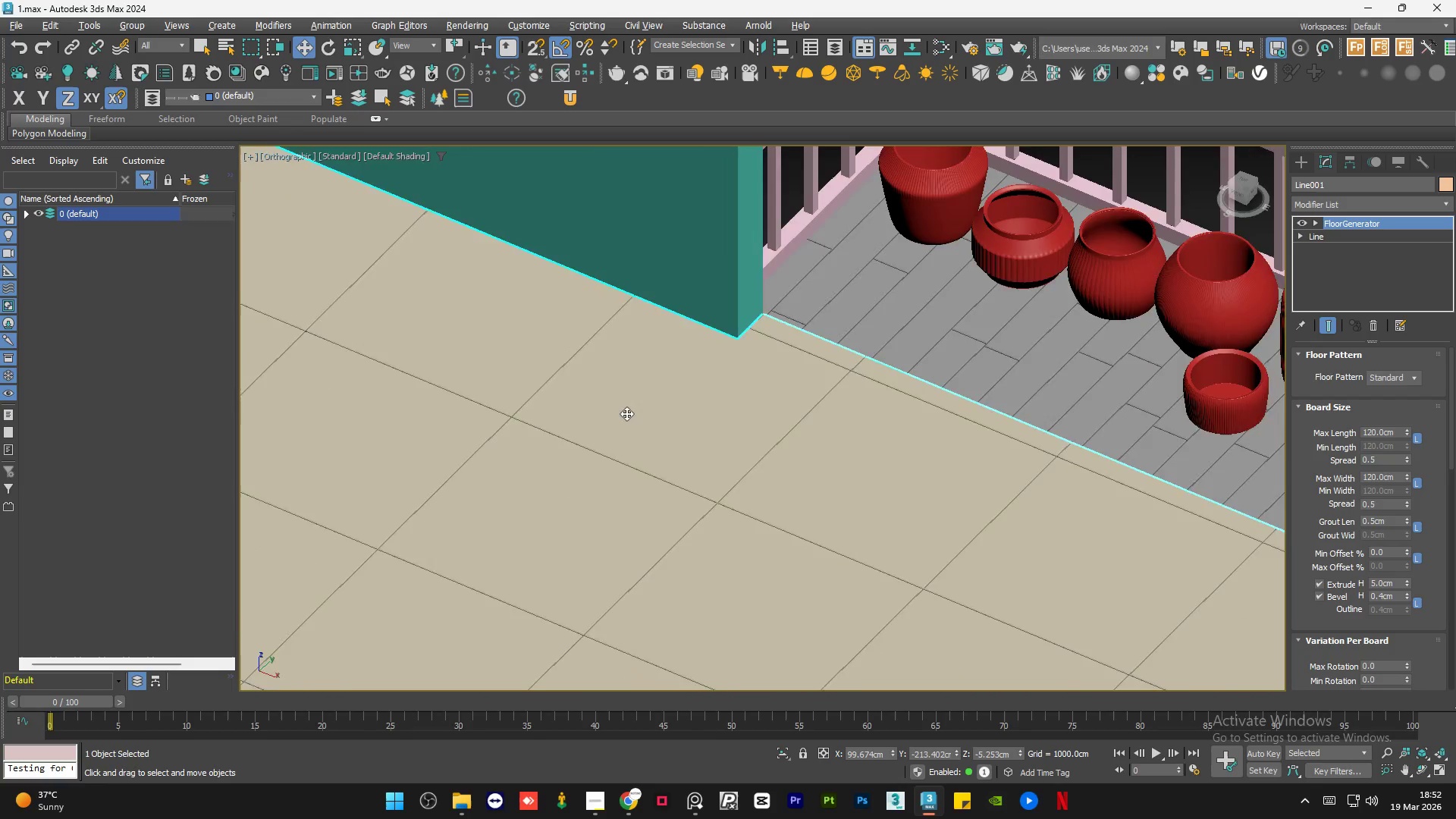 
key(Alt+AltLeft)
 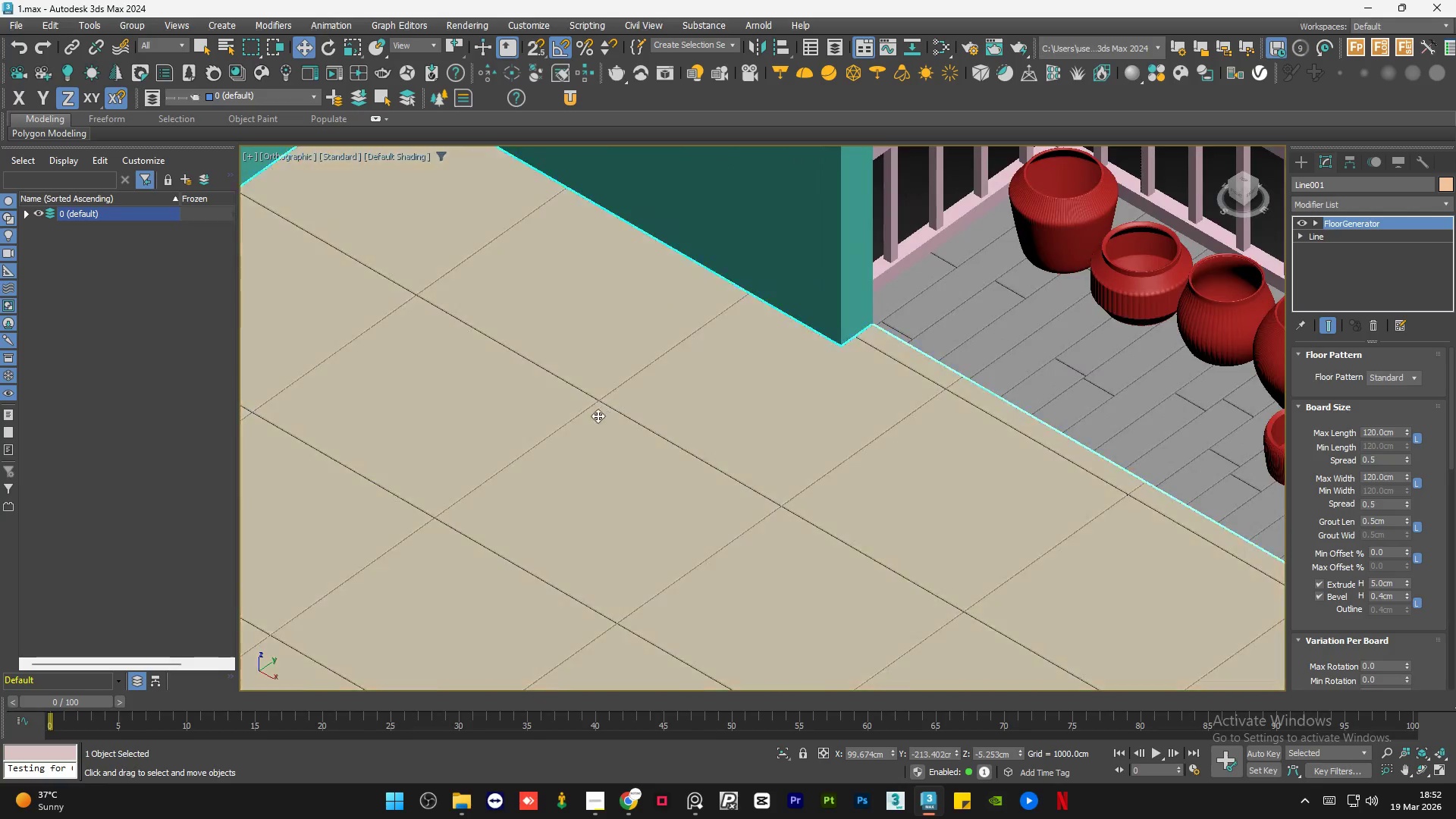 
hold_key(key=AltLeft, duration=0.47)
 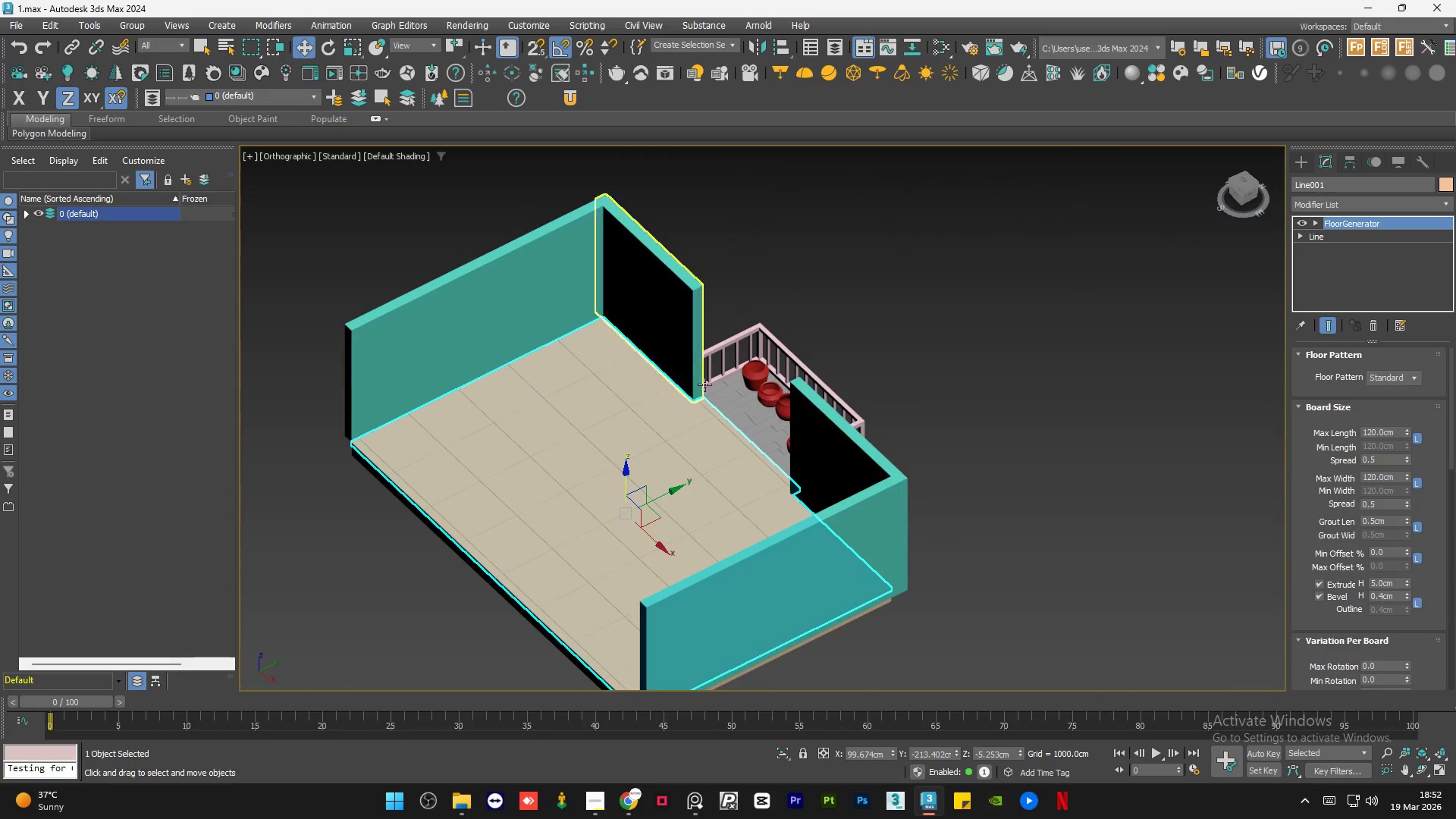 
scroll: coordinate [595, 425], scroll_direction: down, amount: 4.0
 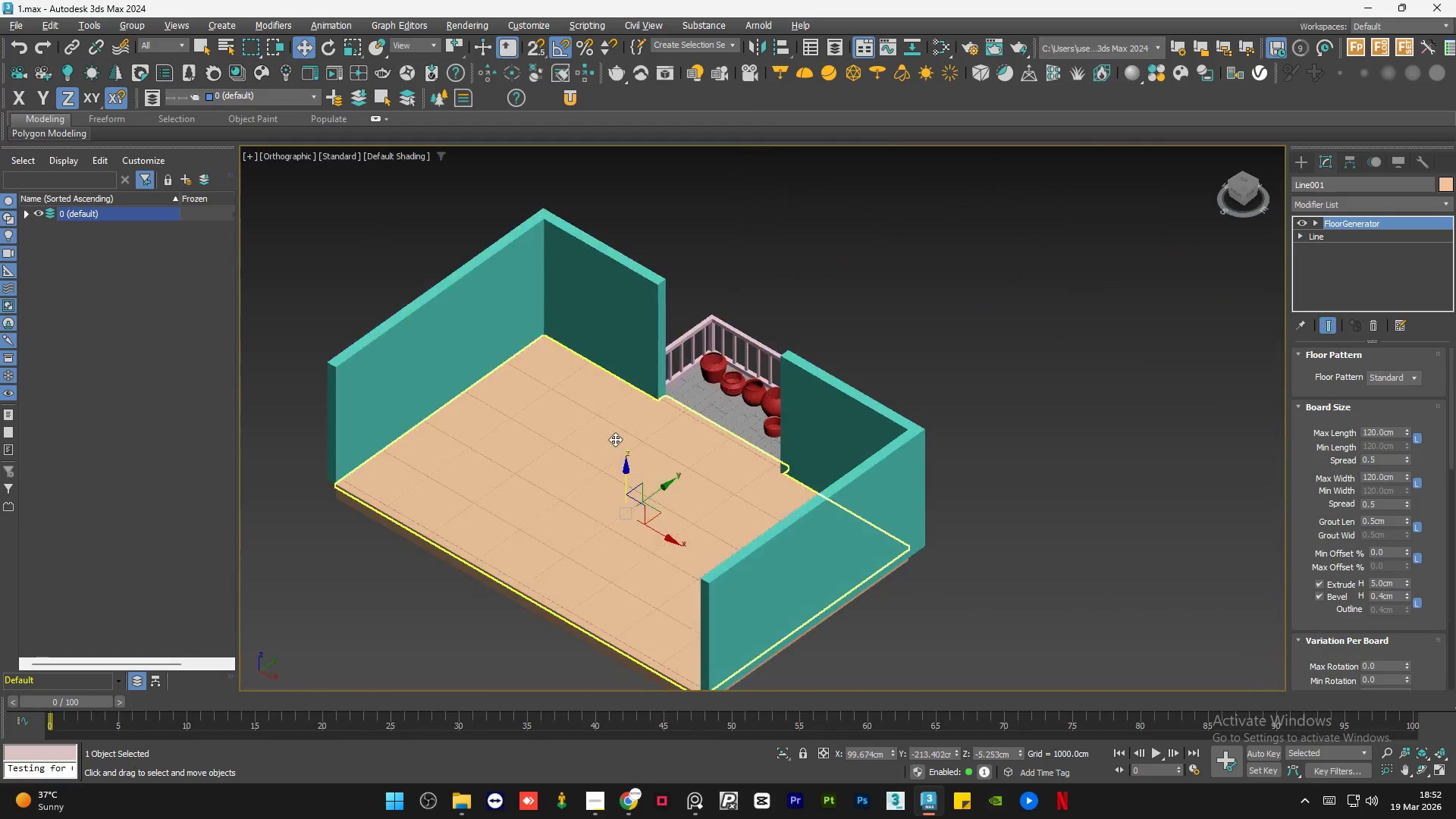 
scroll: coordinate [686, 412], scroll_direction: up, amount: 7.0
 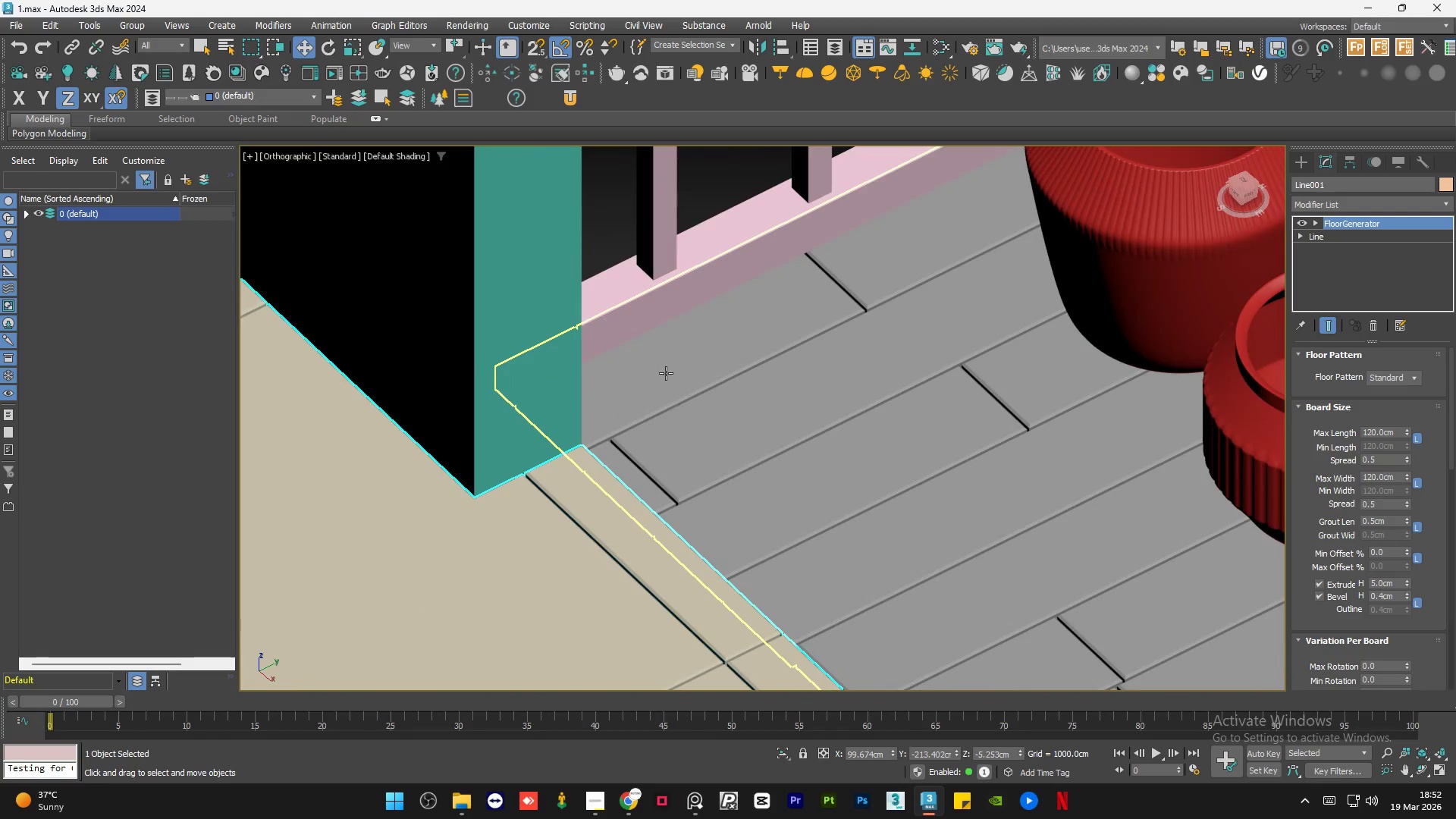 
scroll: coordinate [602, 437], scroll_direction: none, amount: 0.0
 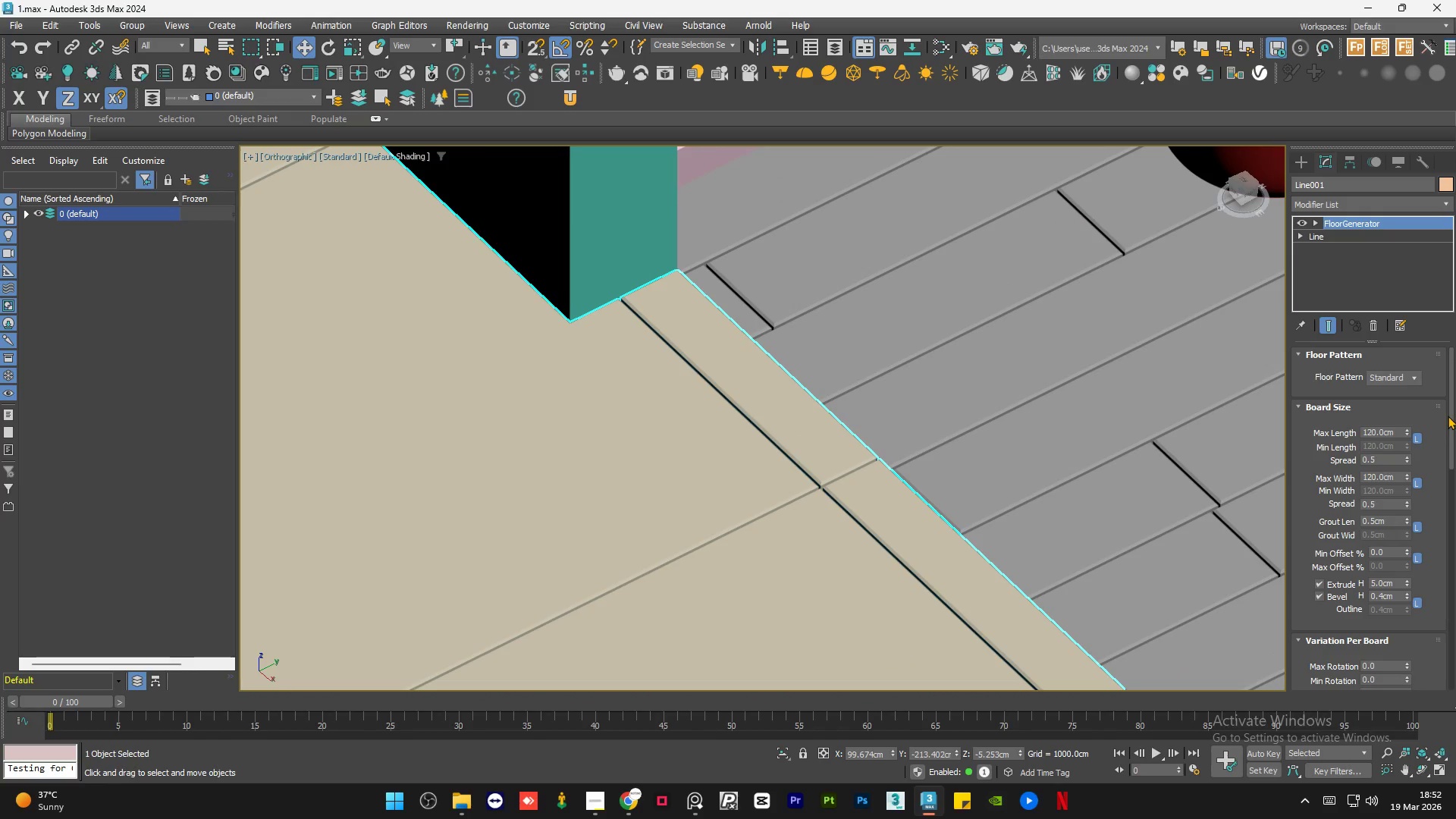 
left_click_drag(start_coordinate=[1451, 423], to_coordinate=[1454, 569])
 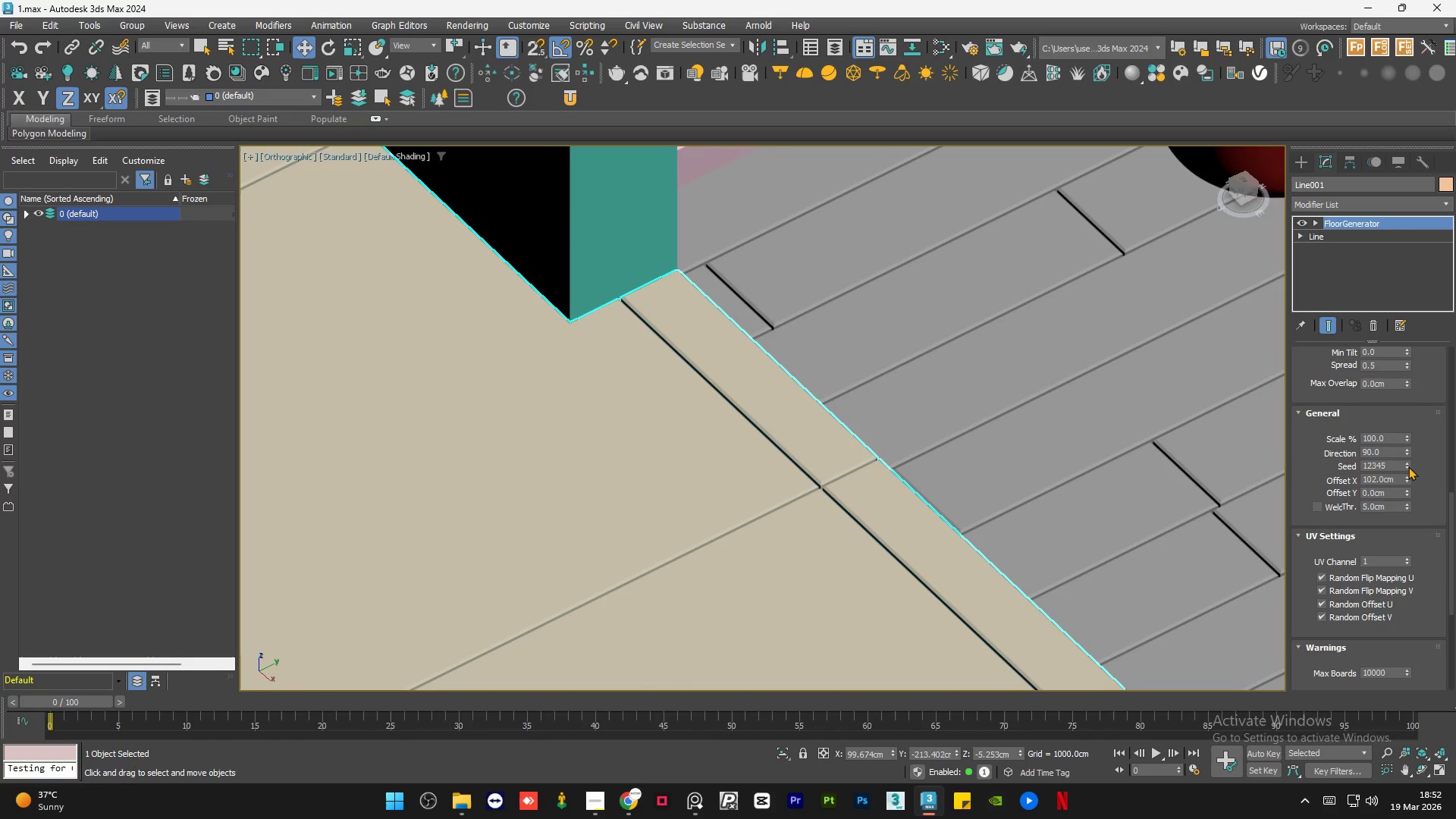 
right_click([1408, 475])
 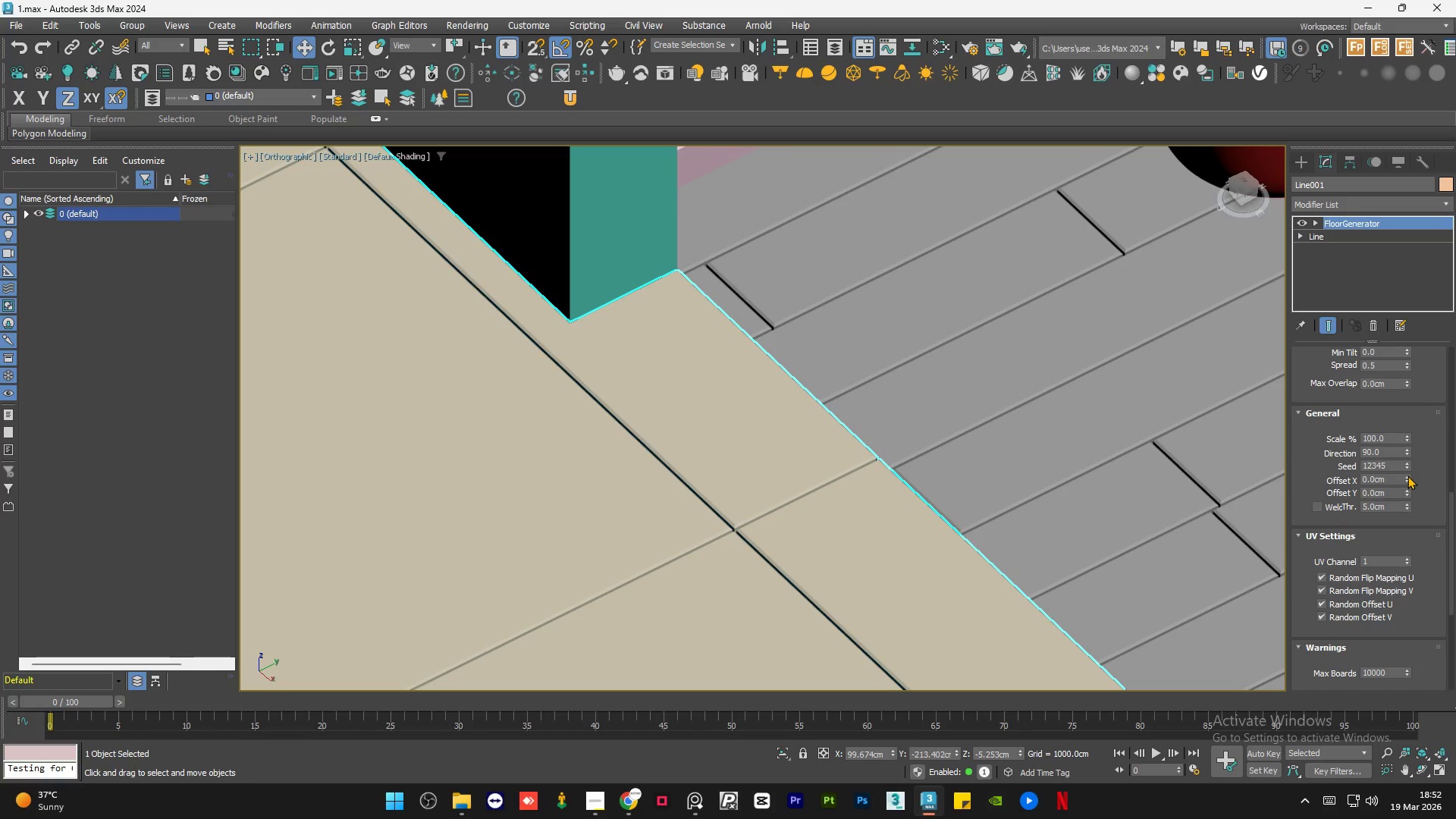 
left_click_drag(start_coordinate=[1407, 475], to_coordinate=[1407, 486])
 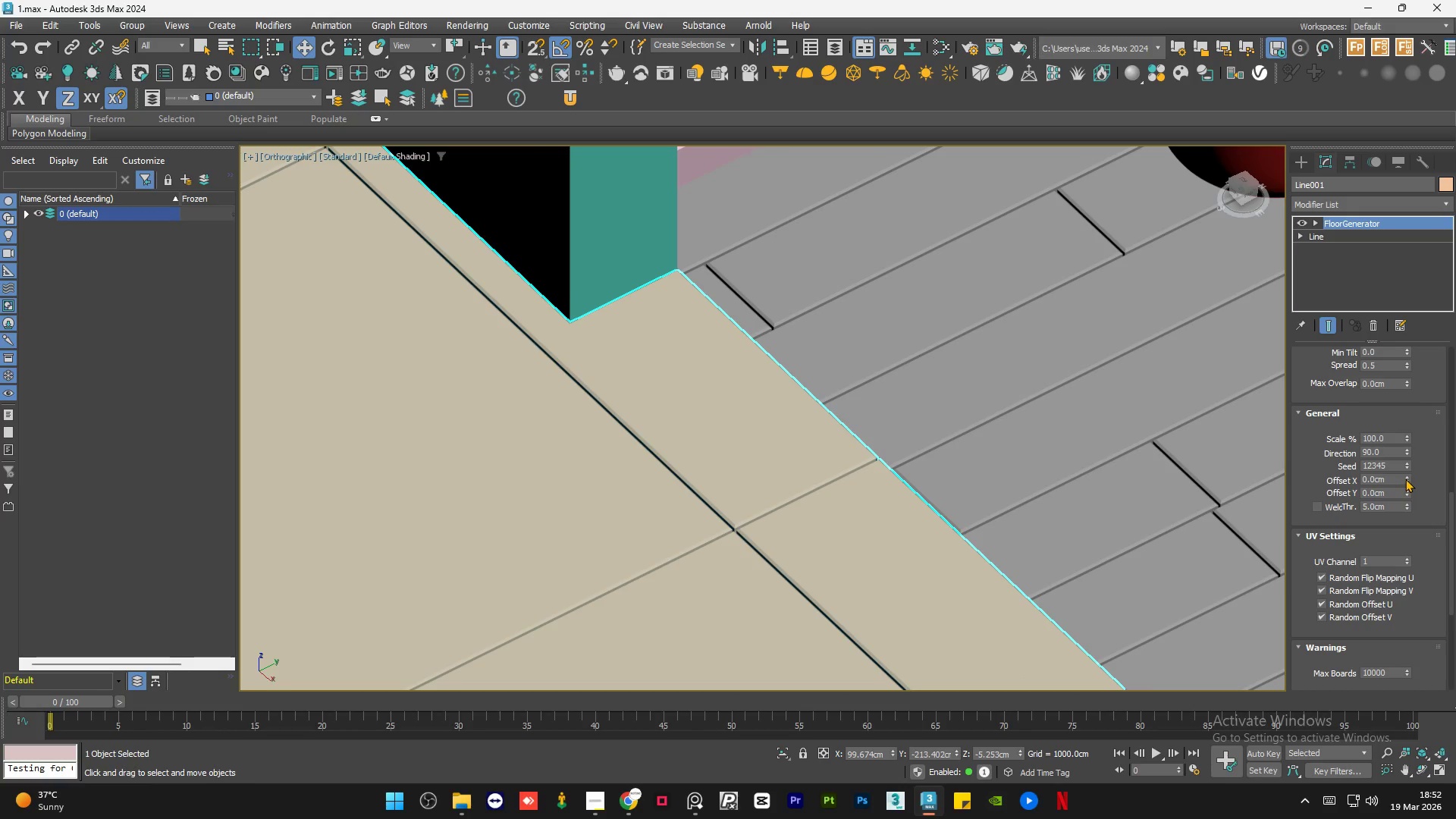 
double_click([1405, 479])
 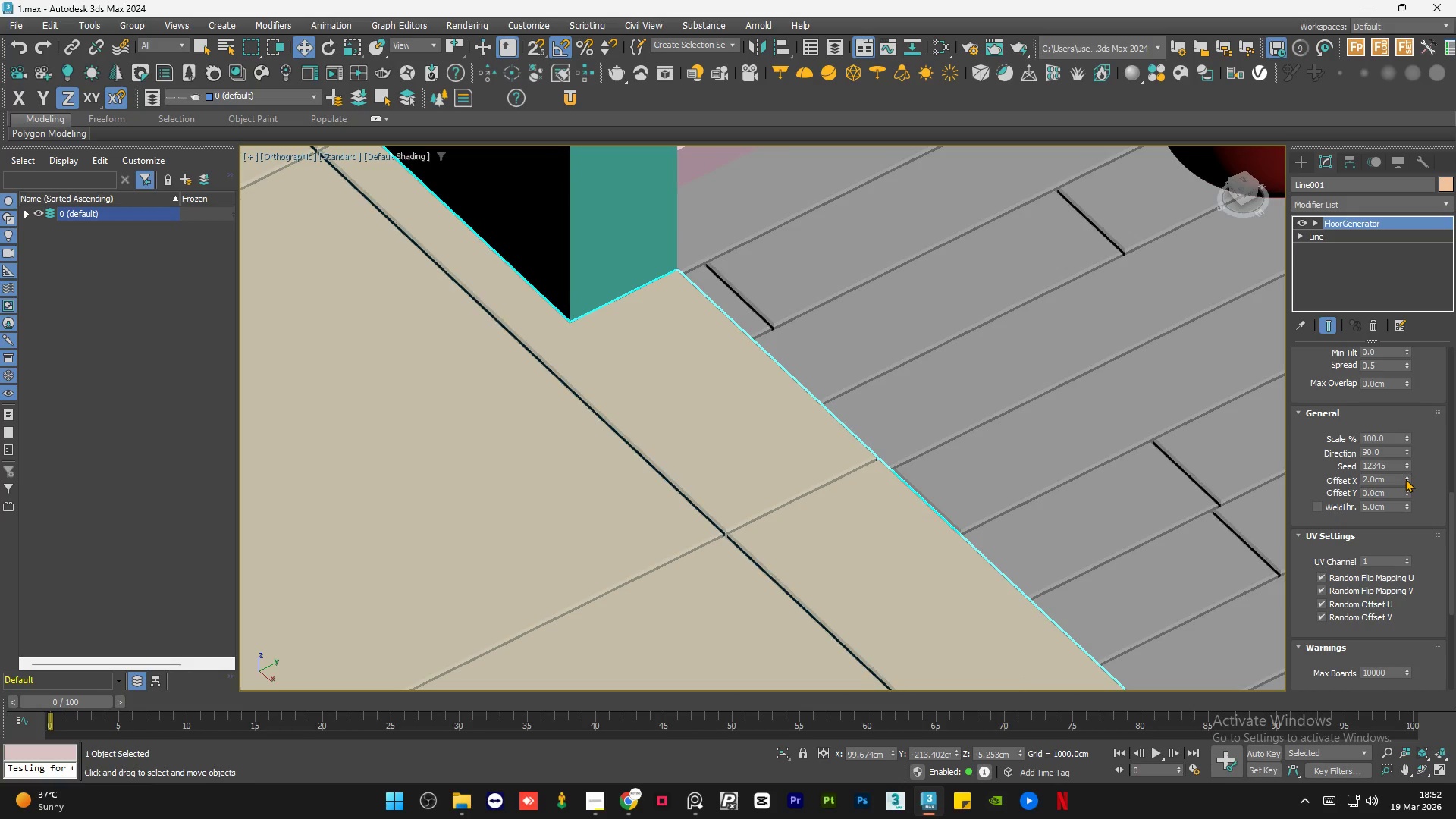 
left_click_drag(start_coordinate=[1405, 479], to_coordinate=[1416, 395])
 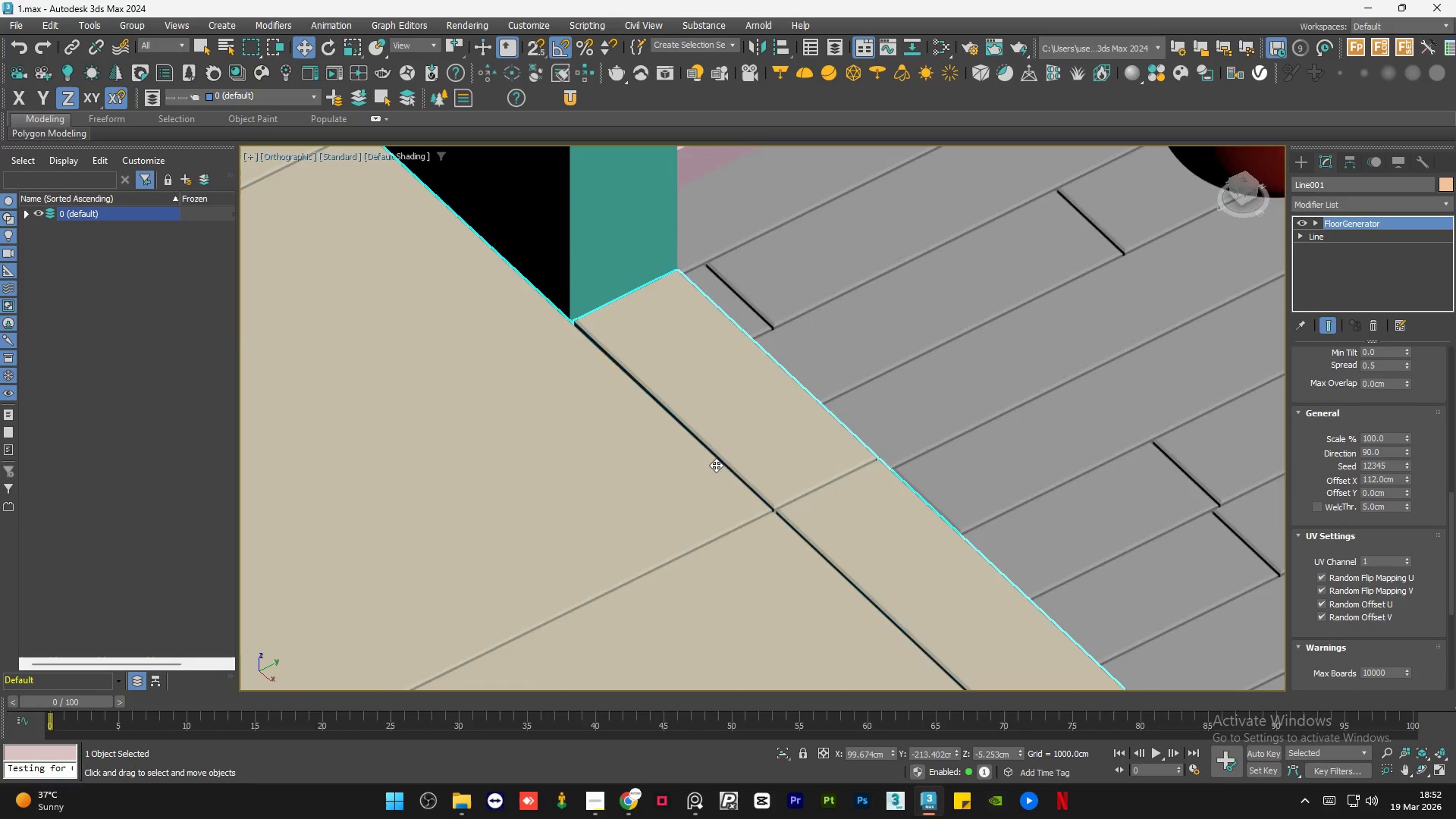 
left_click([824, 347])
 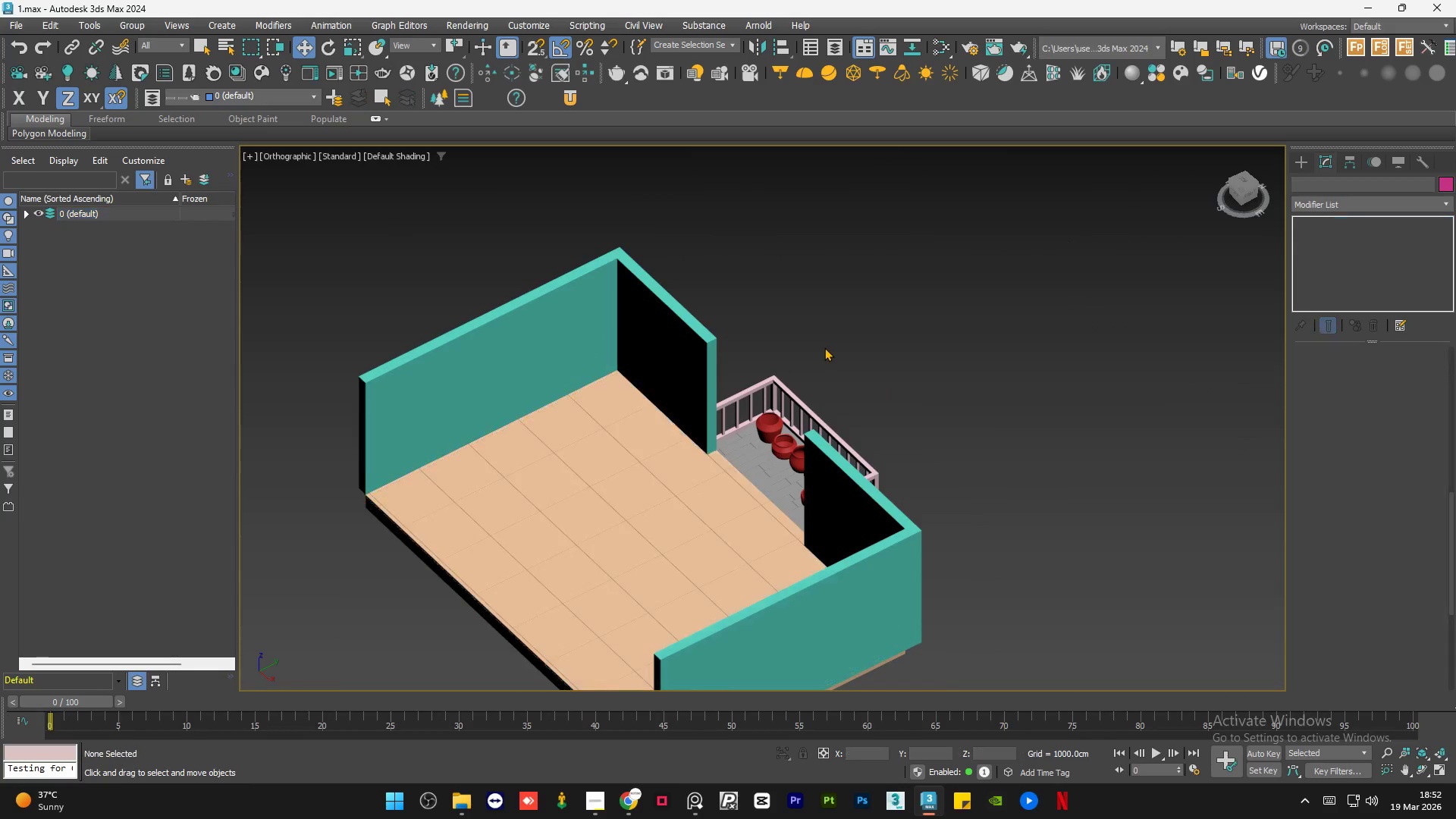 
scroll: coordinate [720, 467], scroll_direction: down, amount: 7.0
 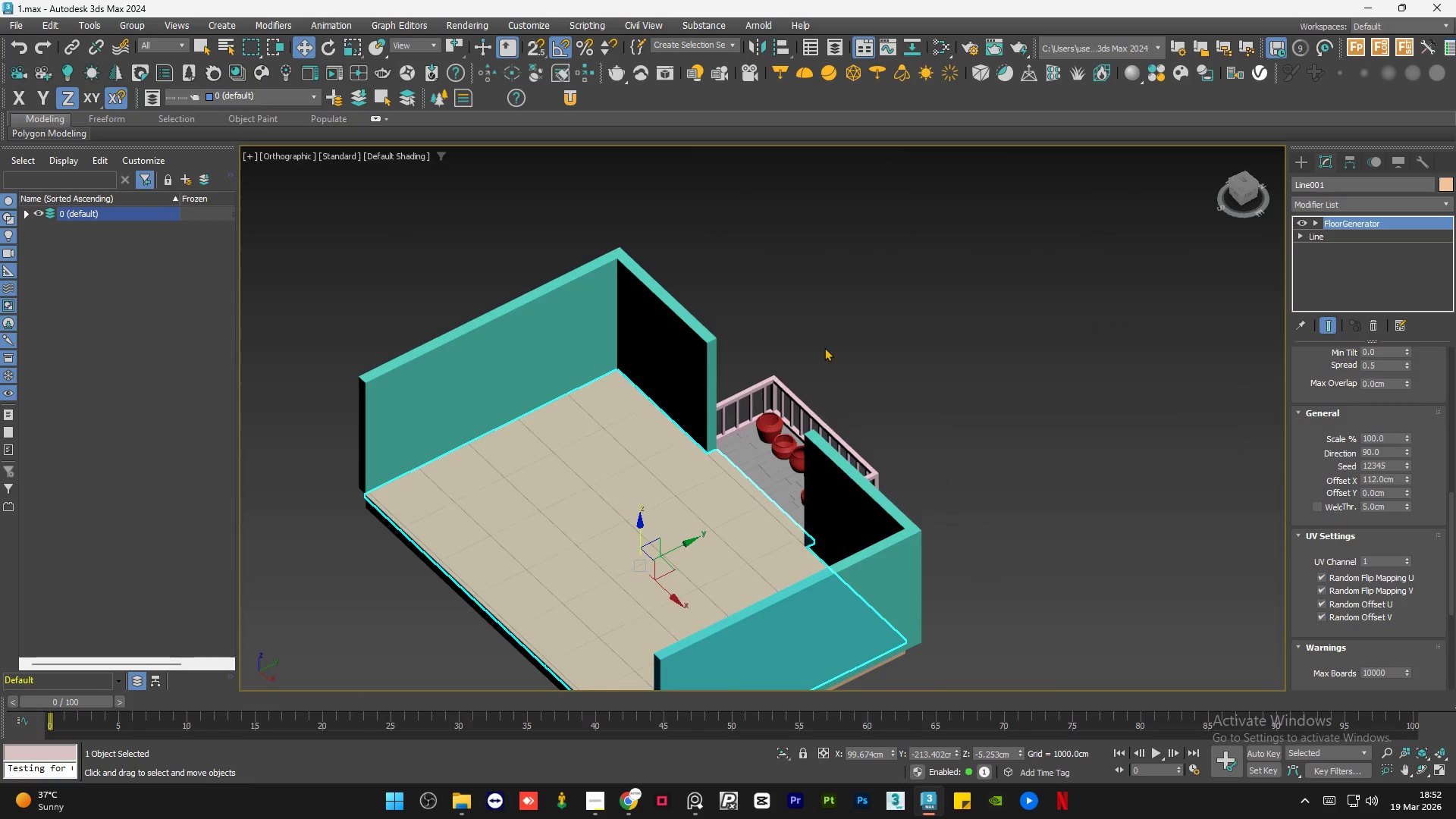 
double_click([824, 347])
 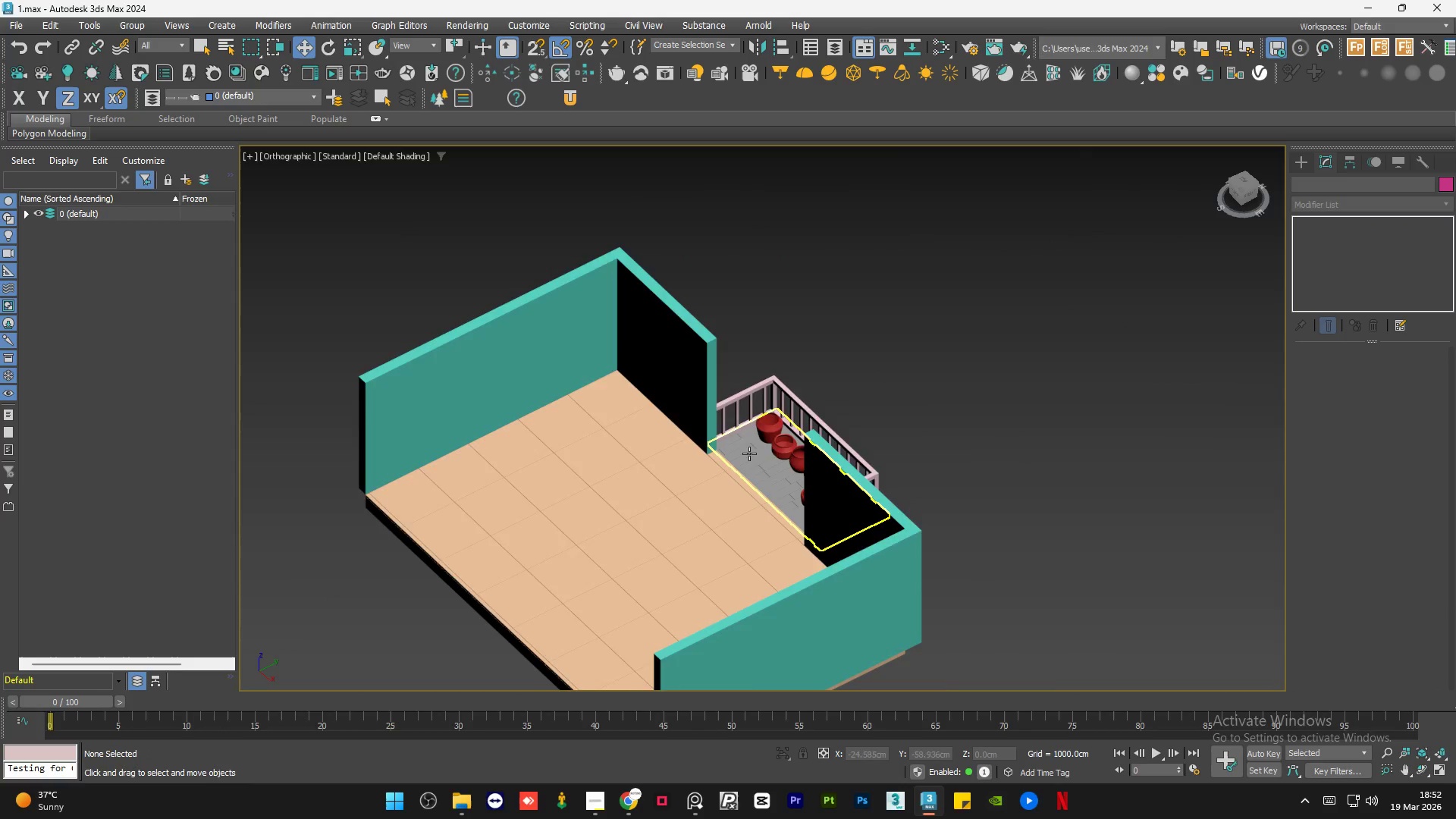 
scroll: coordinate [660, 387], scroll_direction: up, amount: 10.0
 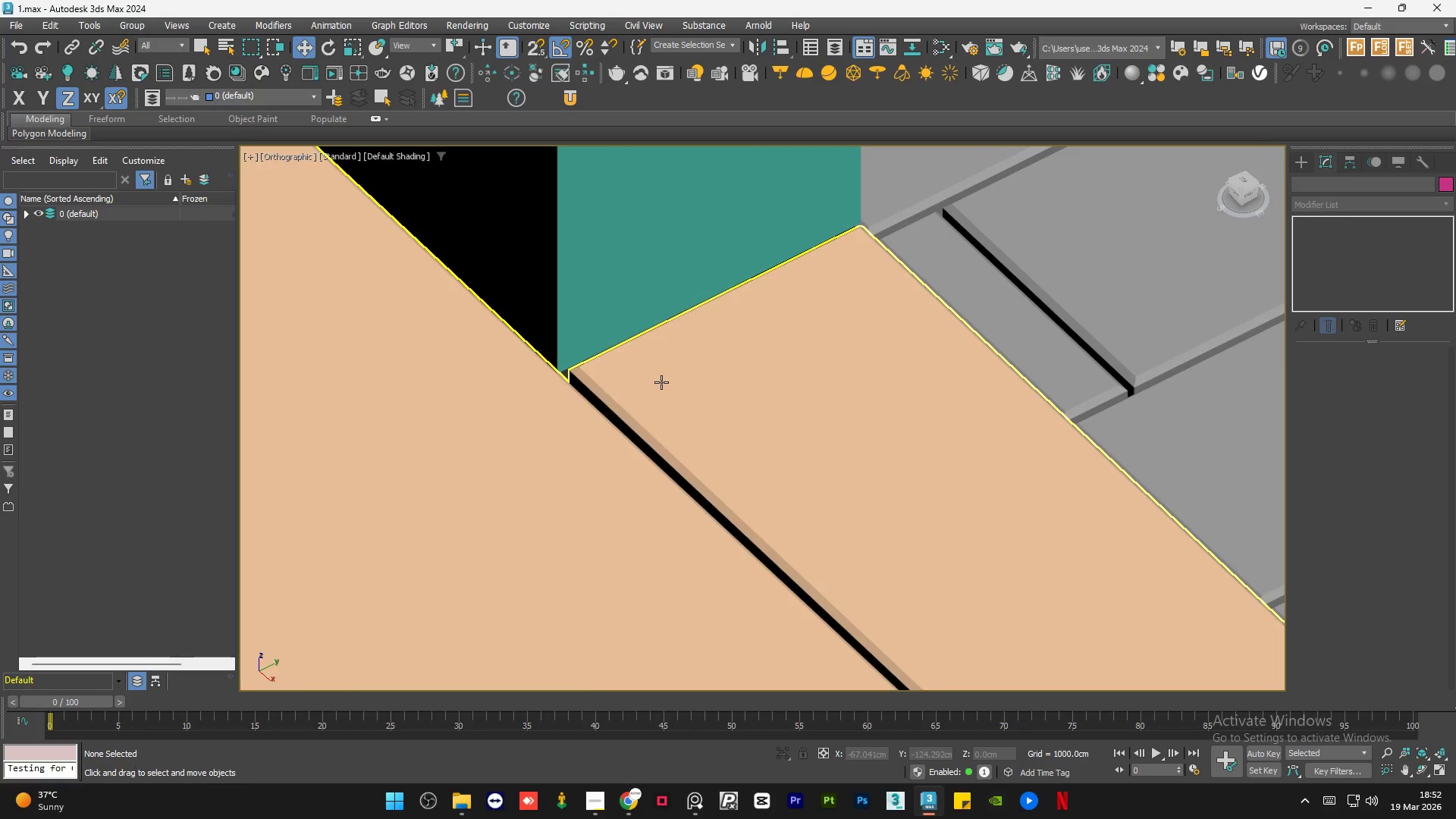 
hold_key(key=AltLeft, duration=0.69)
 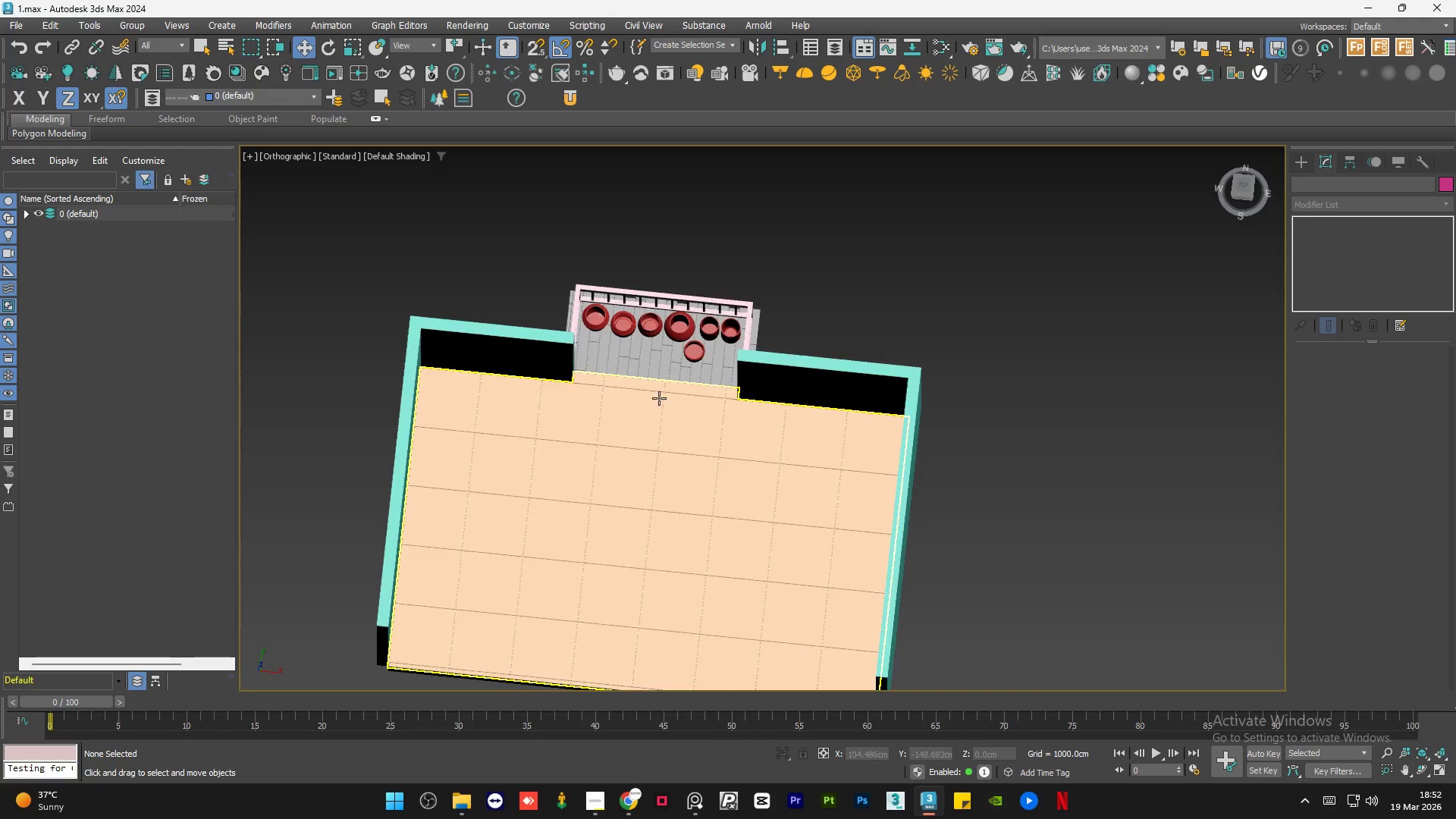 
scroll: coordinate [661, 382], scroll_direction: down, amount: 9.0
 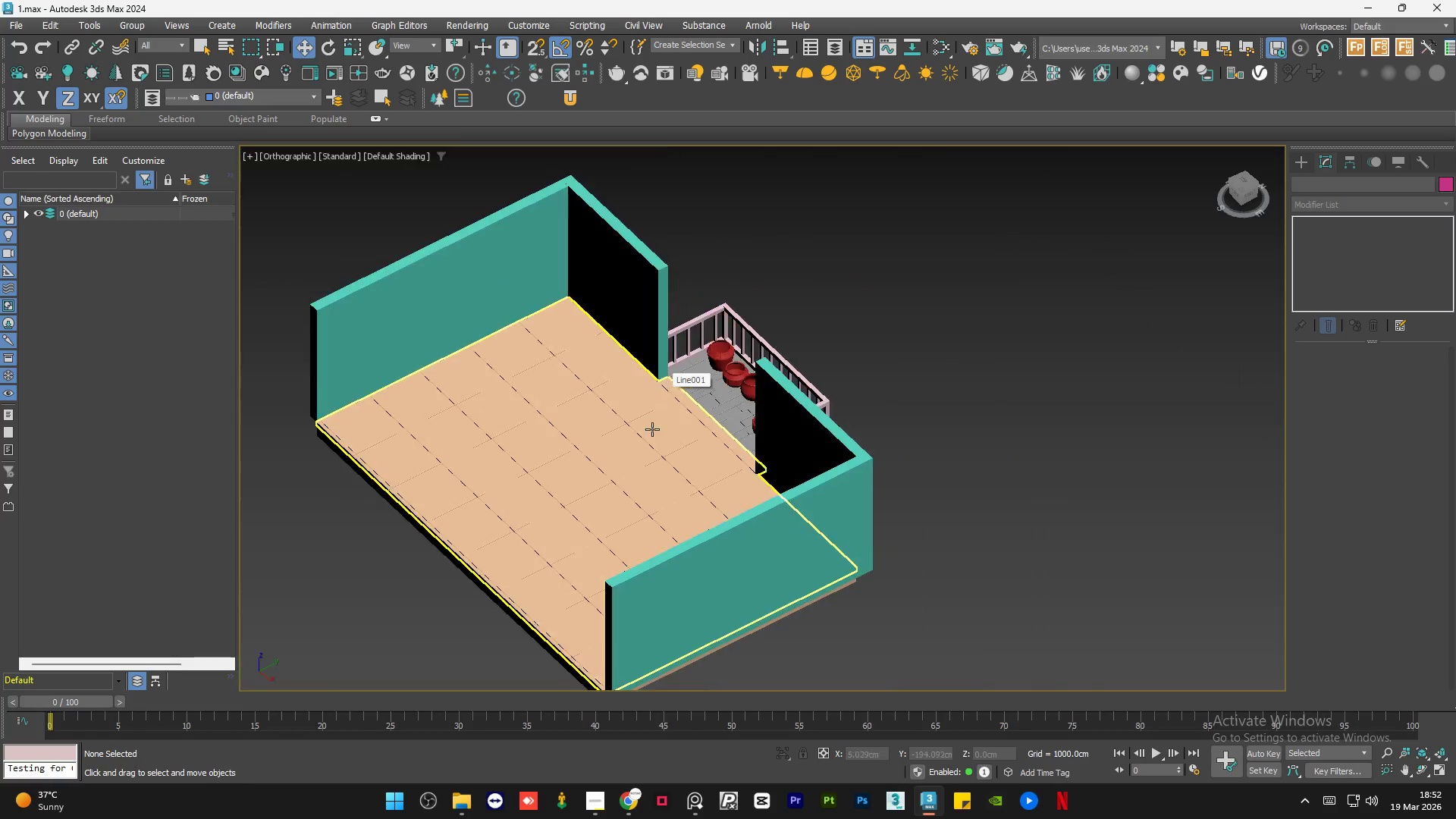 
left_click([657, 393])
 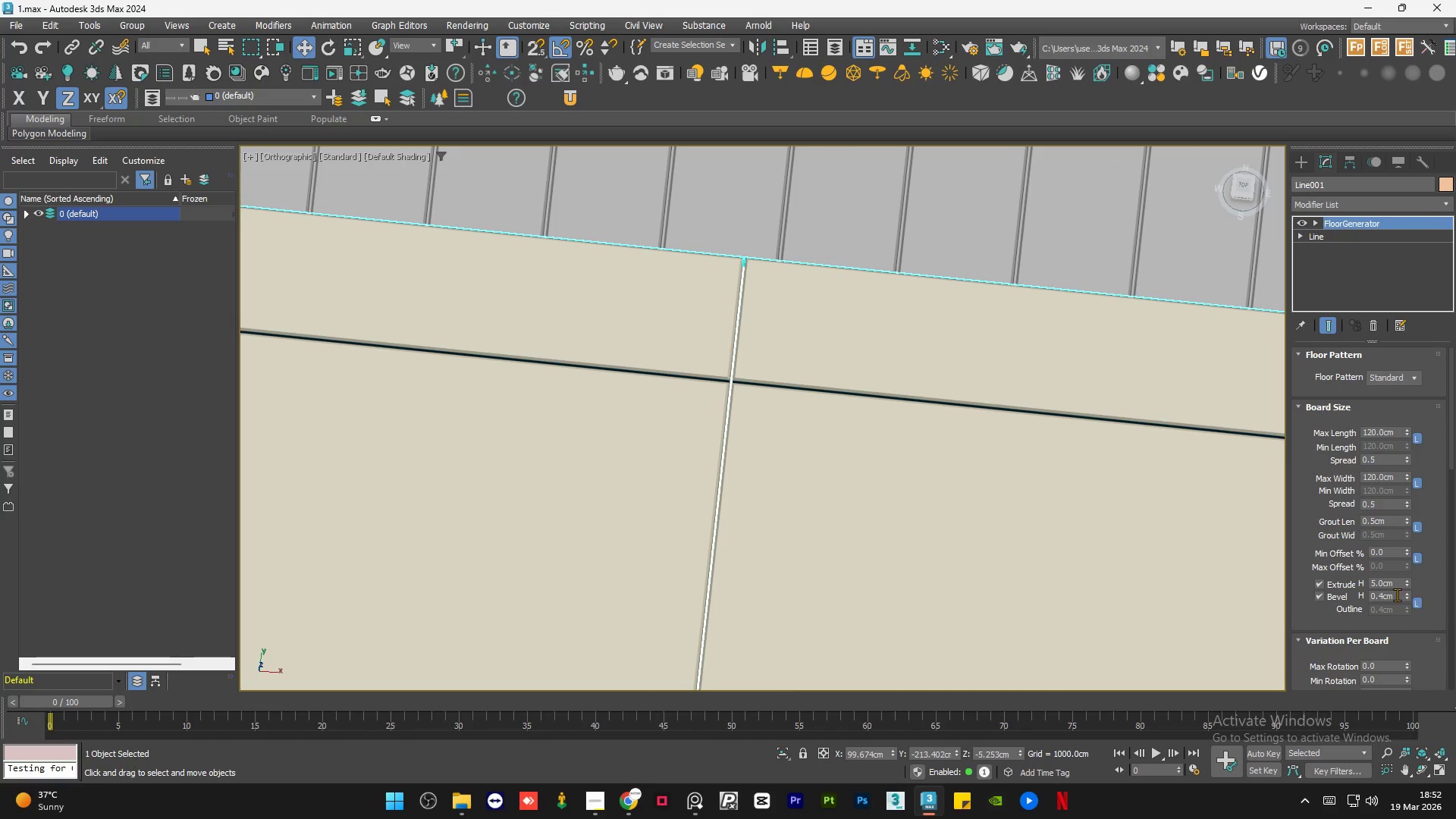 
scroll: coordinate [657, 393], scroll_direction: up, amount: 7.0
 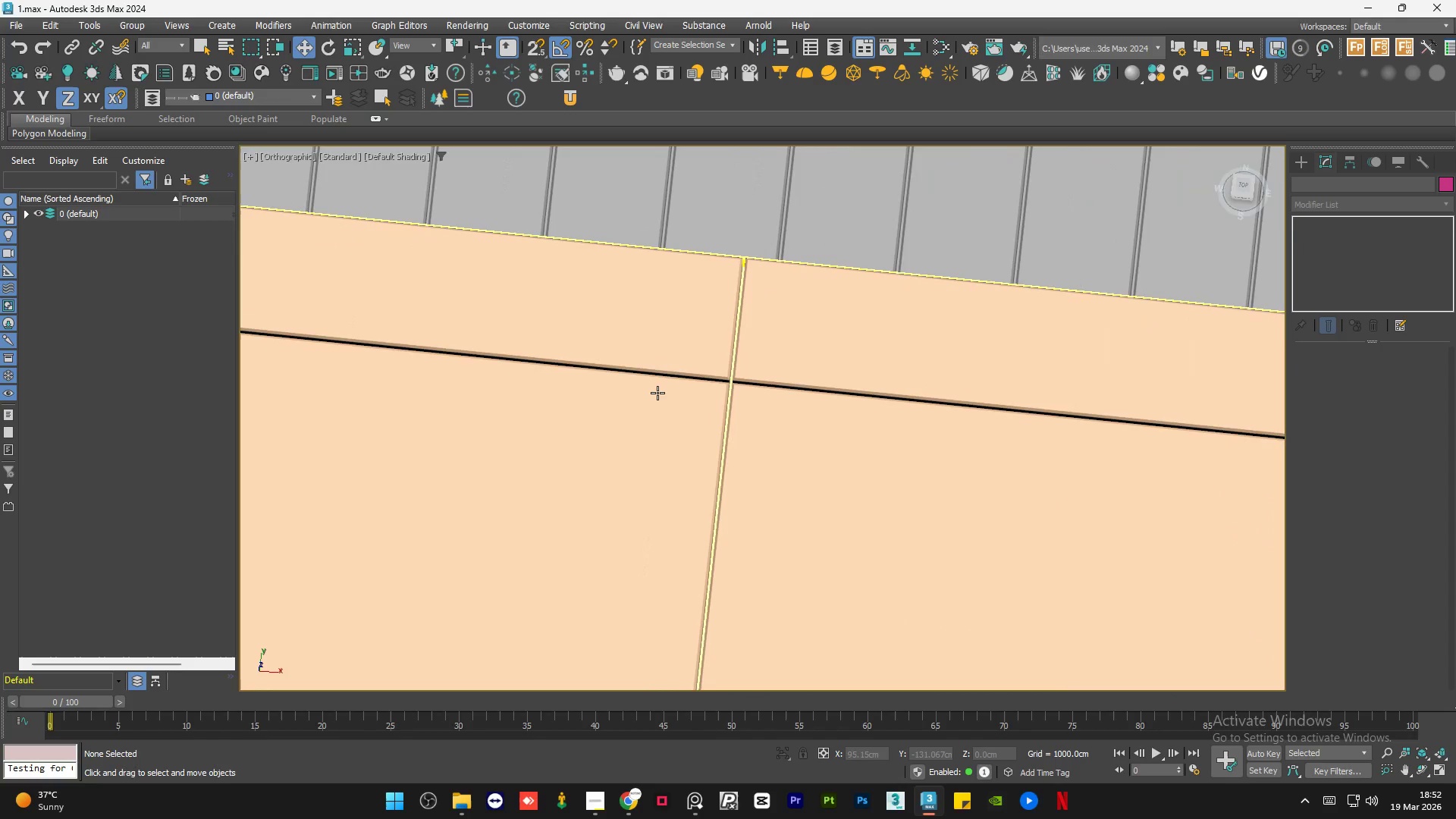 
double_click([1397, 594])
 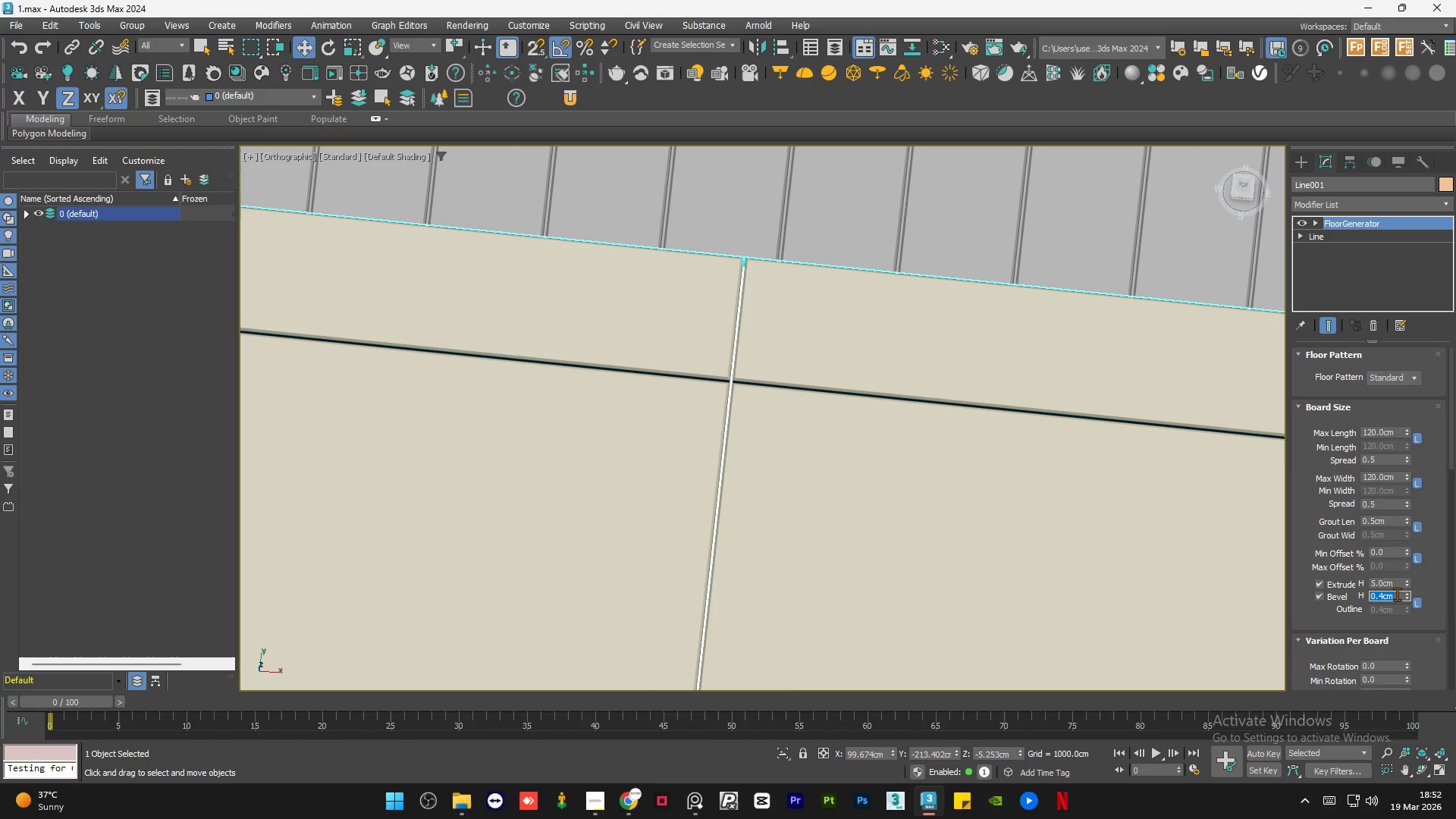 
key(NumpadDecimal)
 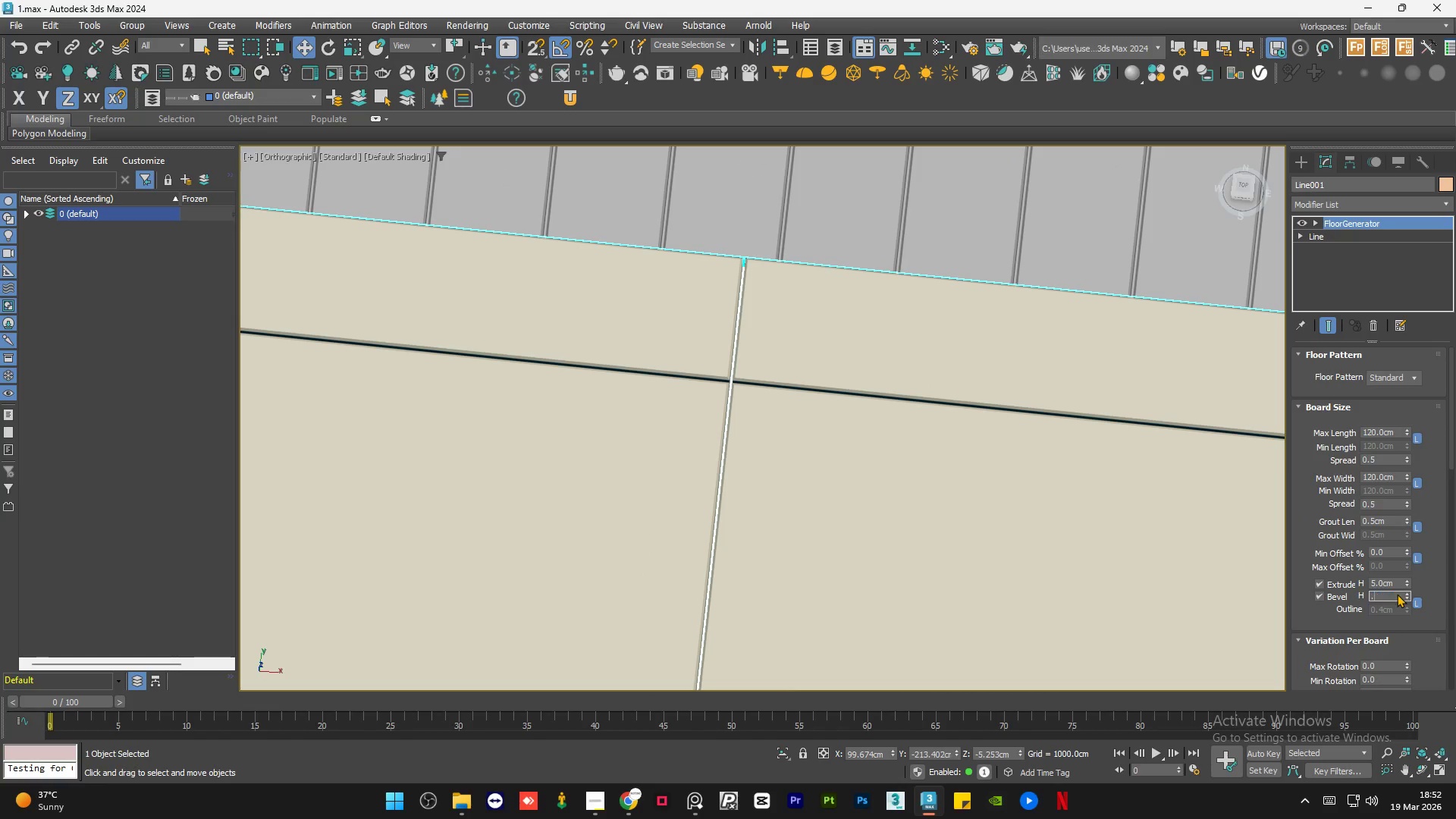 
key(Numpad2)
 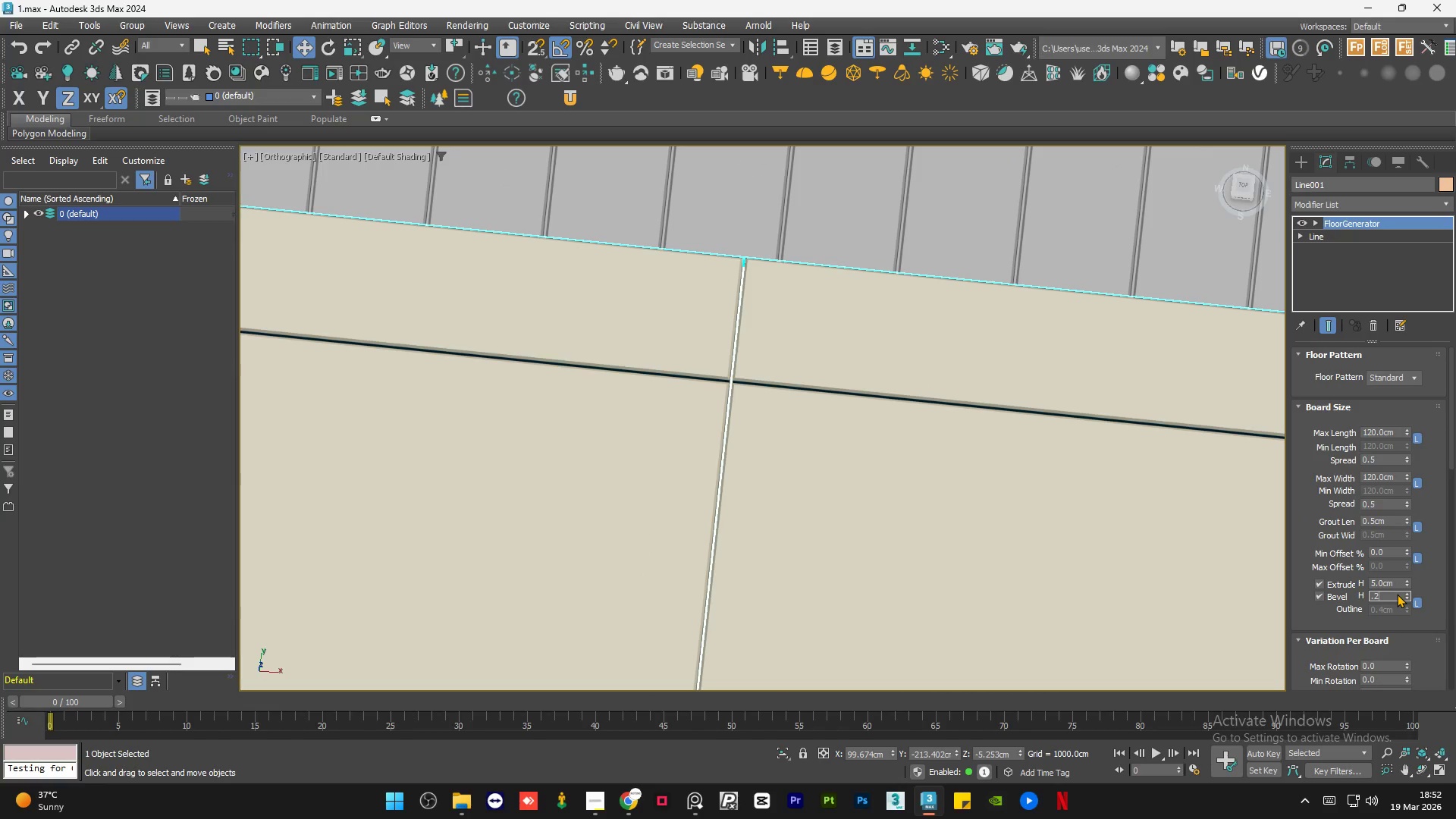 
key(NumpadEnter)
 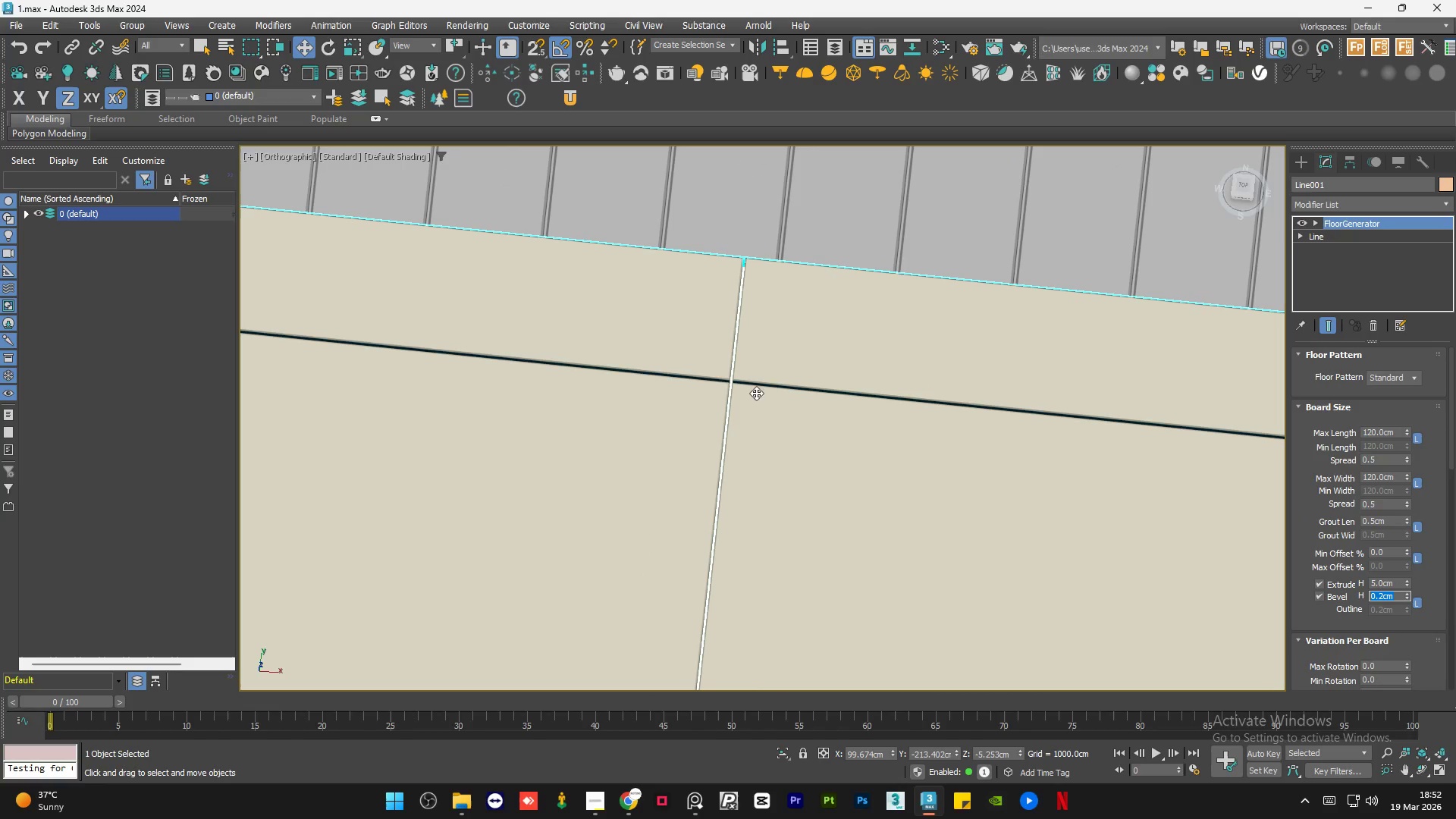 
scroll: coordinate [755, 380], scroll_direction: up, amount: 6.0
 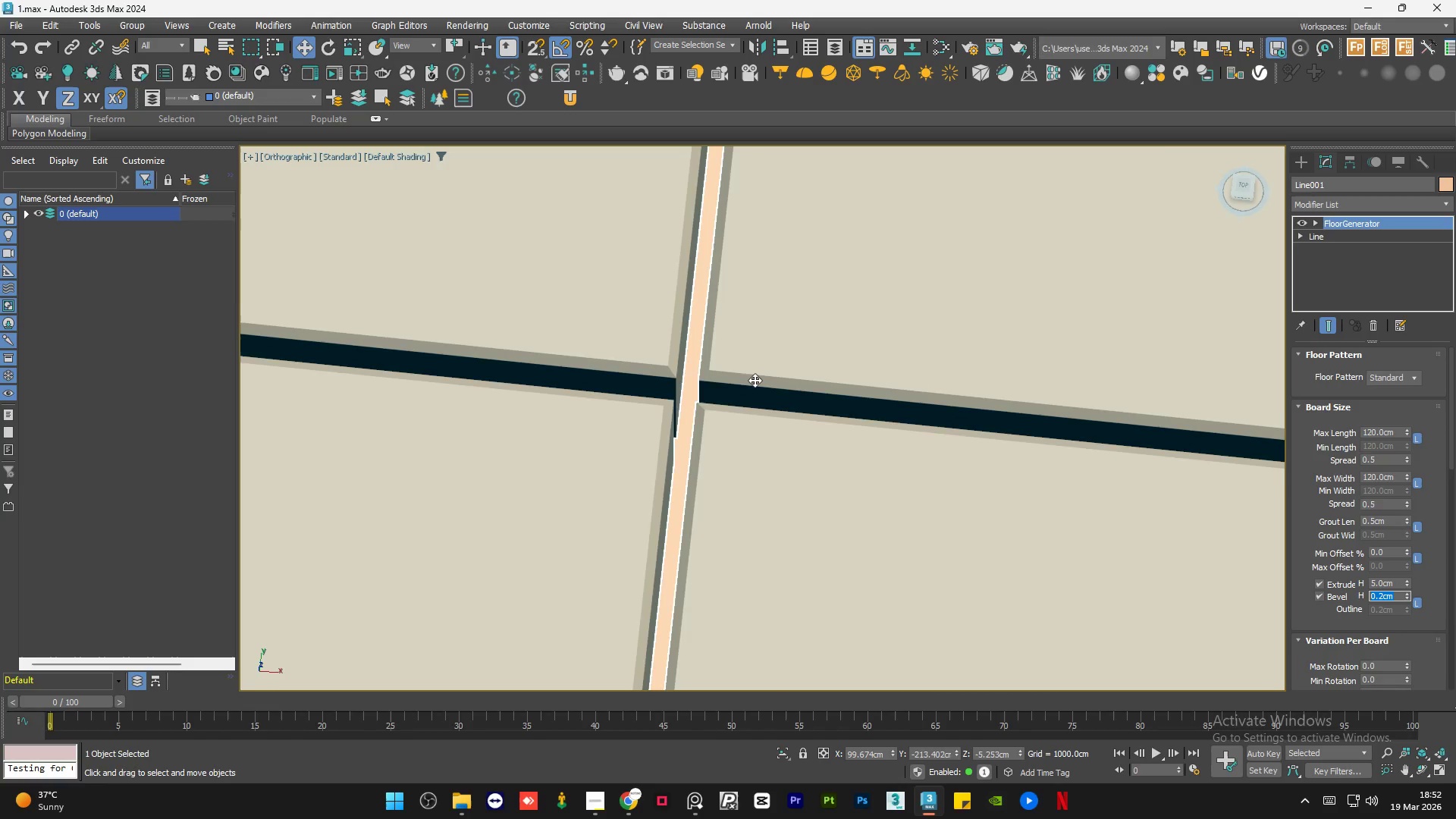 
scroll: coordinate [755, 380], scroll_direction: down, amount: 4.0
 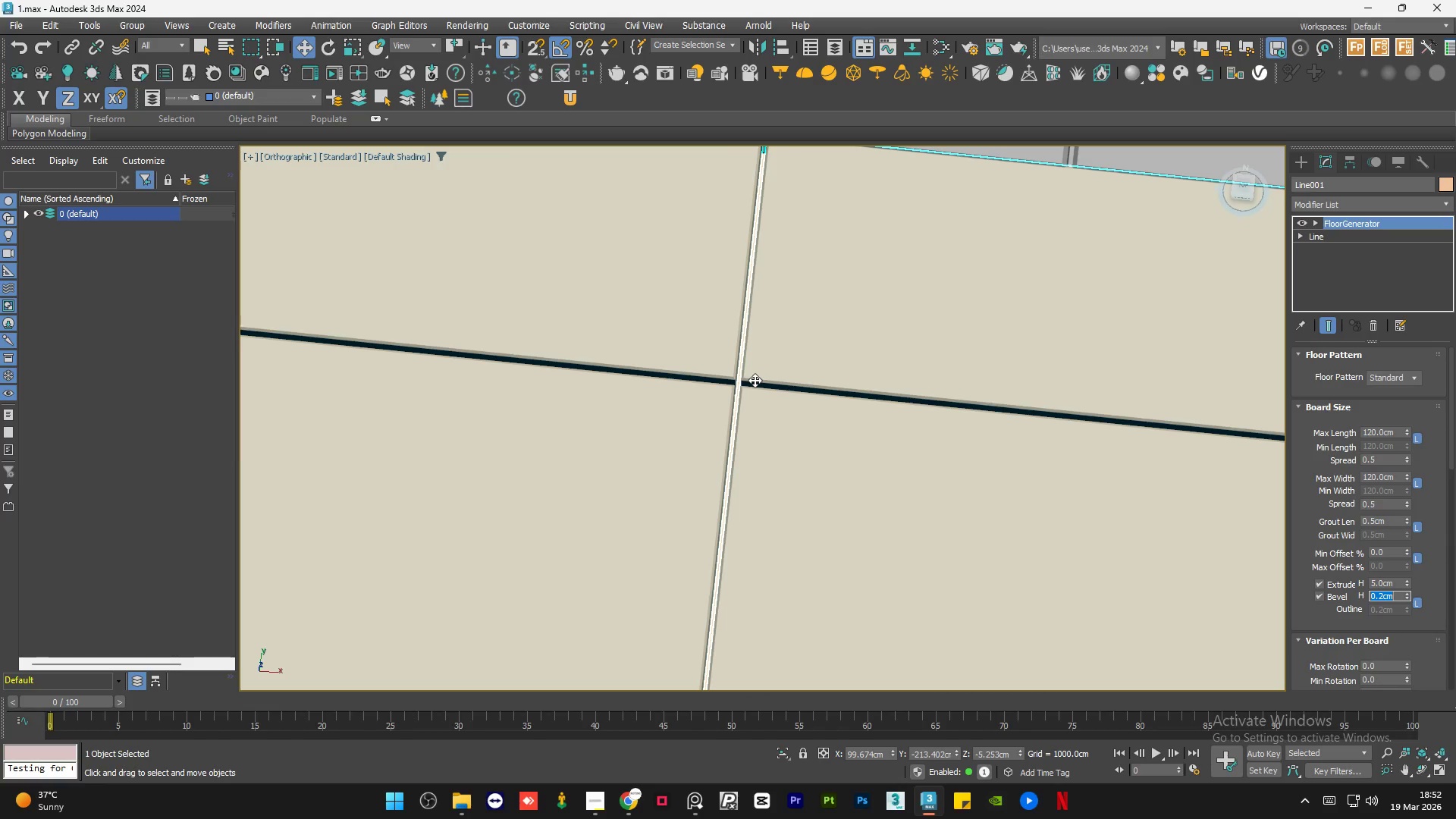 
key(NumpadDecimal)
 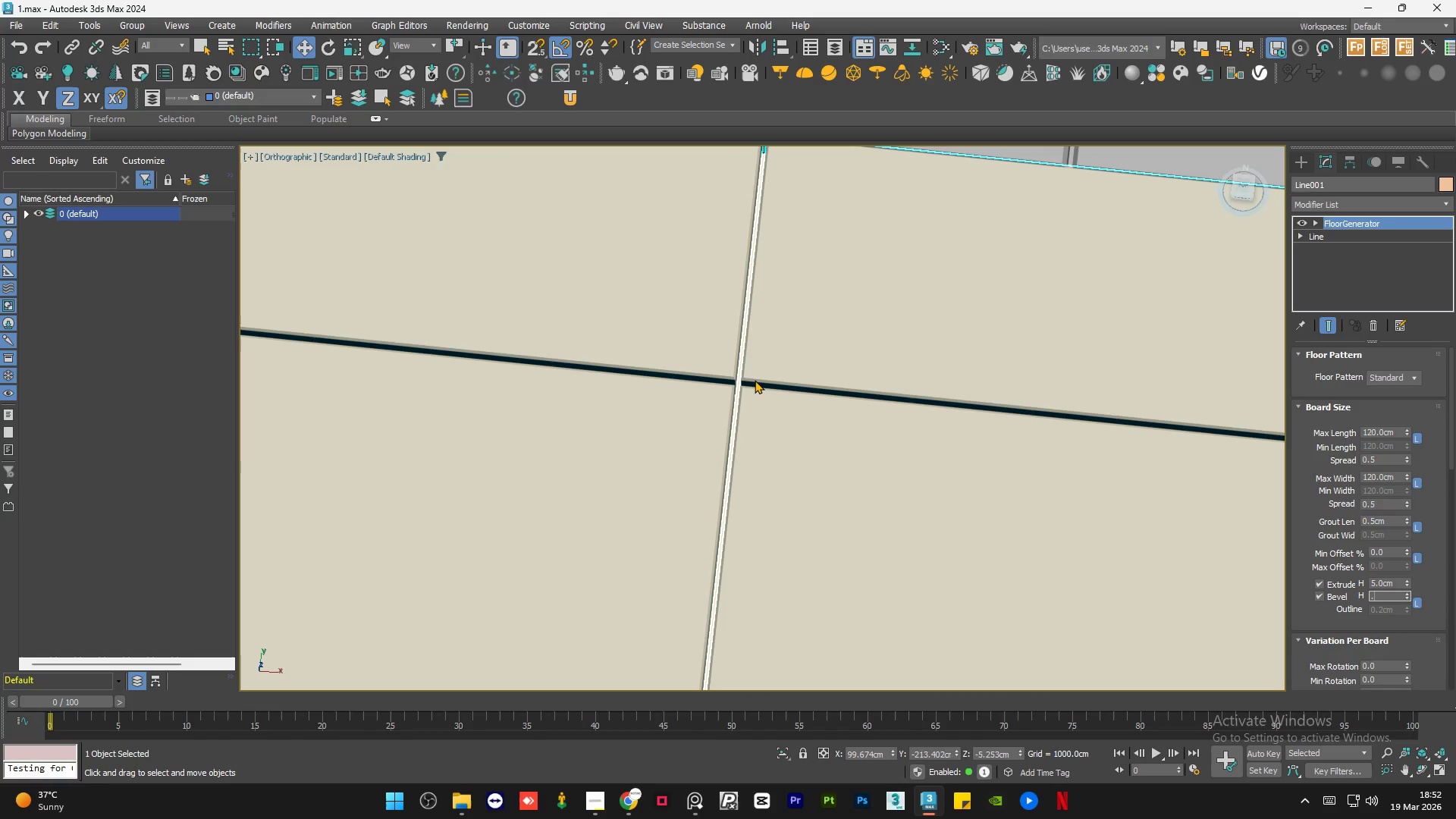 
key(NumpadEnter)
 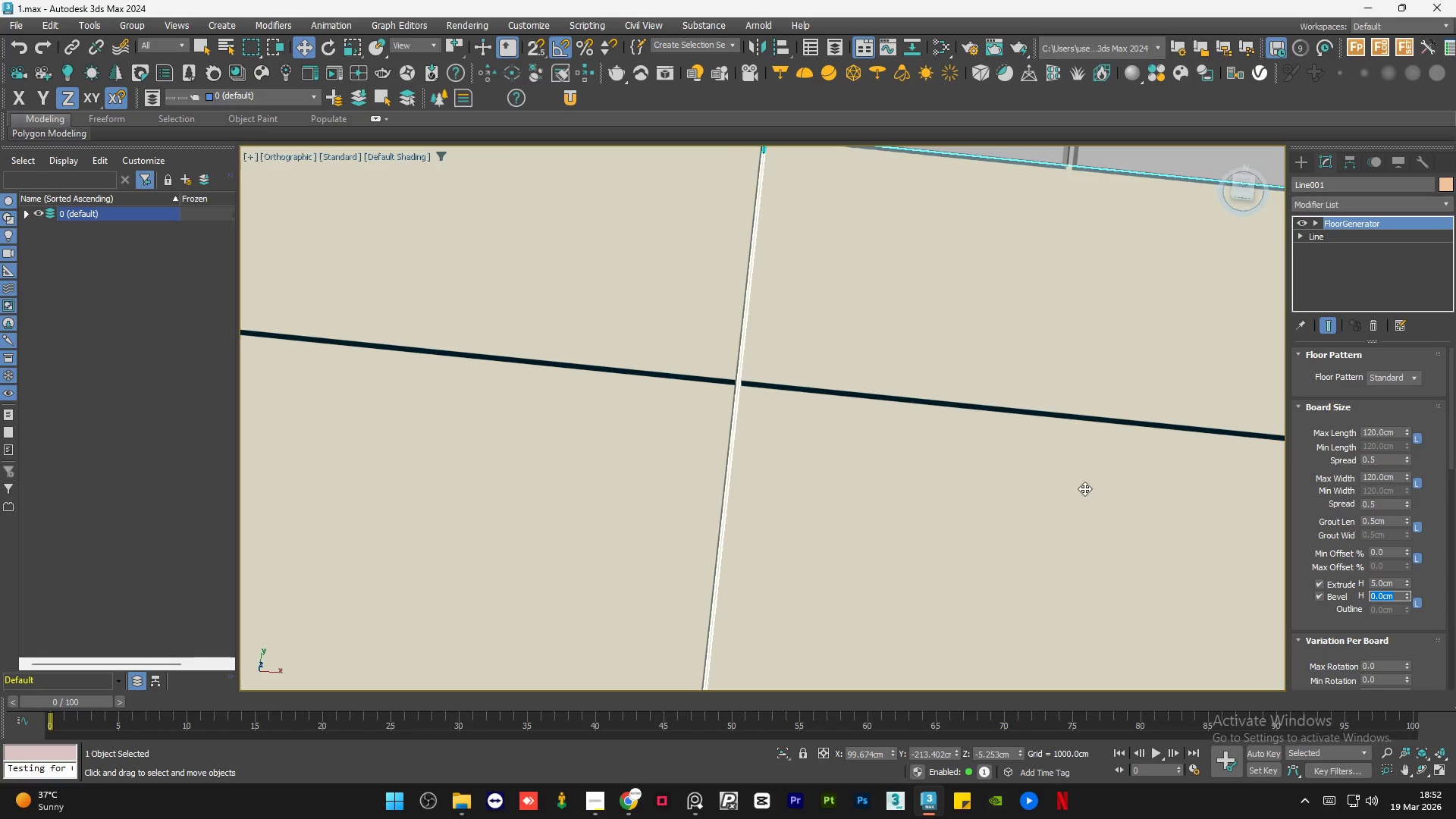 
key(NumpadDecimal)
 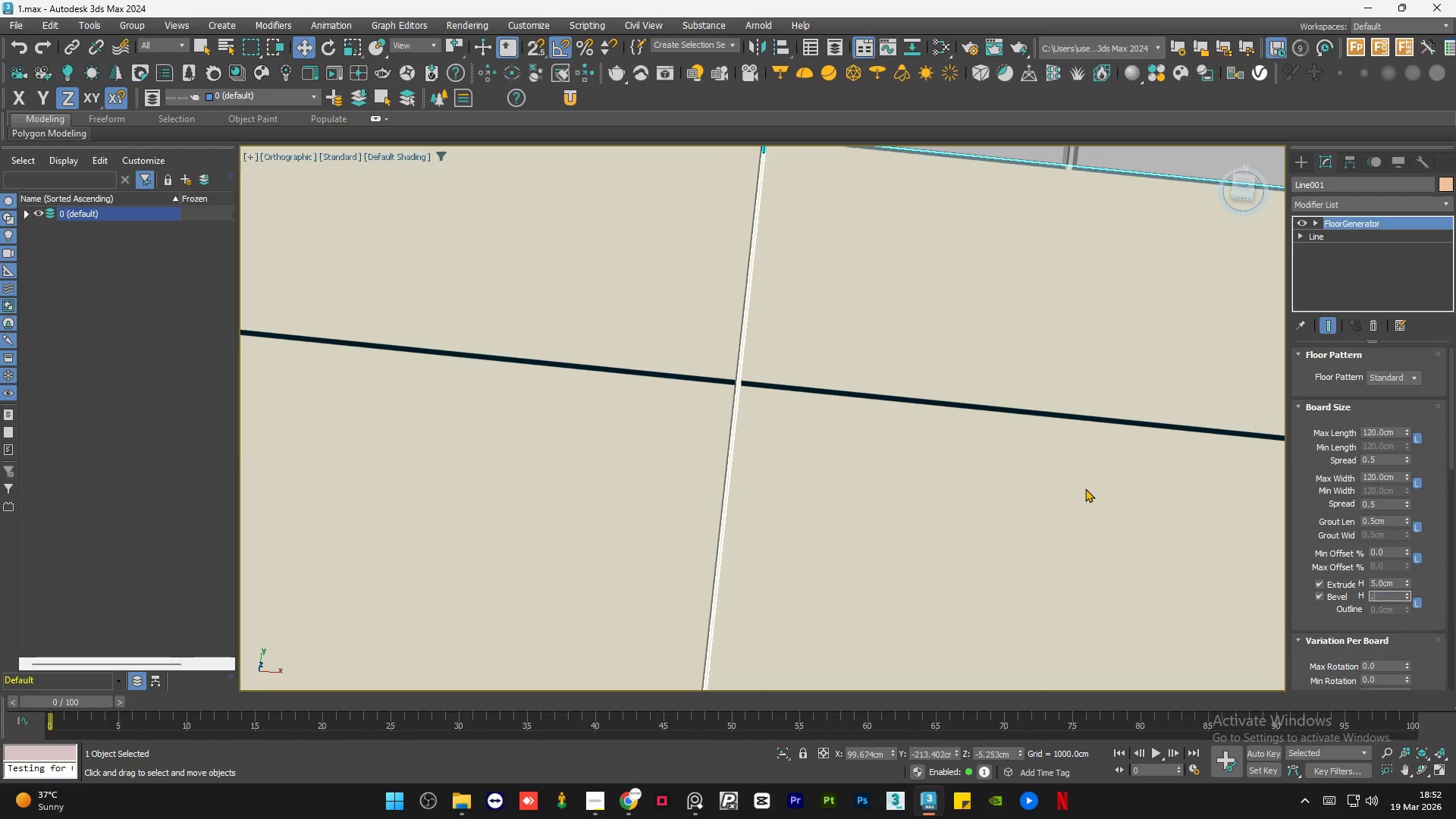 
key(Numpad2)
 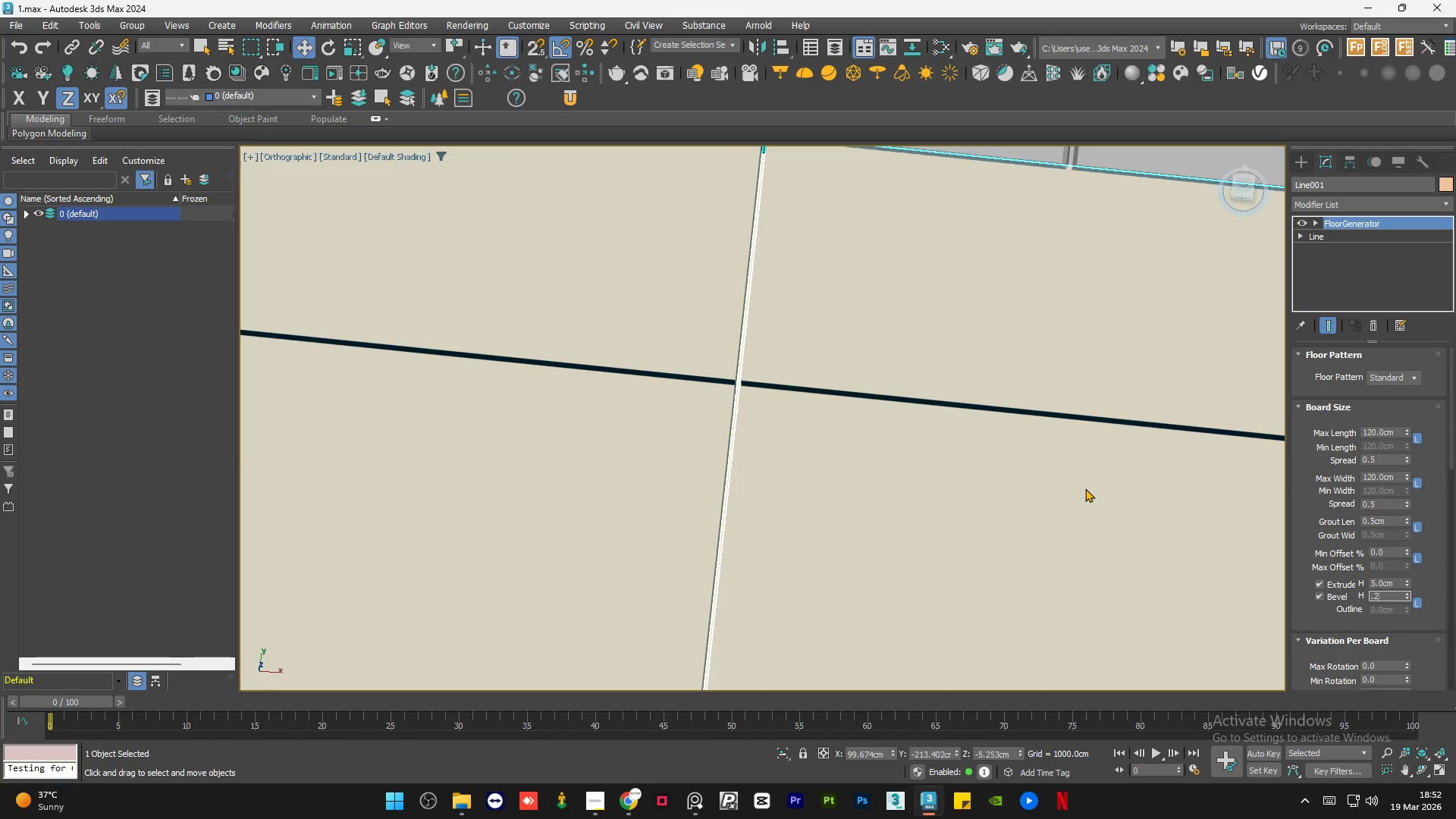 
key(NumpadEnter)
 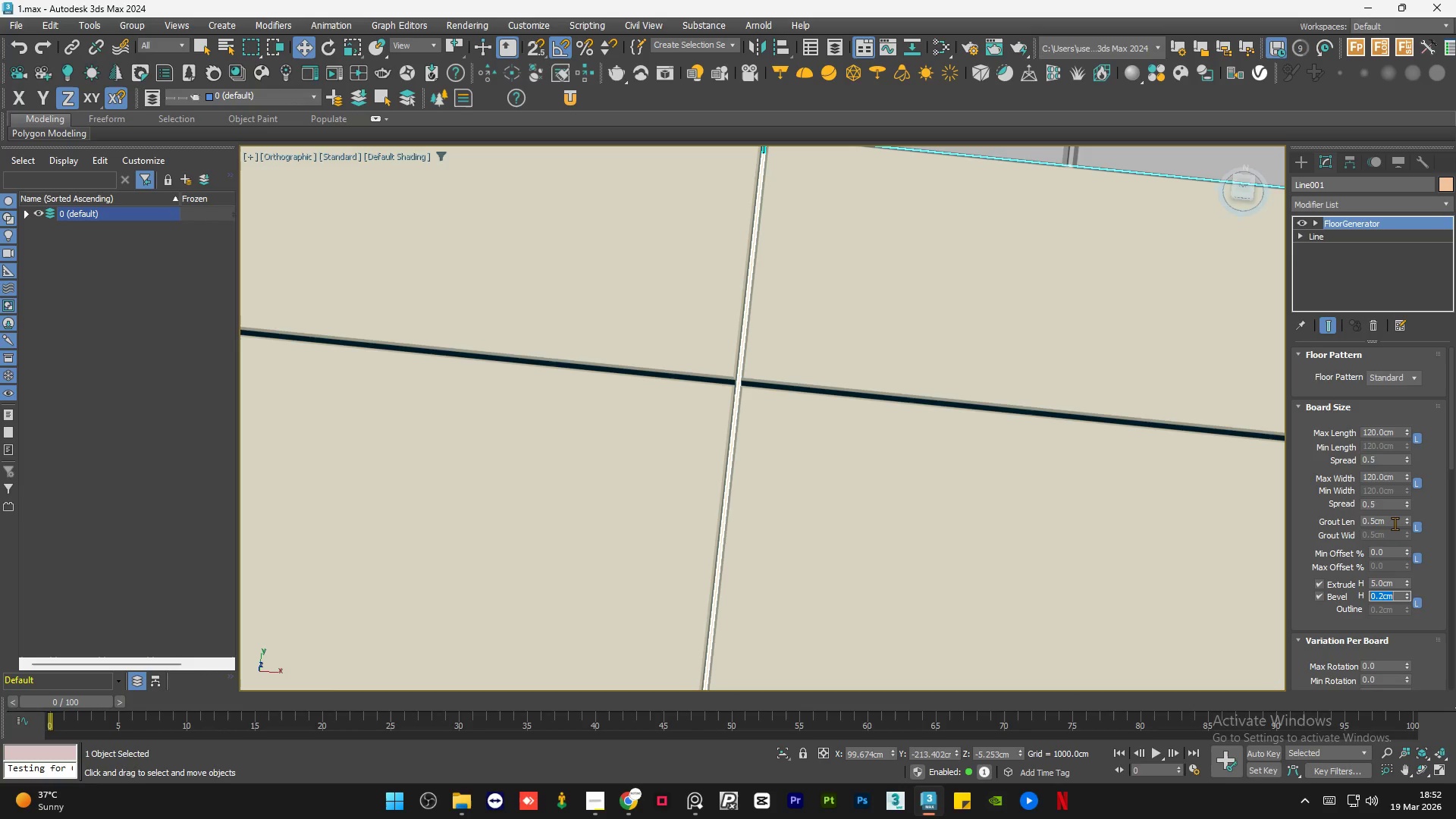 
double_click([1395, 523])
 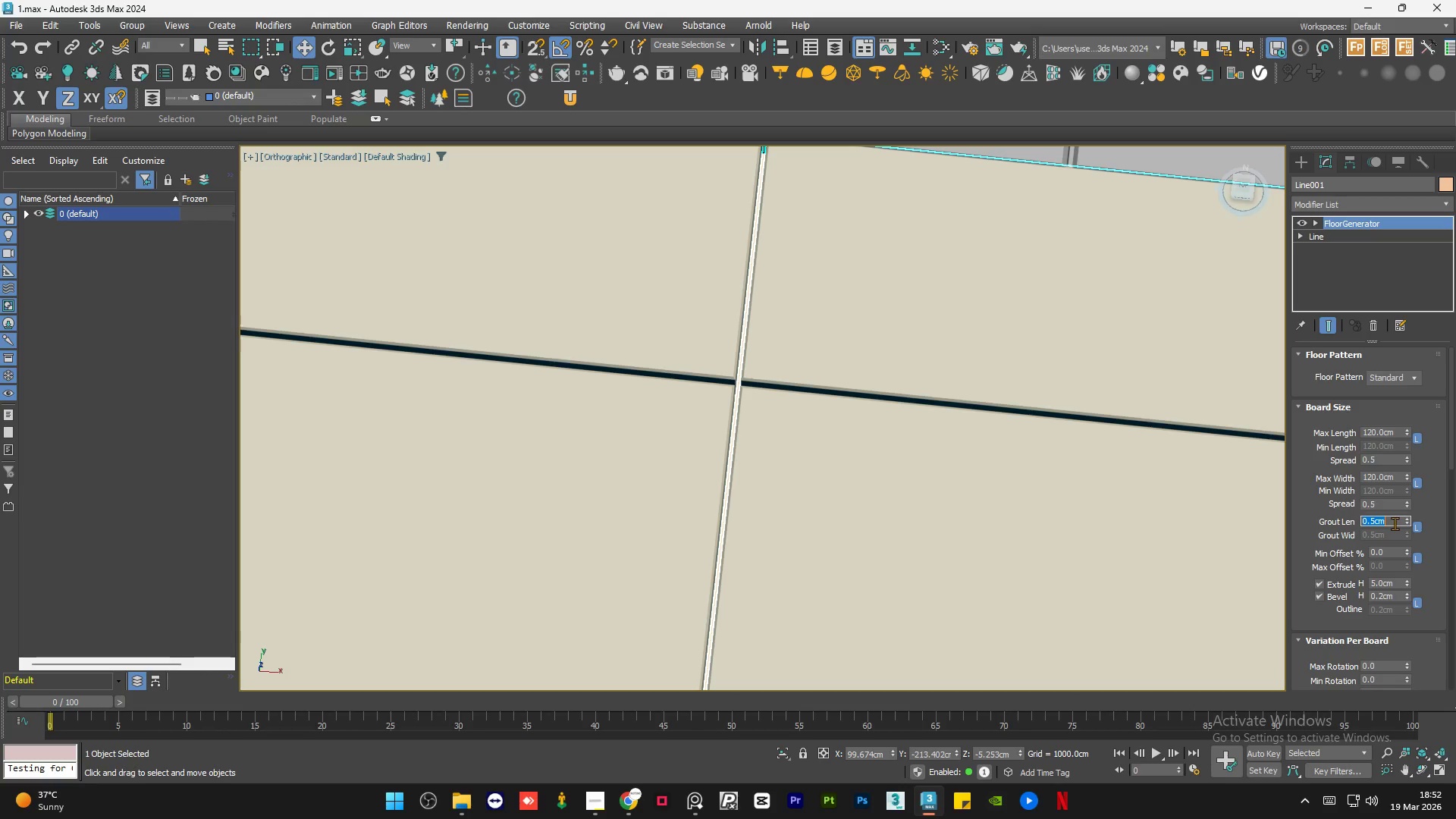 
key(NumpadDecimal)
 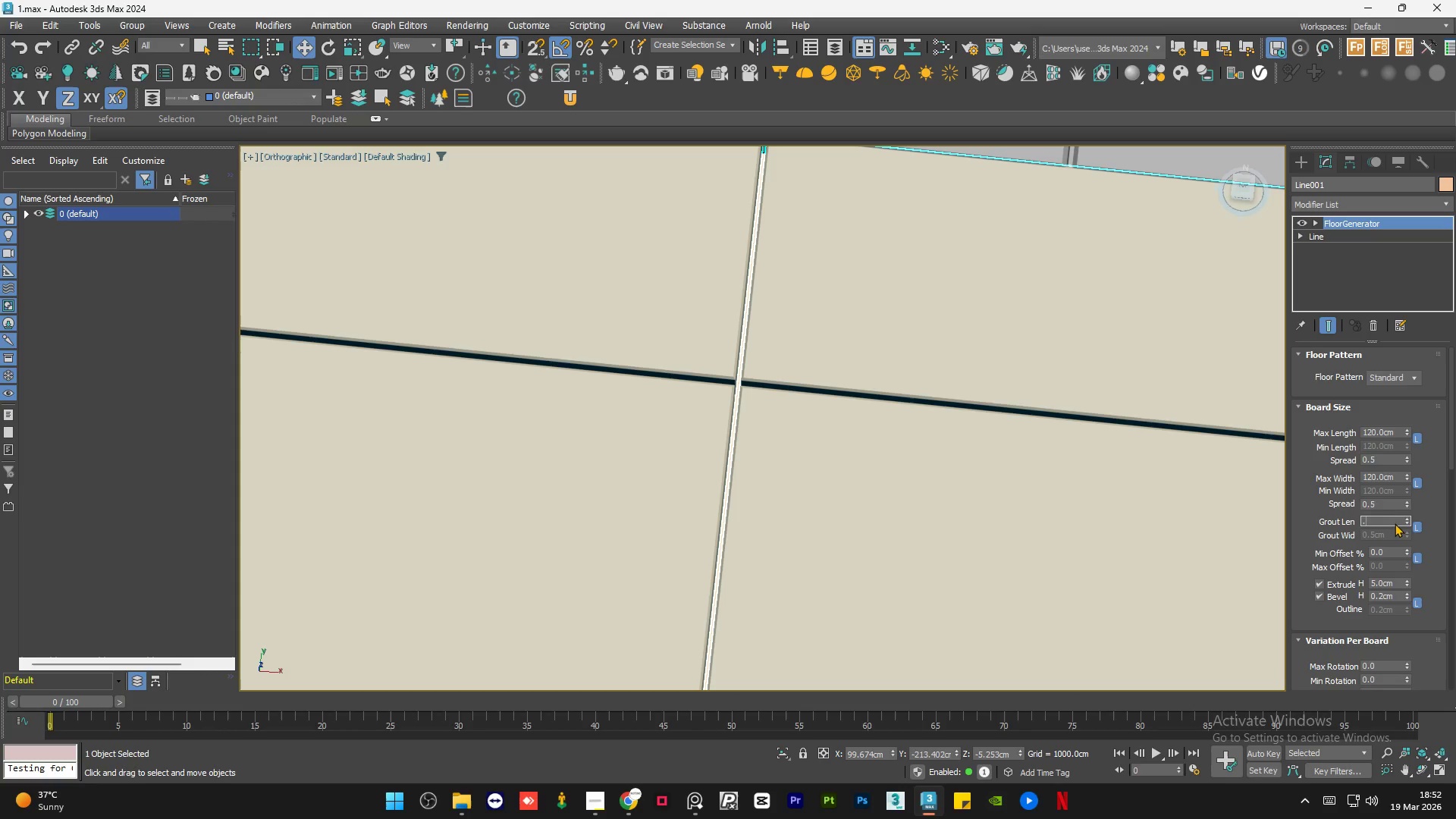 
key(Numpad2)
 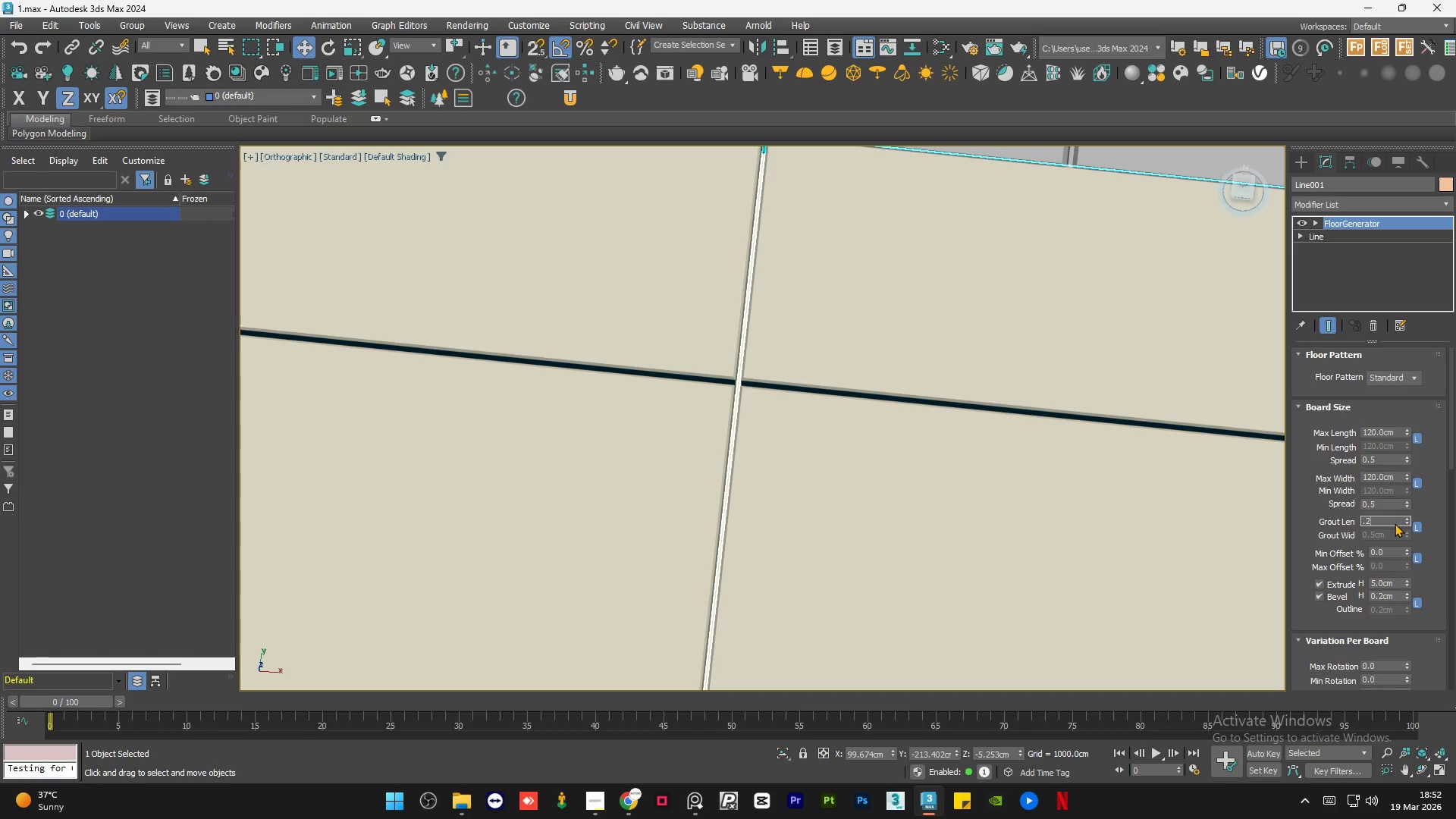 
key(NumpadEnter)
 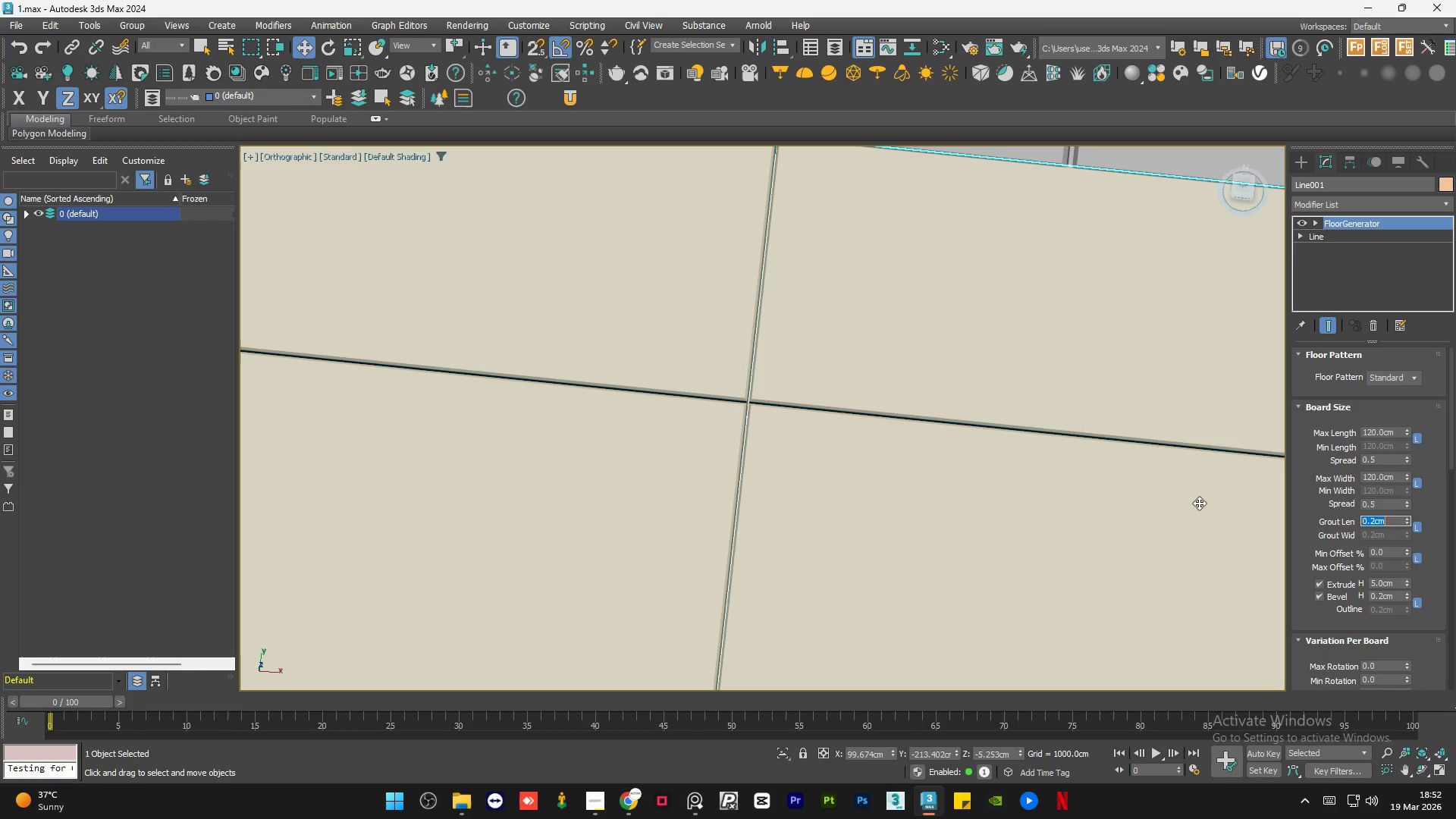 
double_click([896, 303])
 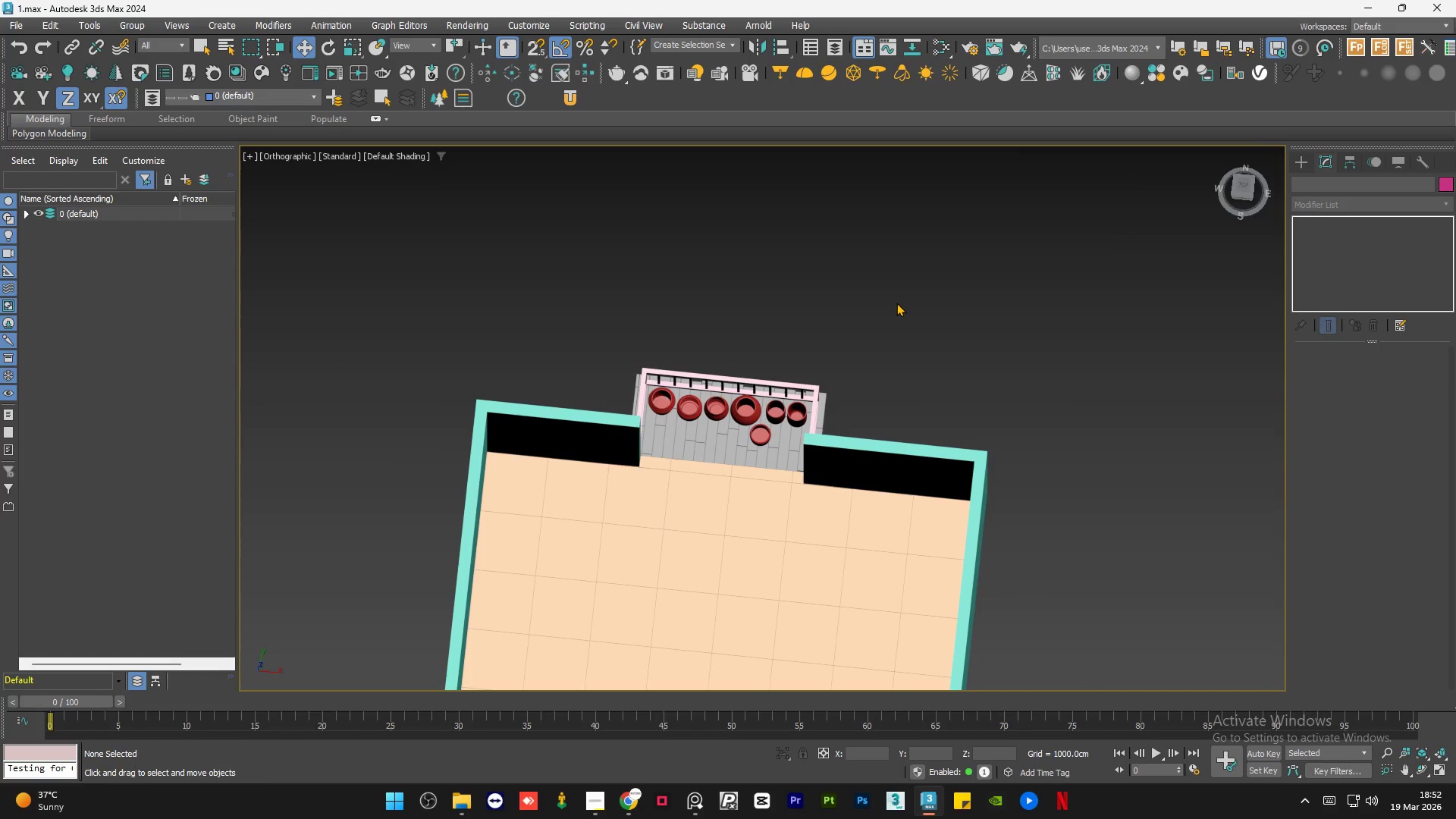 
scroll: coordinate [695, 446], scroll_direction: down, amount: 9.0
 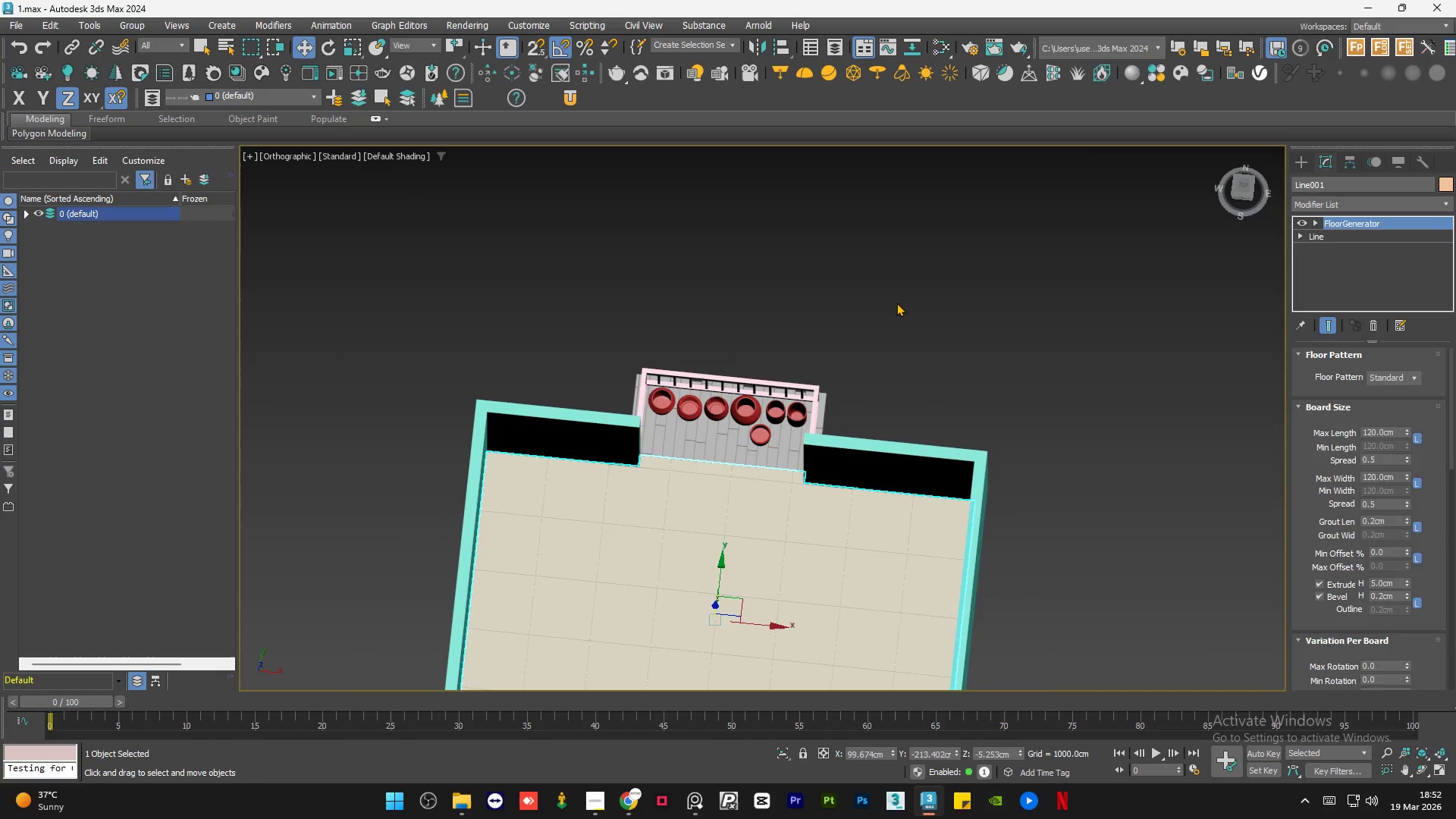 
hold_key(key=AltLeft, duration=0.45)
 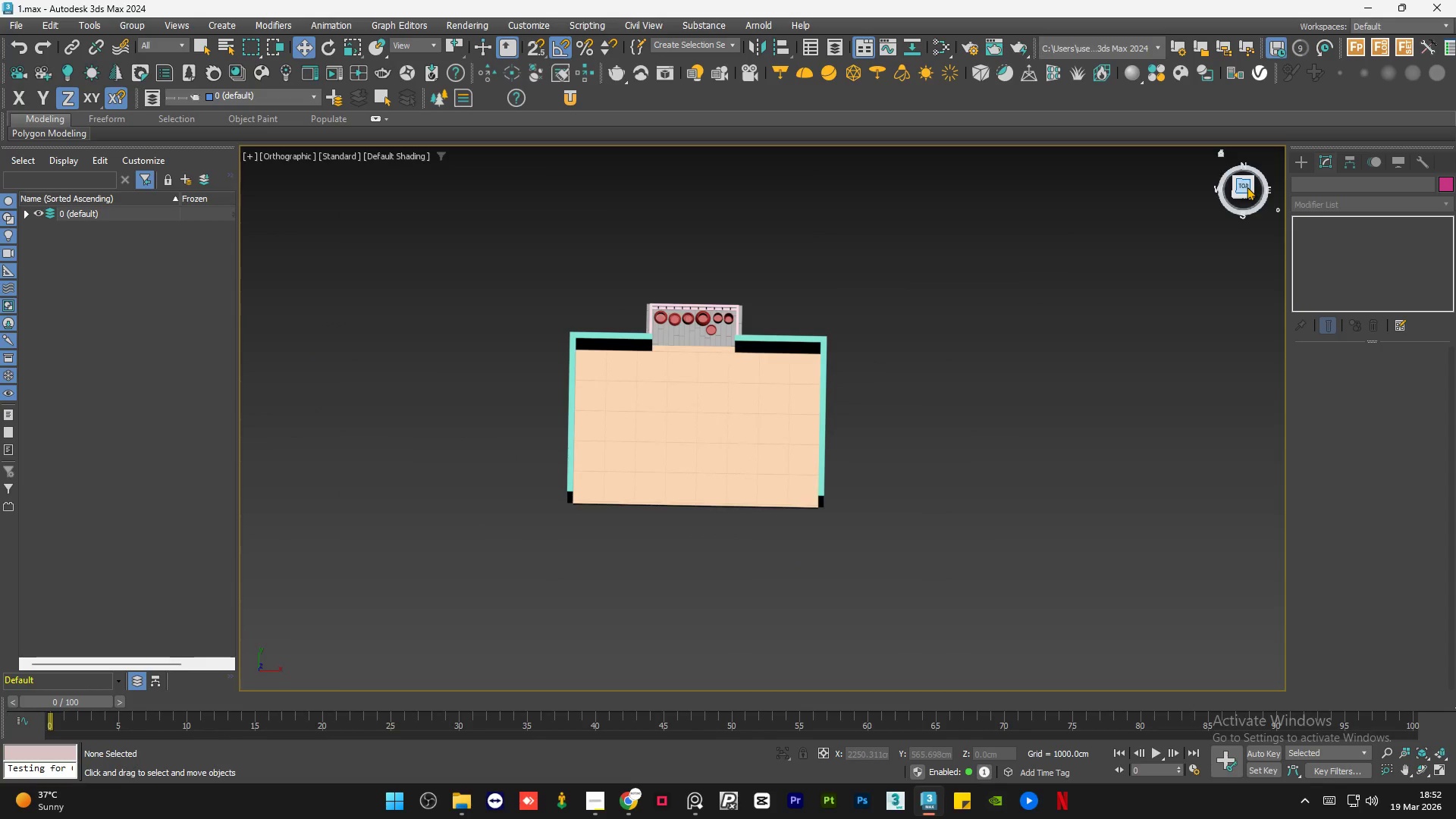 
scroll: coordinate [703, 378], scroll_direction: down, amount: 2.0
 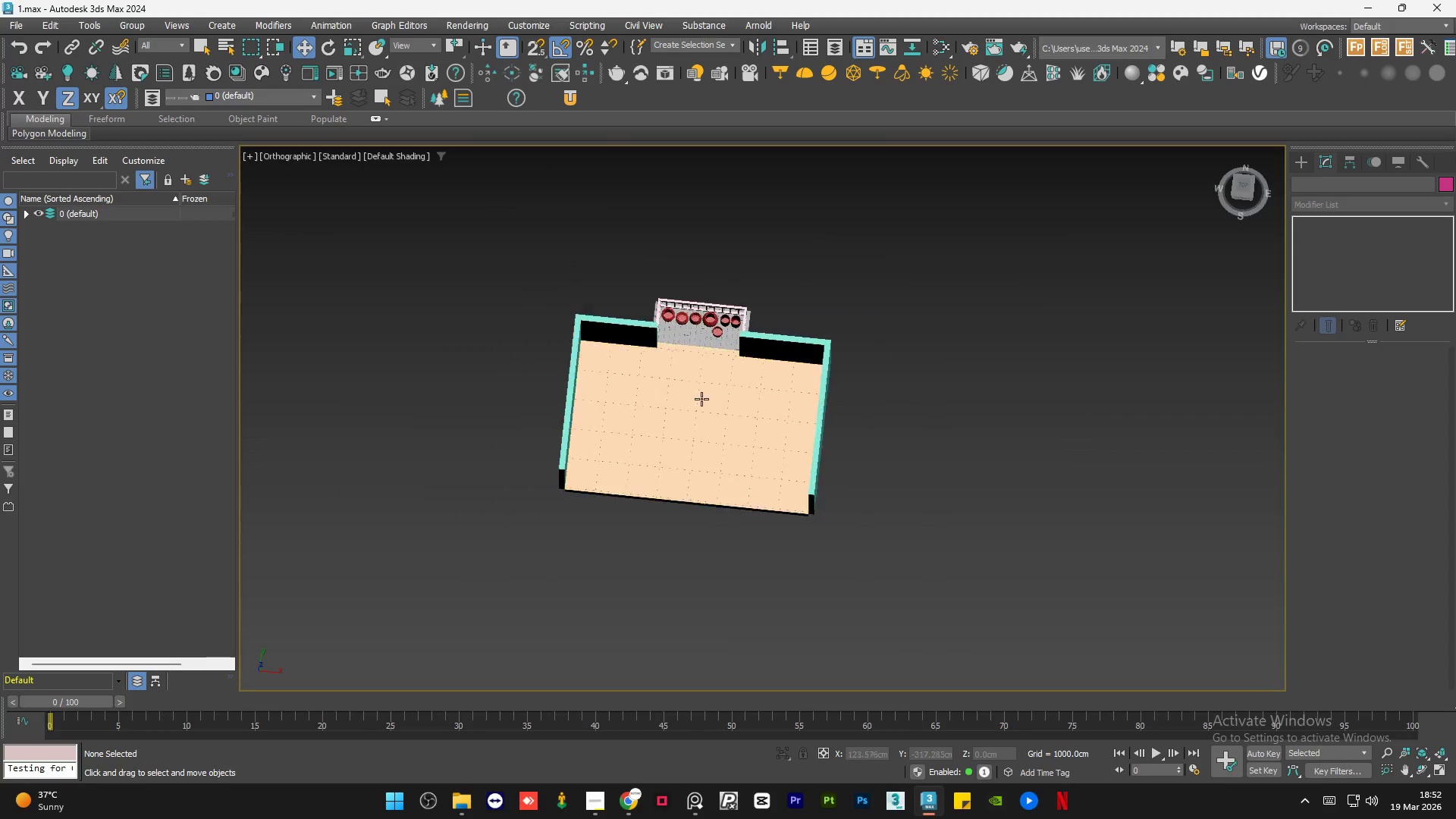 
double_click([1038, 293])
 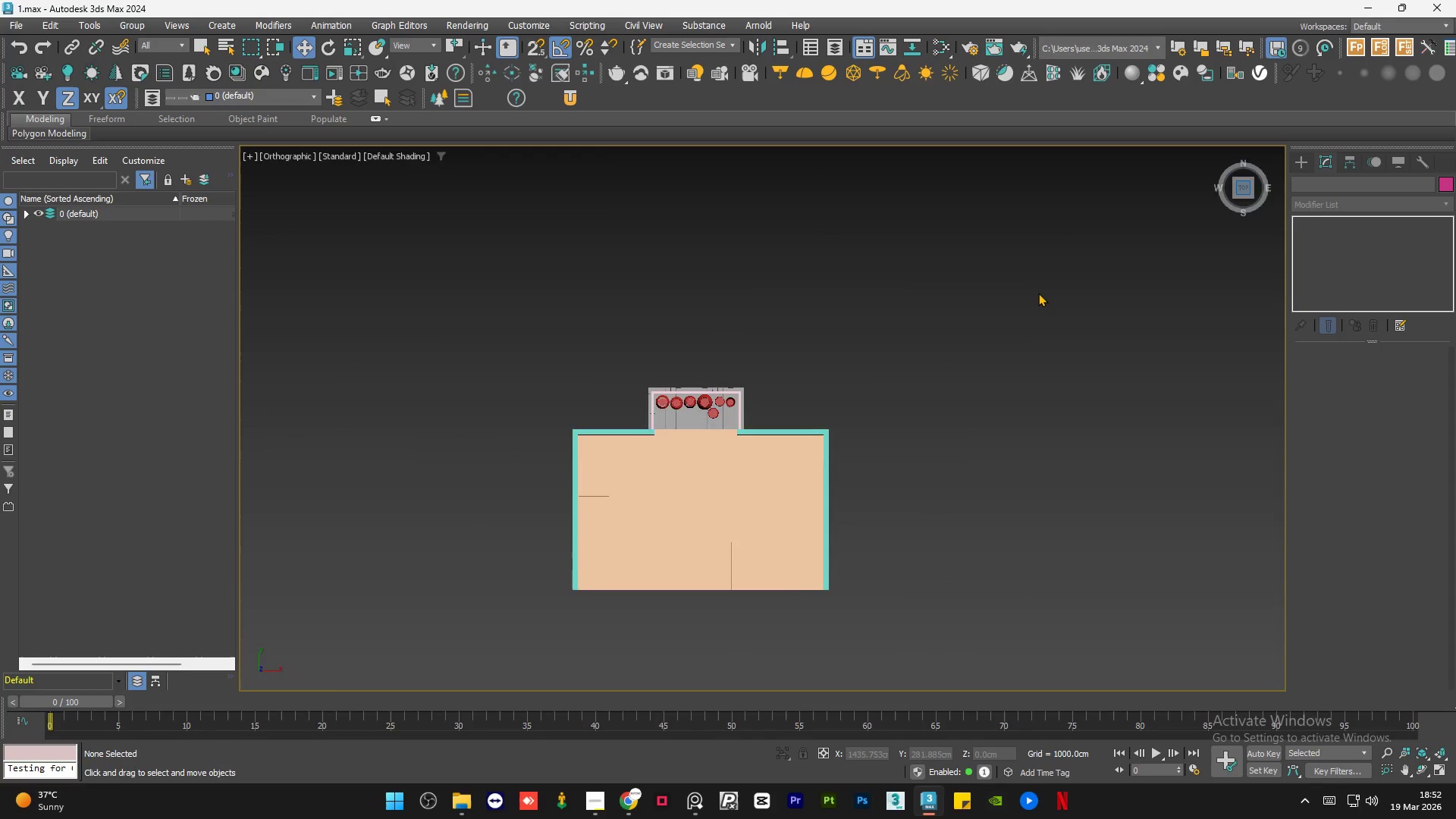 
key(Control+S)
 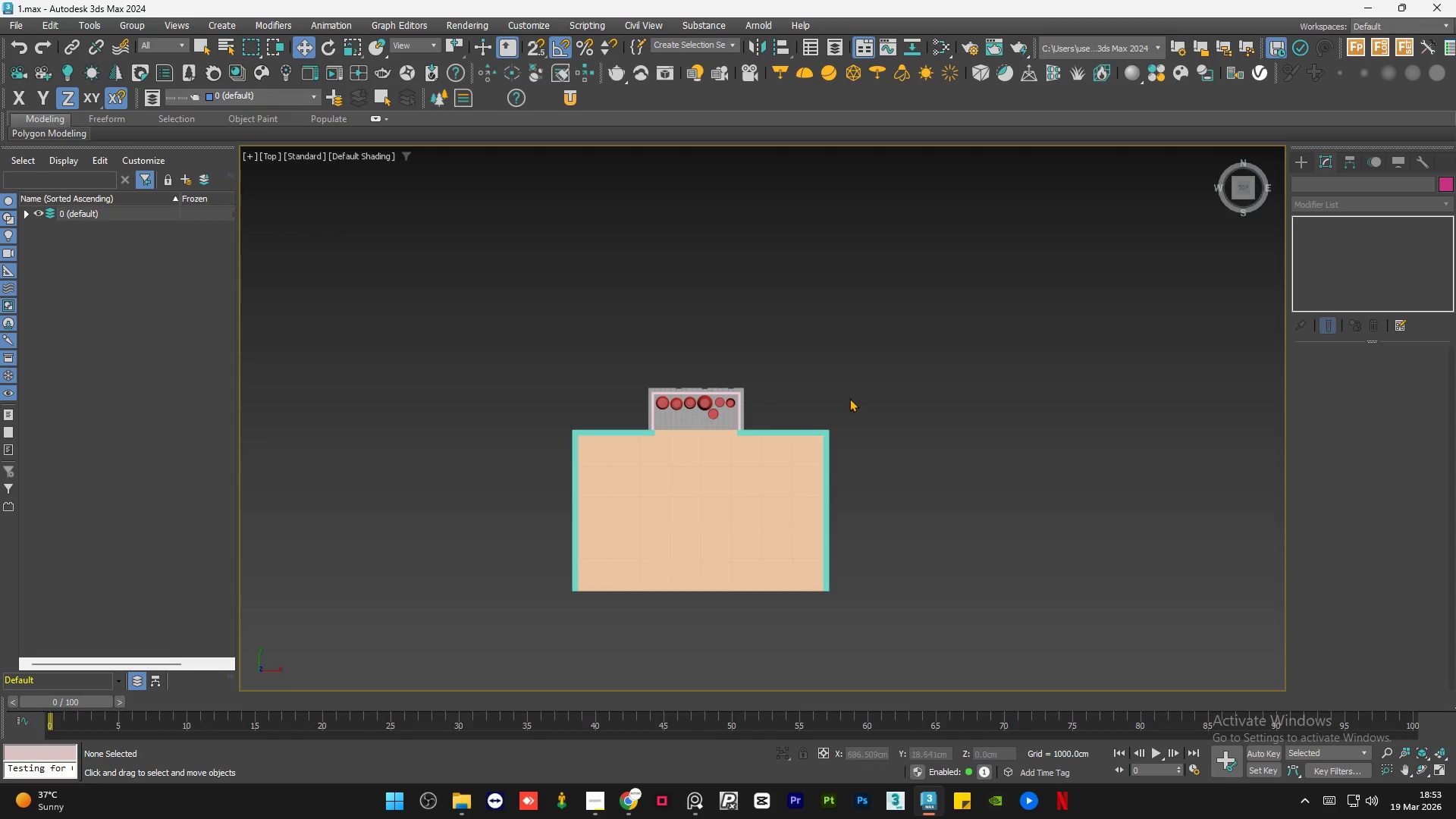 
wait(32.12)
 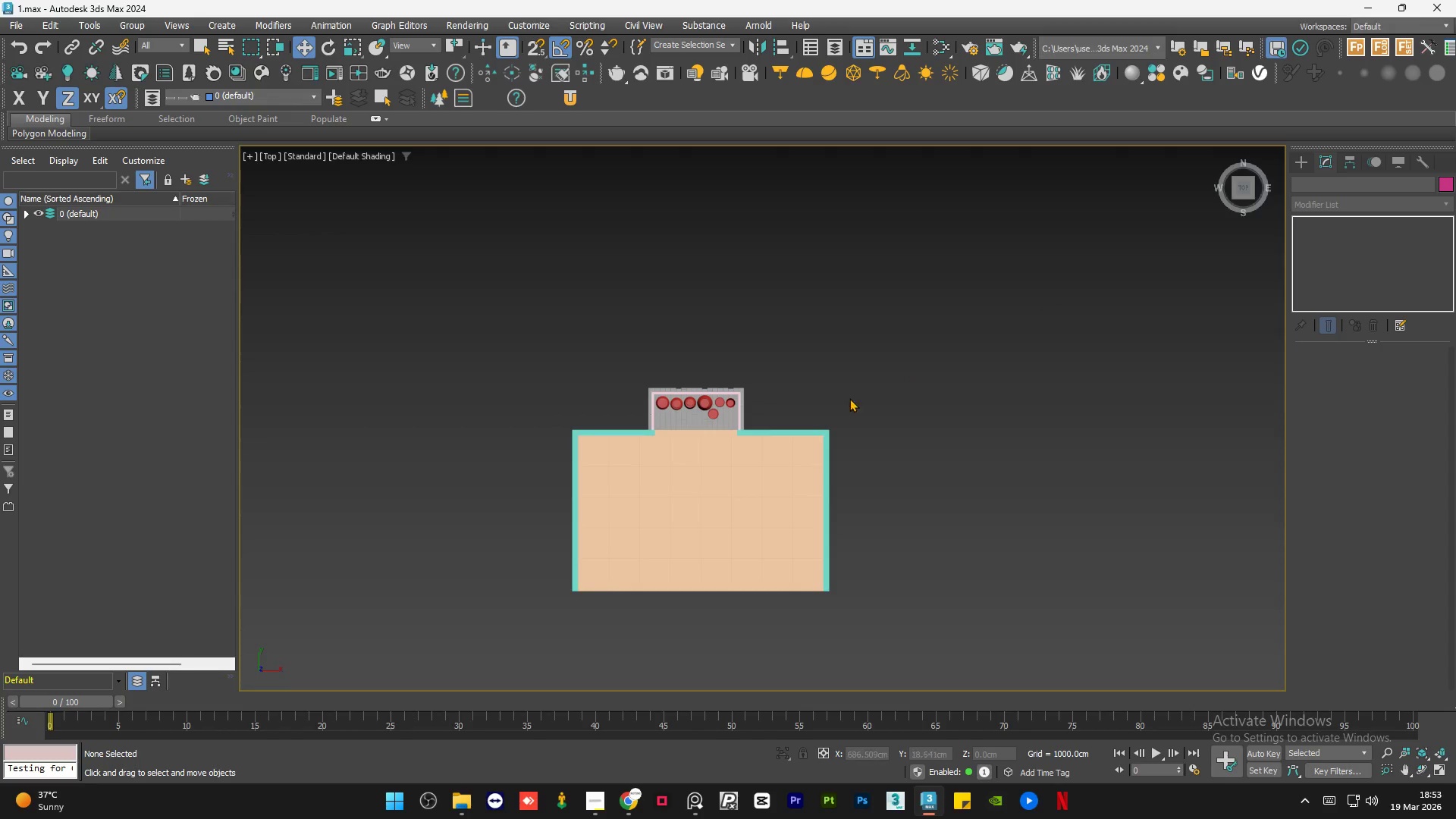 
scroll: coordinate [663, 309], scroll_direction: up, amount: 1.0
 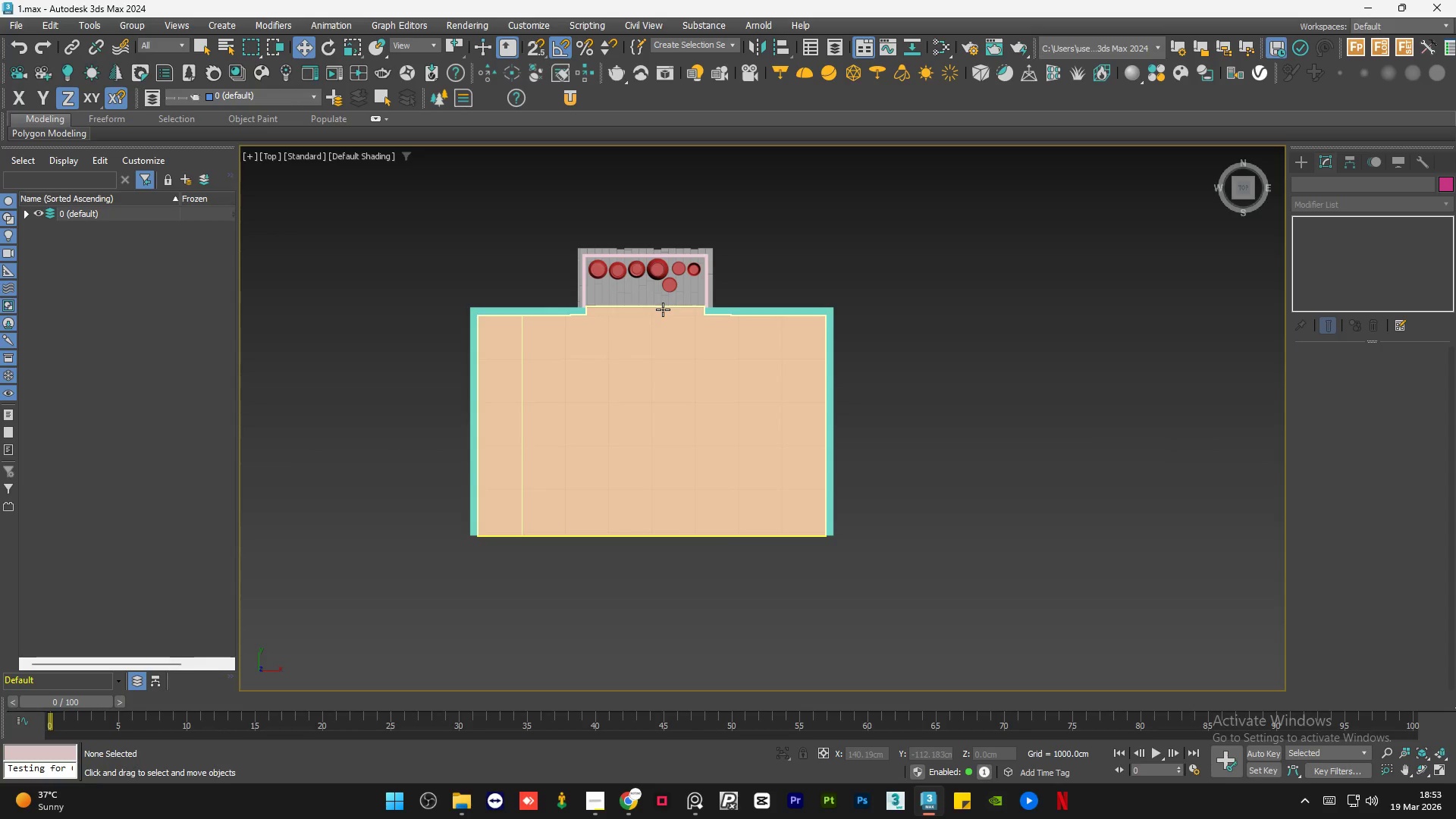 
wait(45.26)
 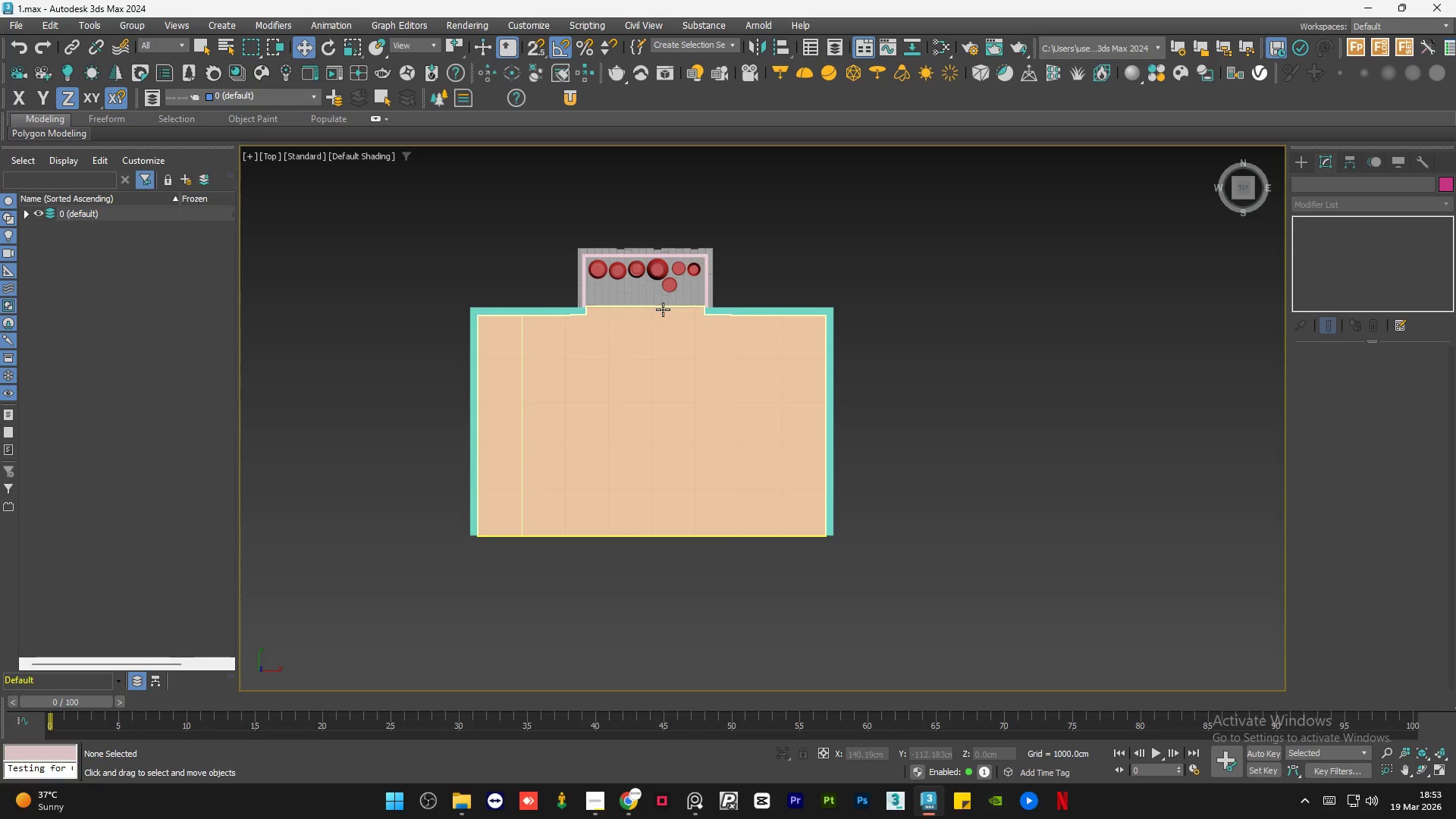 
scroll: coordinate [617, 253], scroll_direction: up, amount: 6.0
 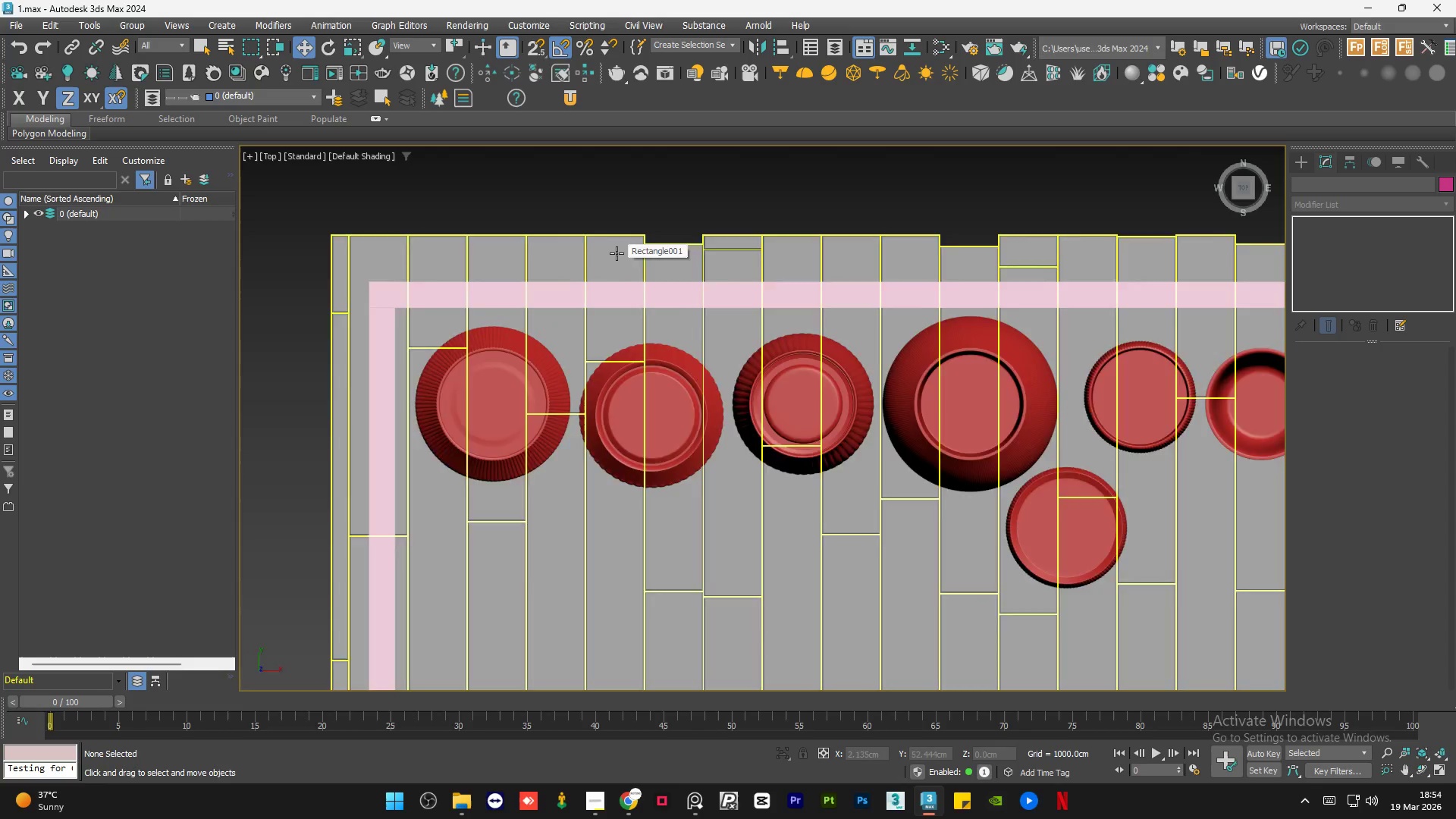 
scroll: coordinate [624, 263], scroll_direction: down, amount: 5.0
 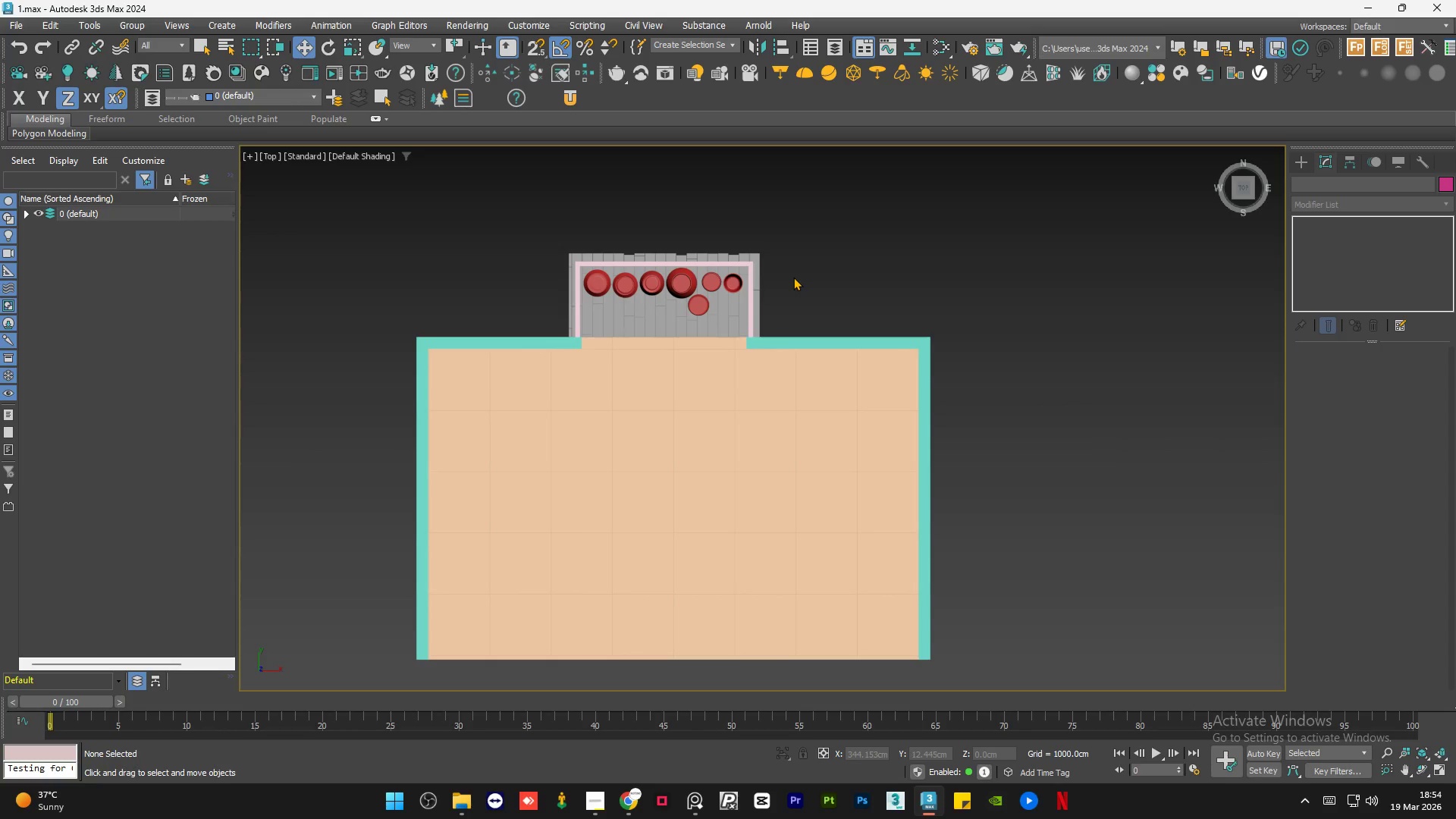 
wait(17.99)
 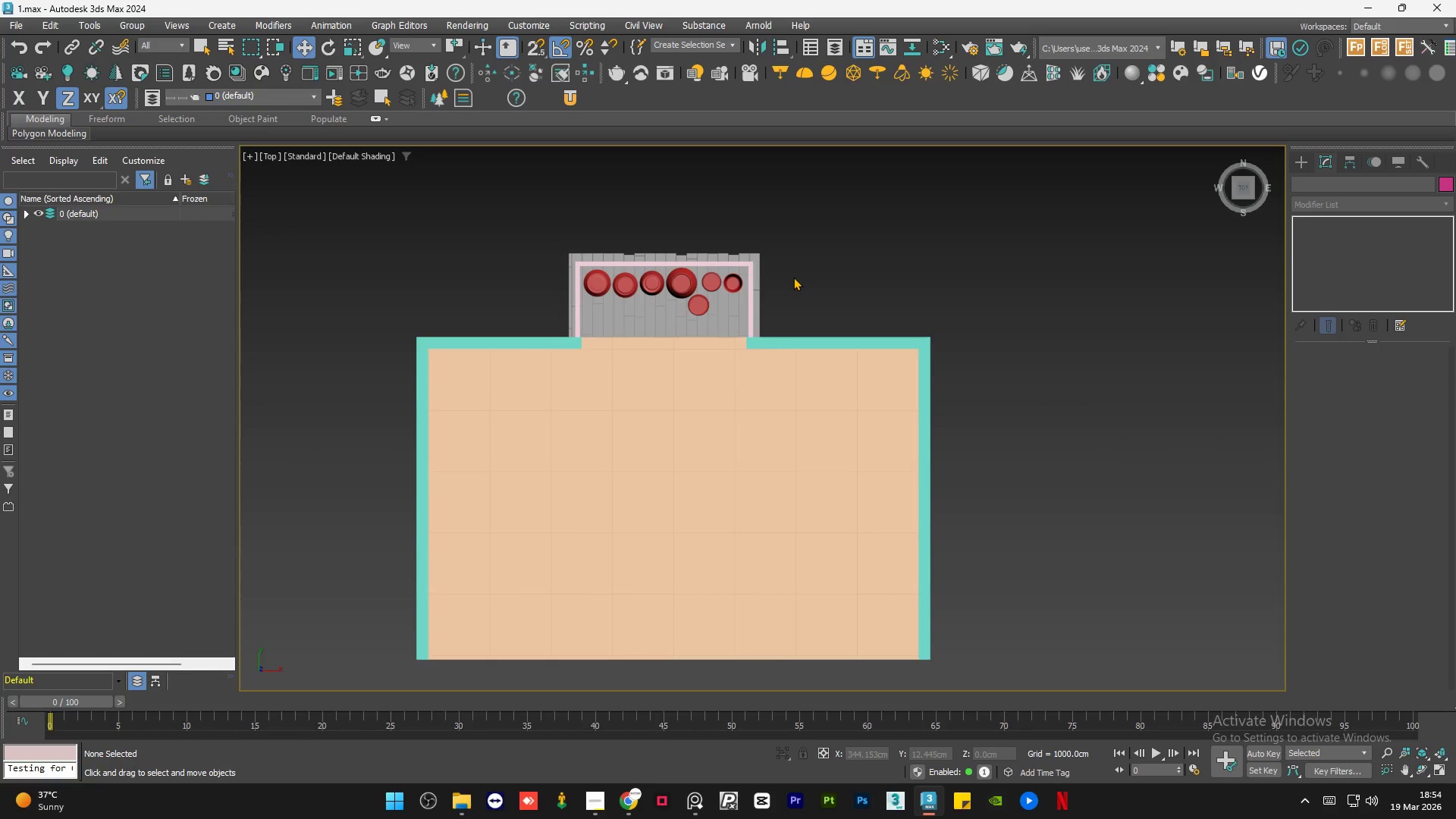 
scroll: coordinate [740, 280], scroll_direction: down, amount: 1.0
 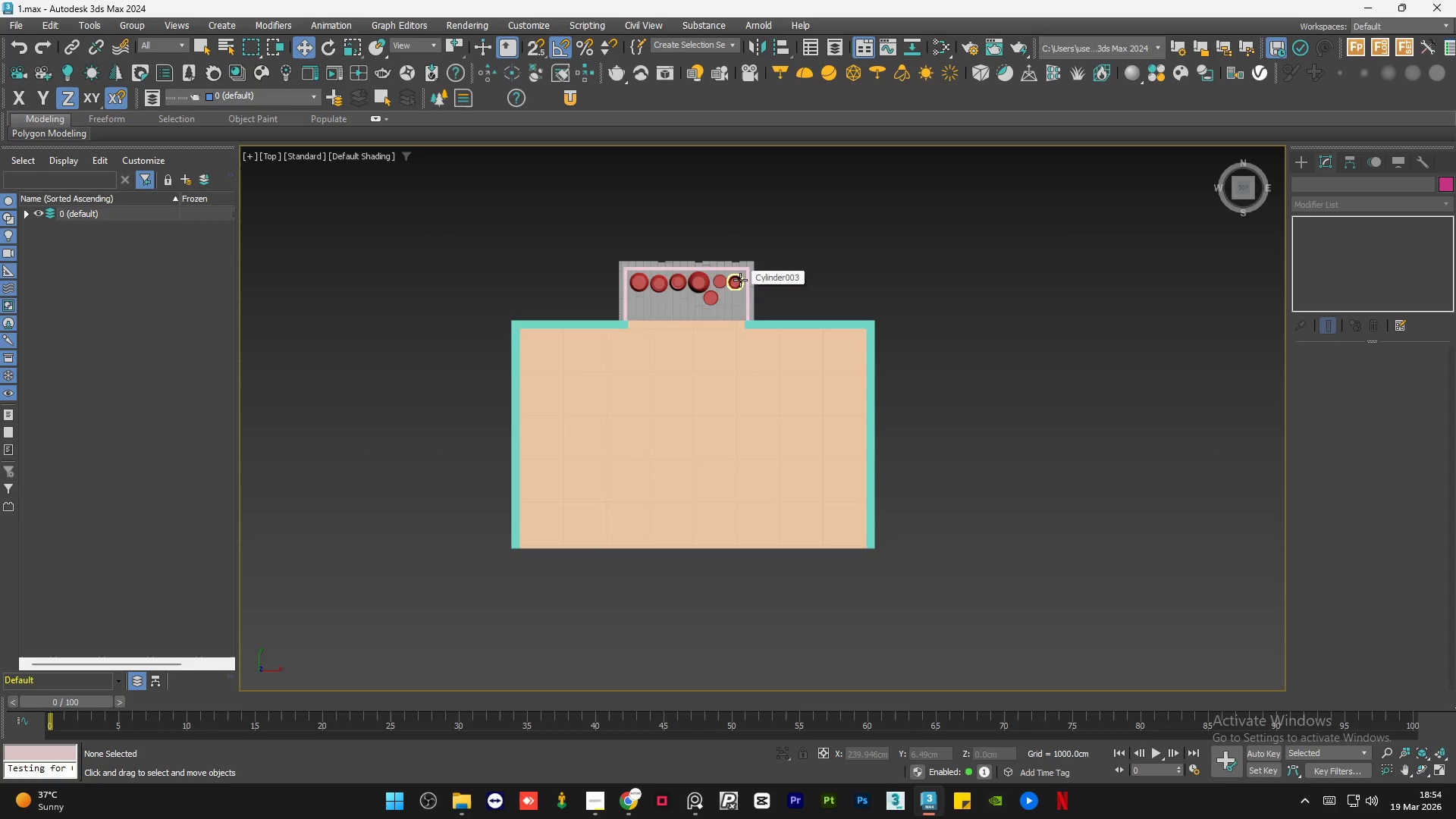 
scroll: coordinate [740, 280], scroll_direction: up, amount: 1.0
 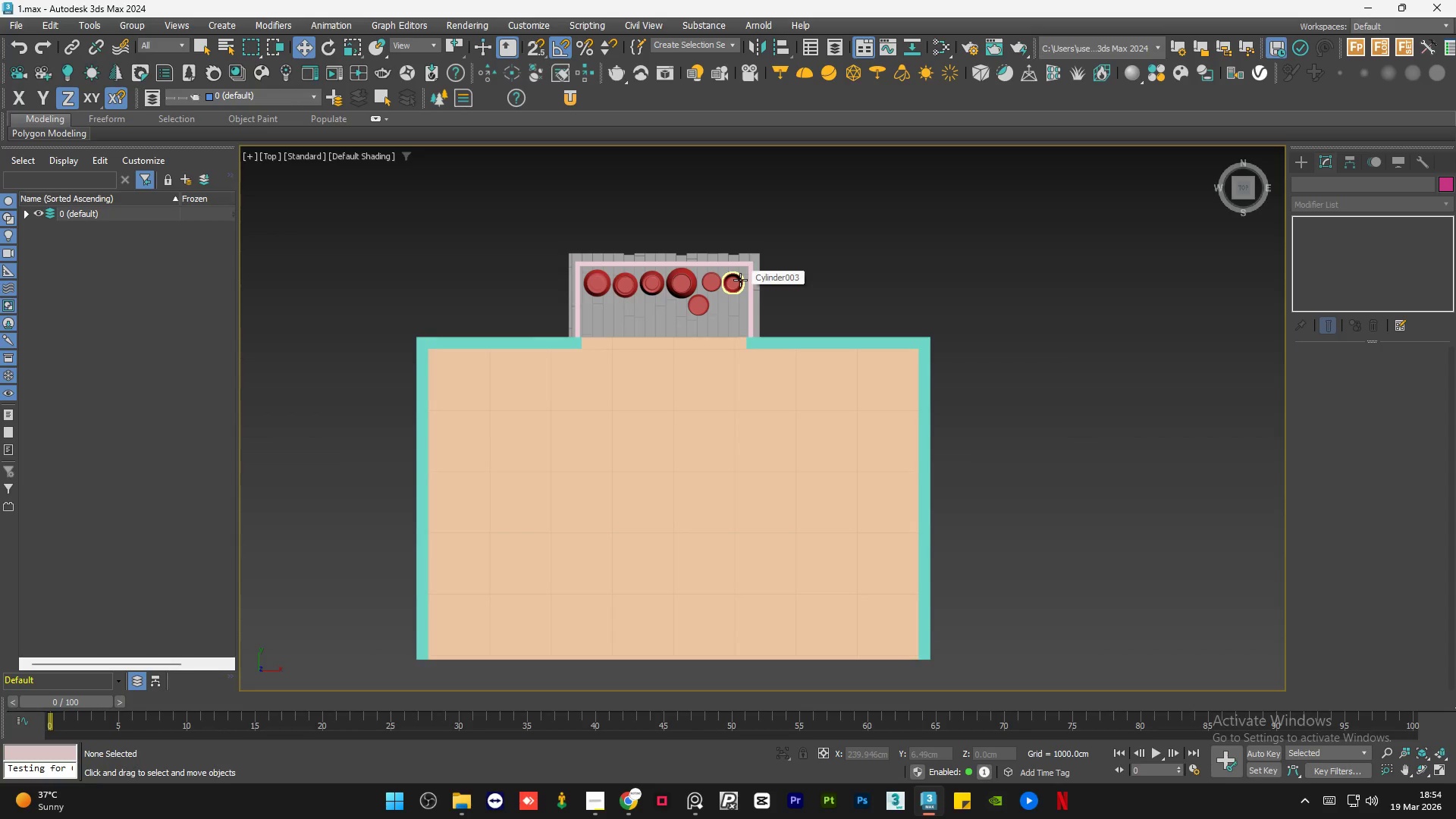 
wait(5.55)
 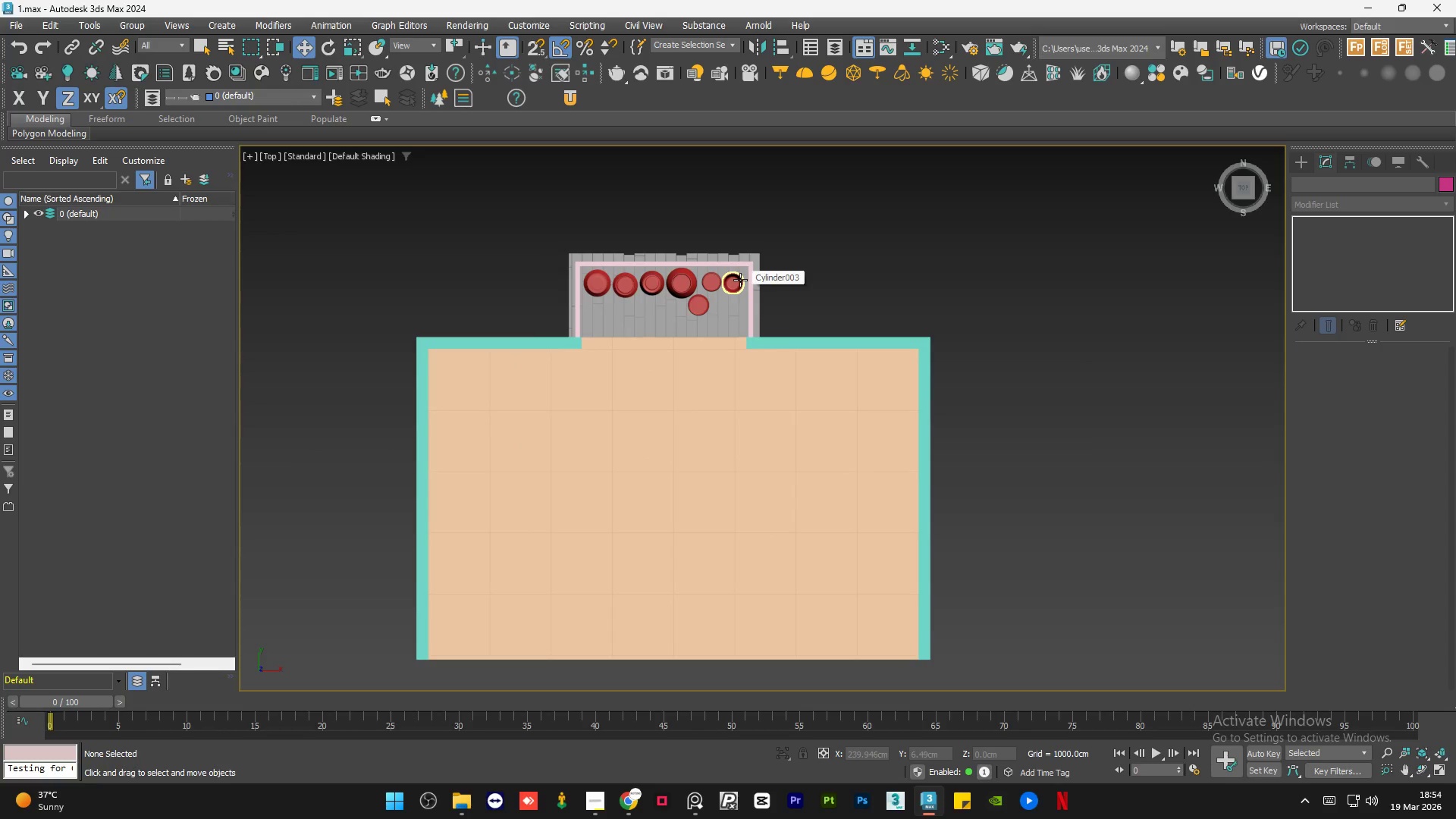 
scroll: coordinate [736, 283], scroll_direction: down, amount: 1.0
 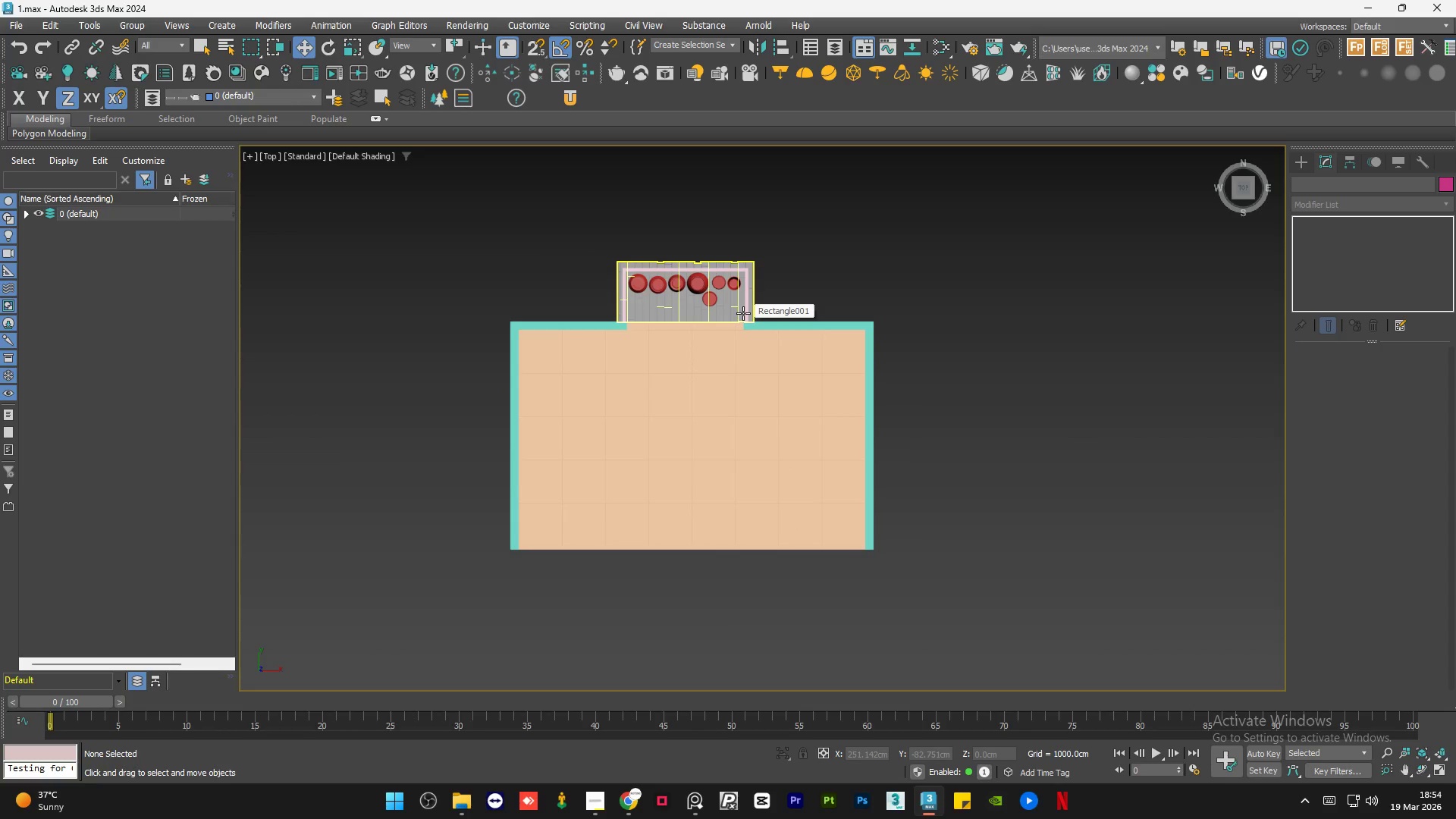 
wait(7.61)
 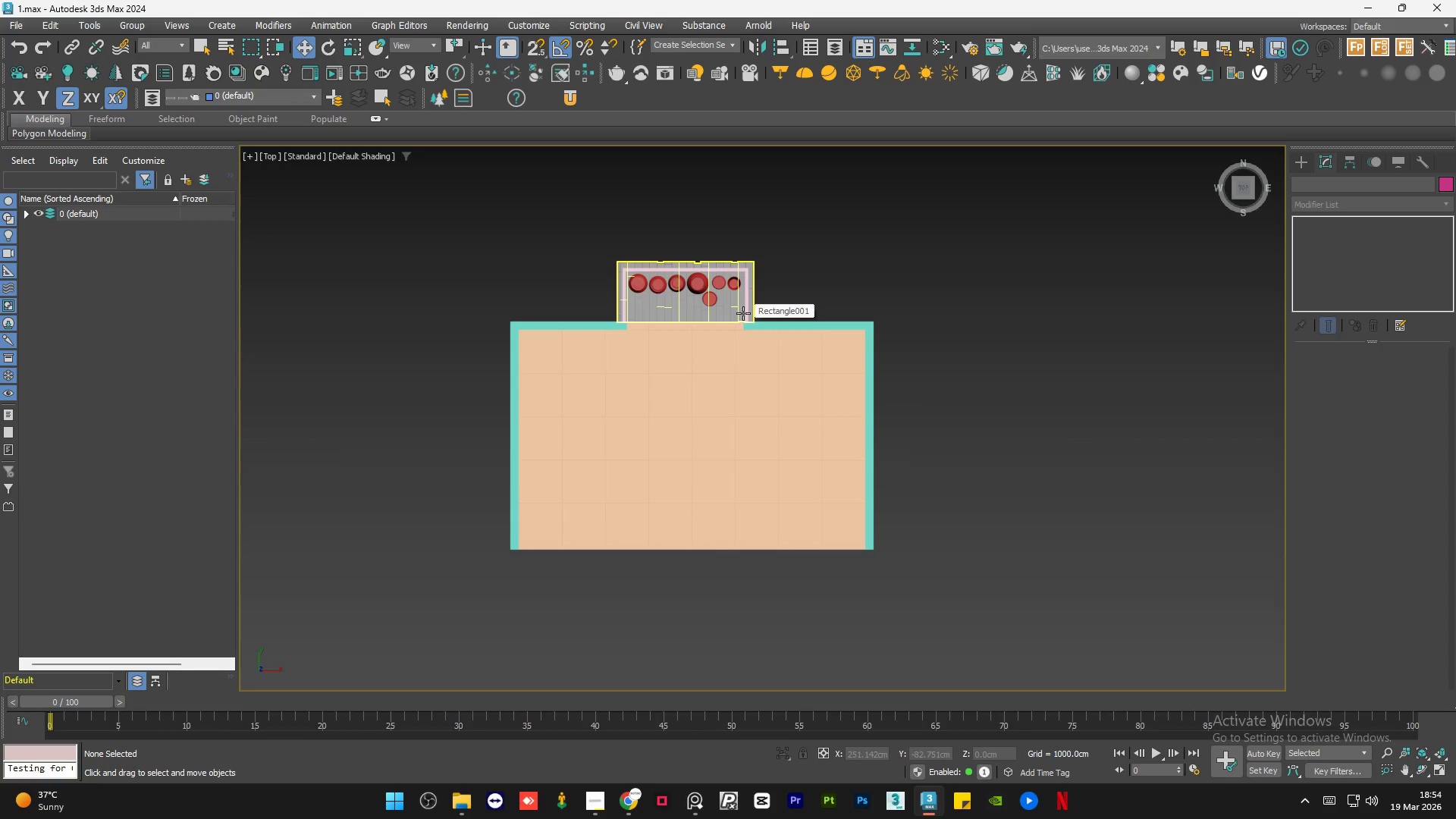 
scroll: coordinate [714, 323], scroll_direction: up, amount: 1.0
 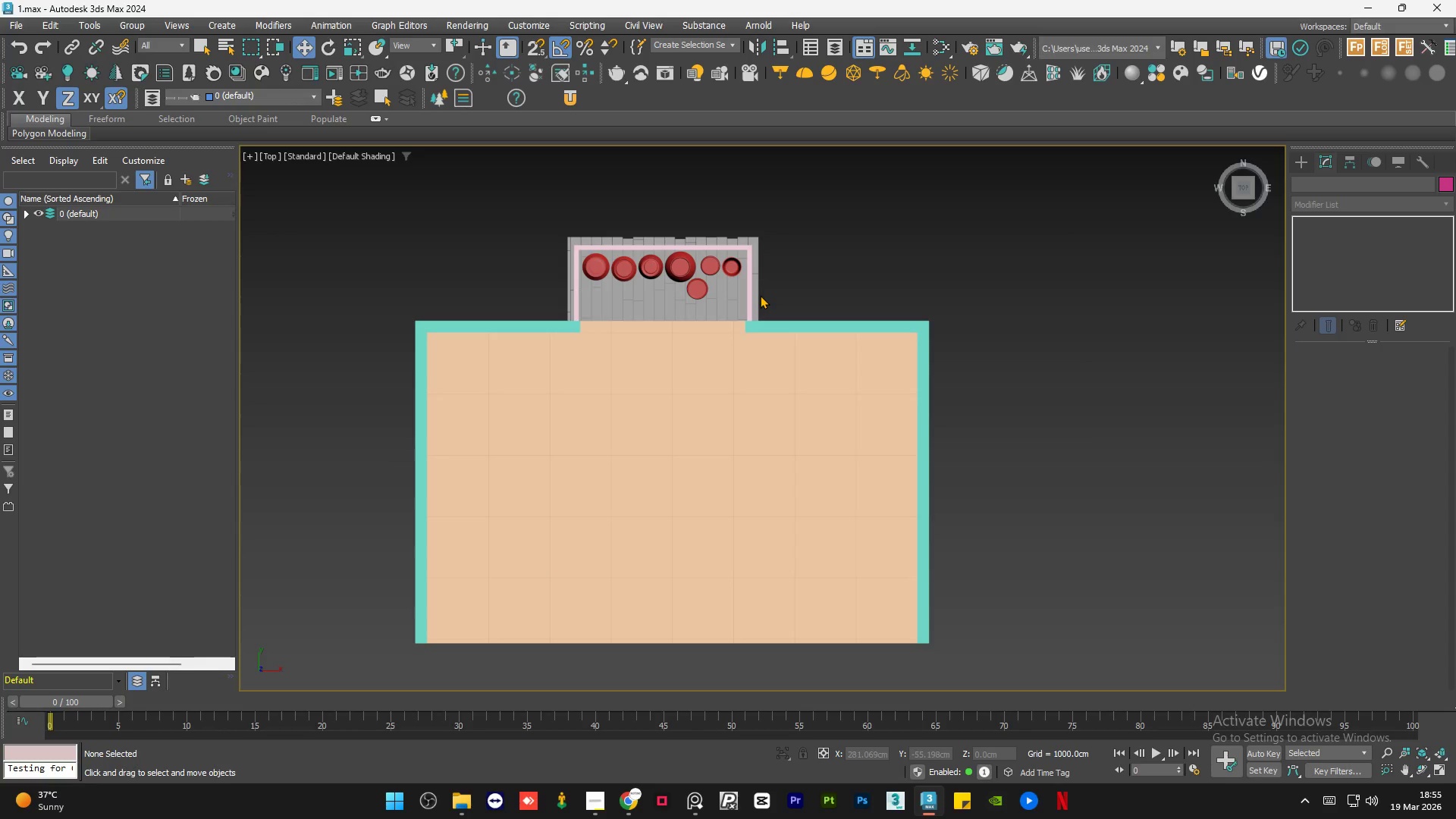 
wait(26.49)
 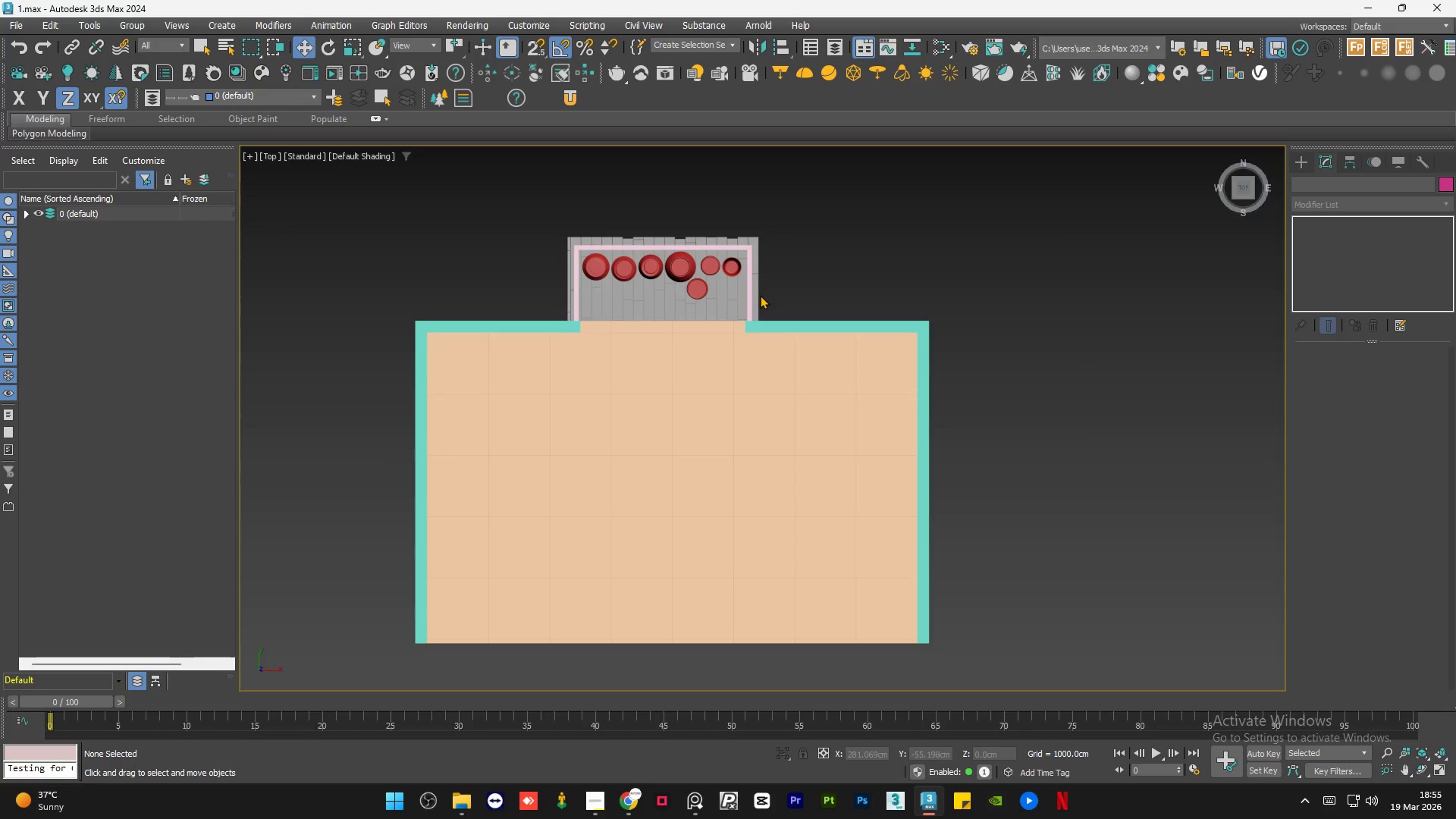 
scroll: coordinate [690, 271], scroll_direction: up, amount: 6.0
 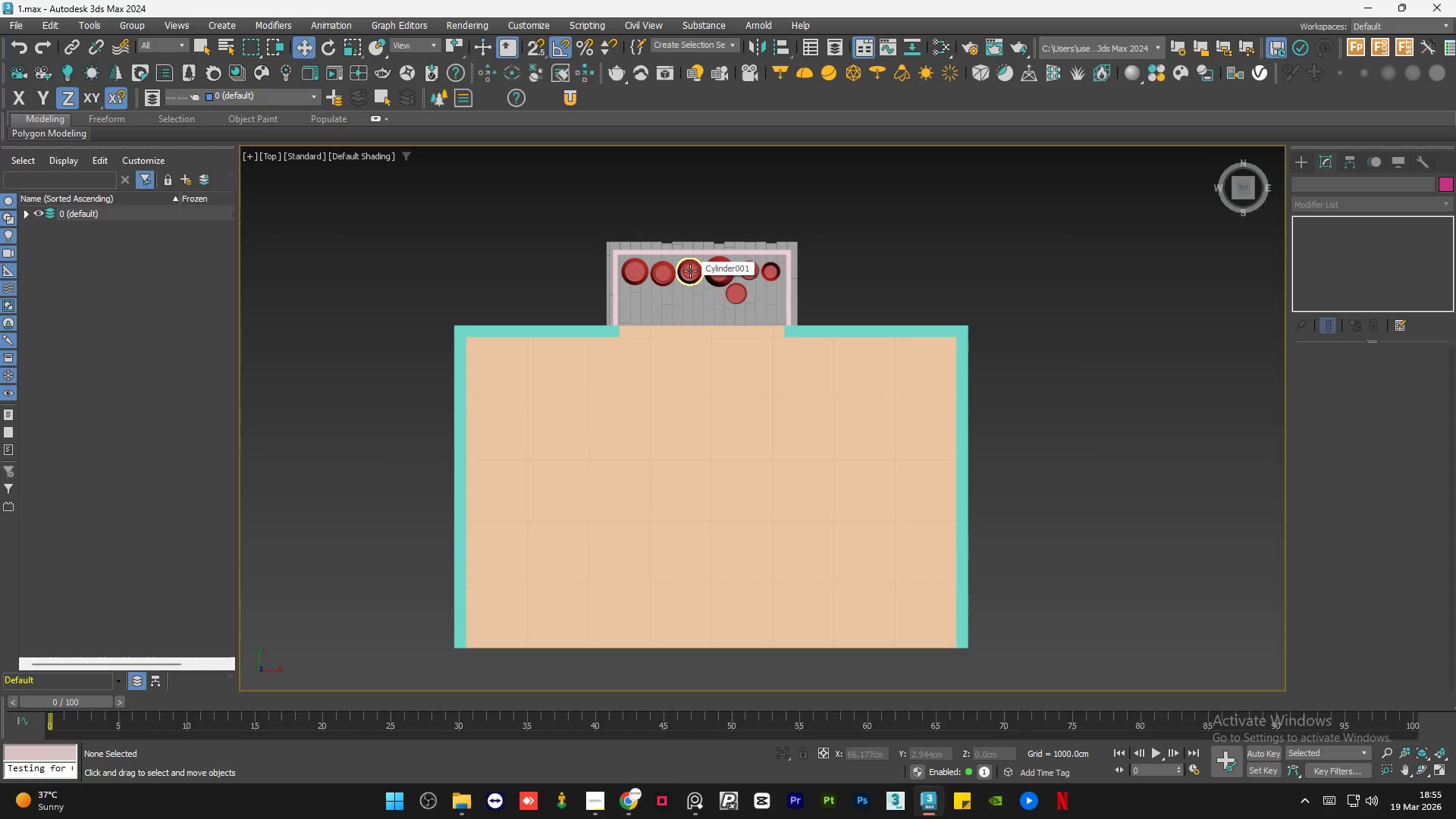 
hold_key(key=AltLeft, duration=1.5)
 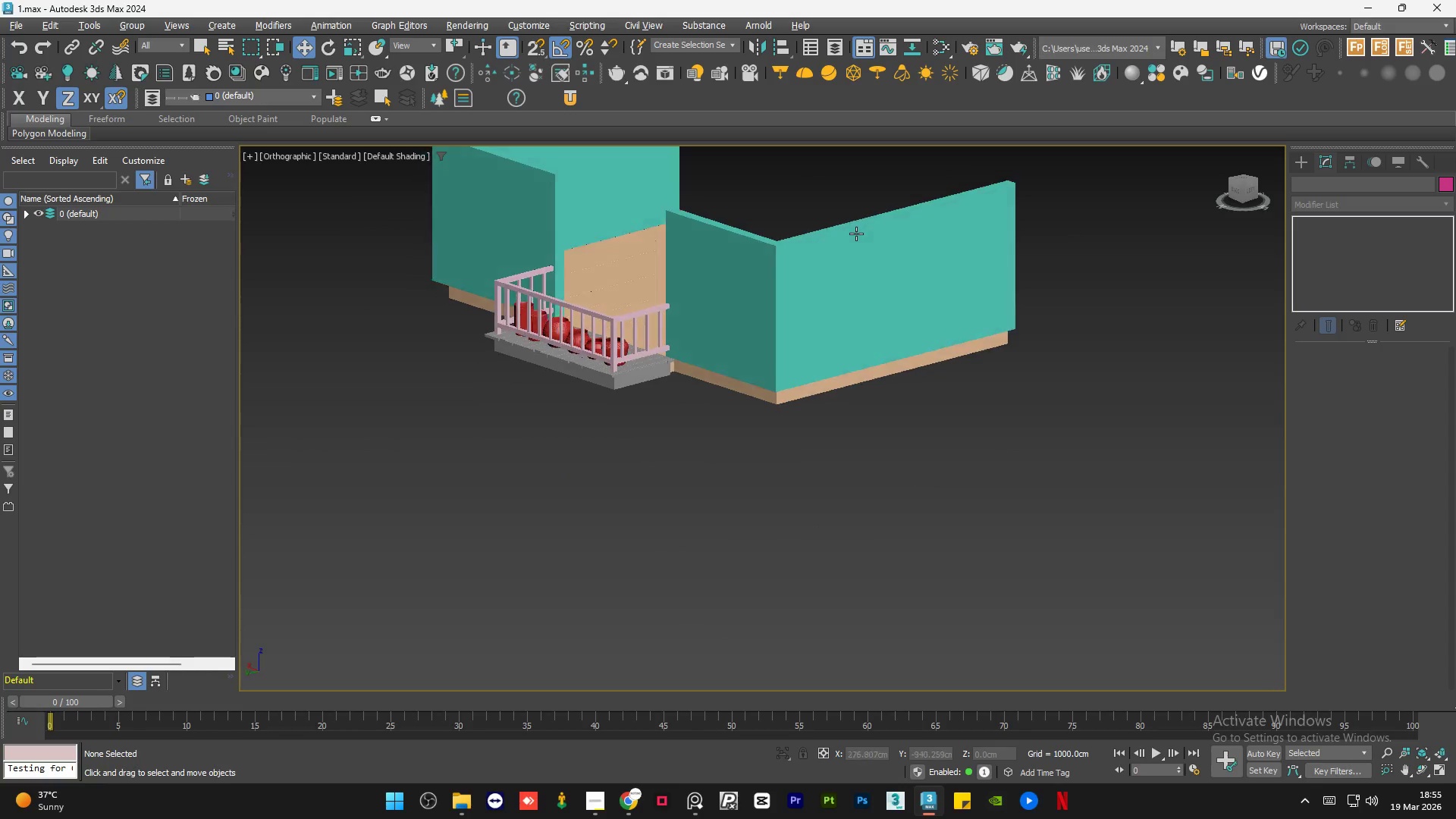 
hold_key(key=AltLeft, duration=0.75)
 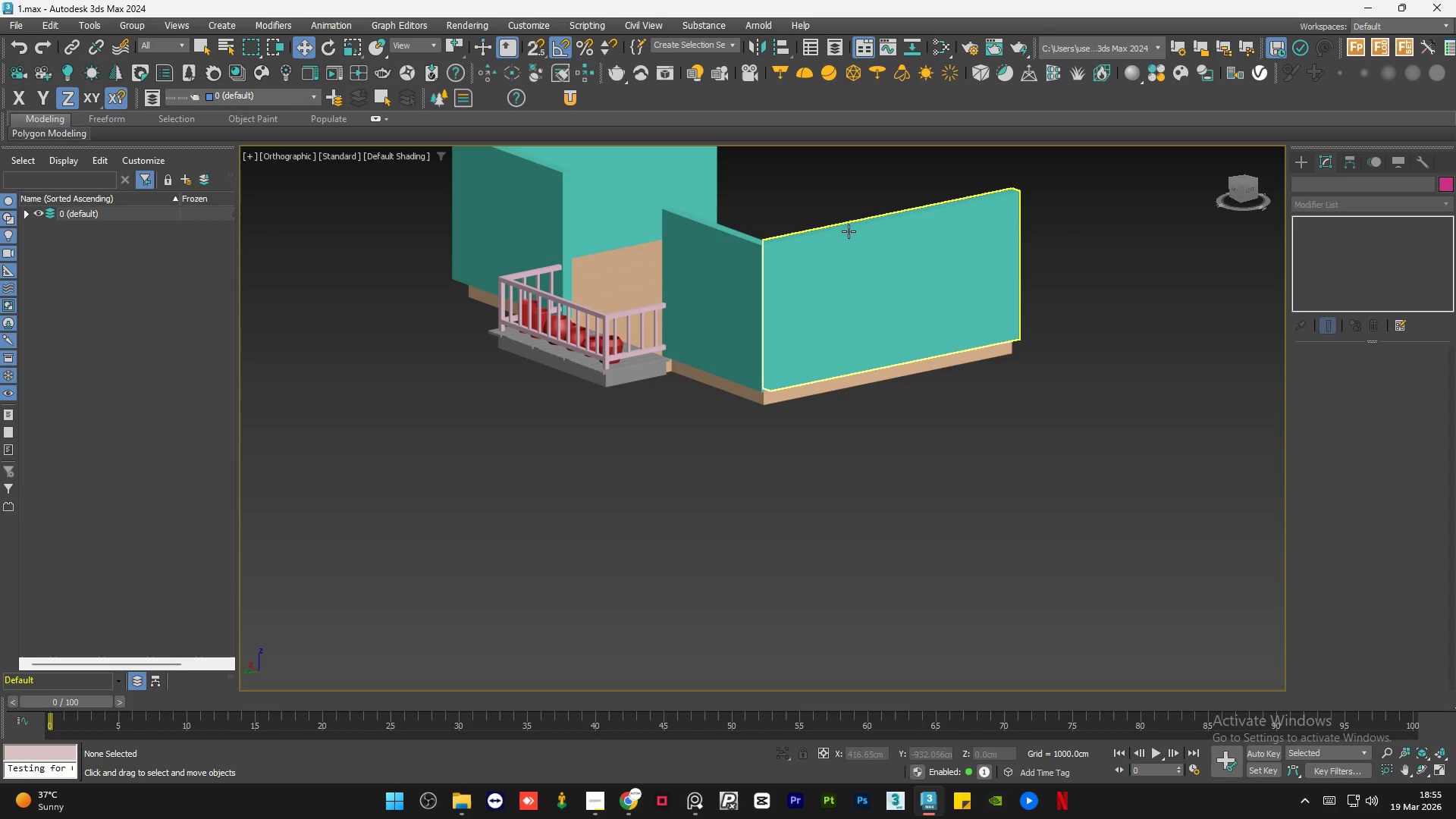 
wait(22.92)
 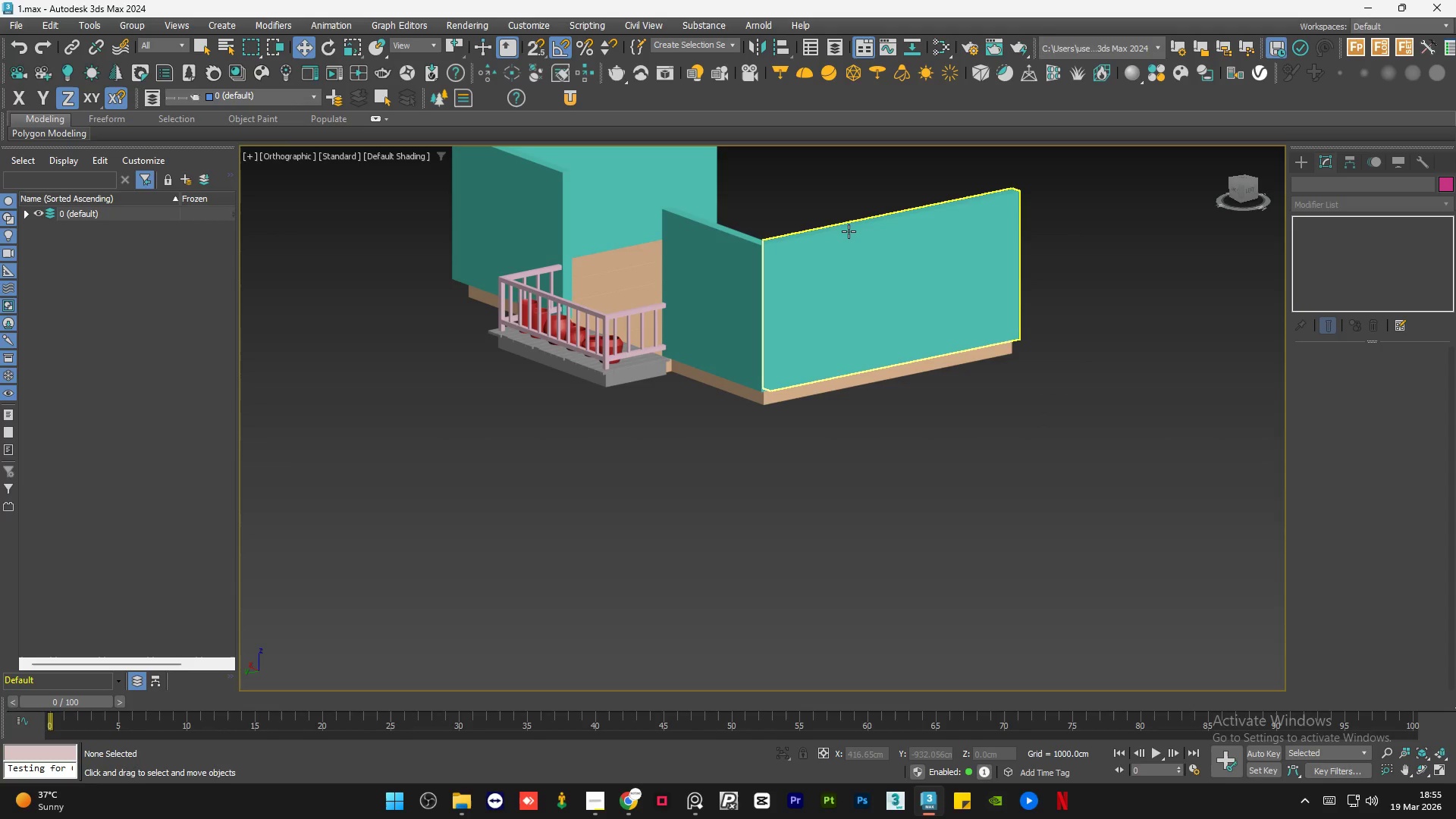 
scroll: coordinate [580, 512], scroll_direction: down, amount: 2.0
 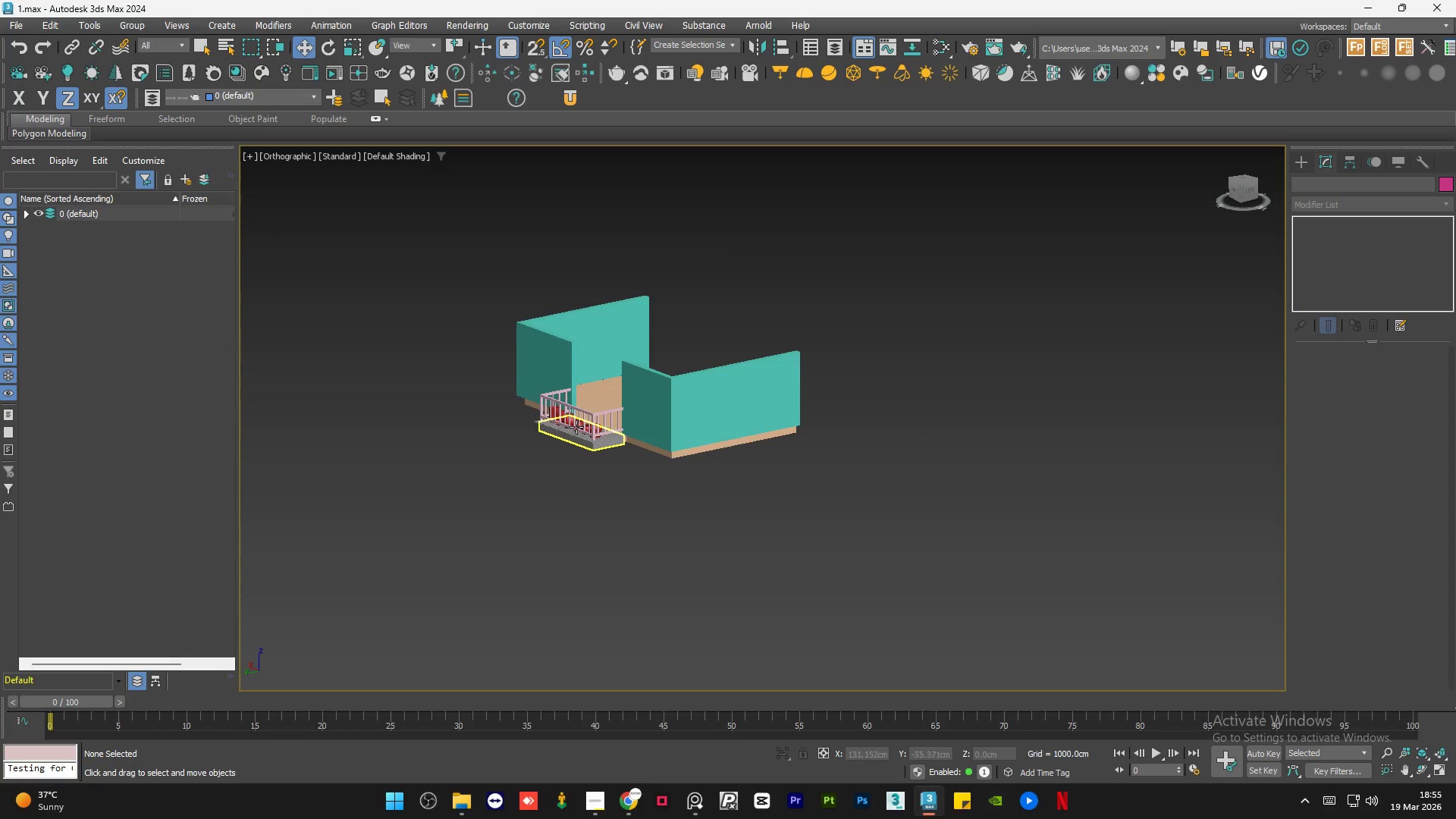 
scroll: coordinate [576, 427], scroll_direction: up, amount: 4.0
 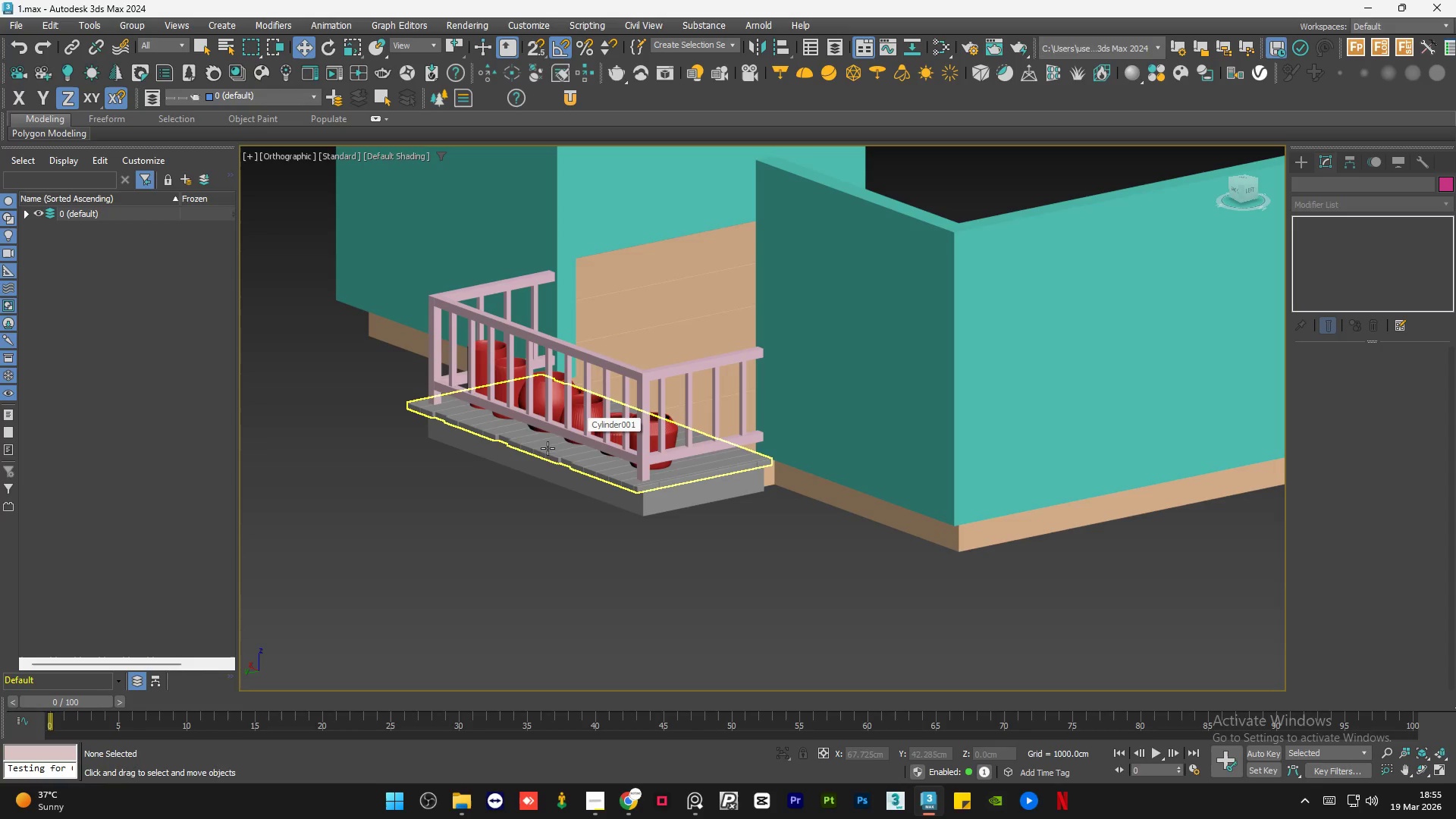 
hold_key(key=AltLeft, duration=0.78)
 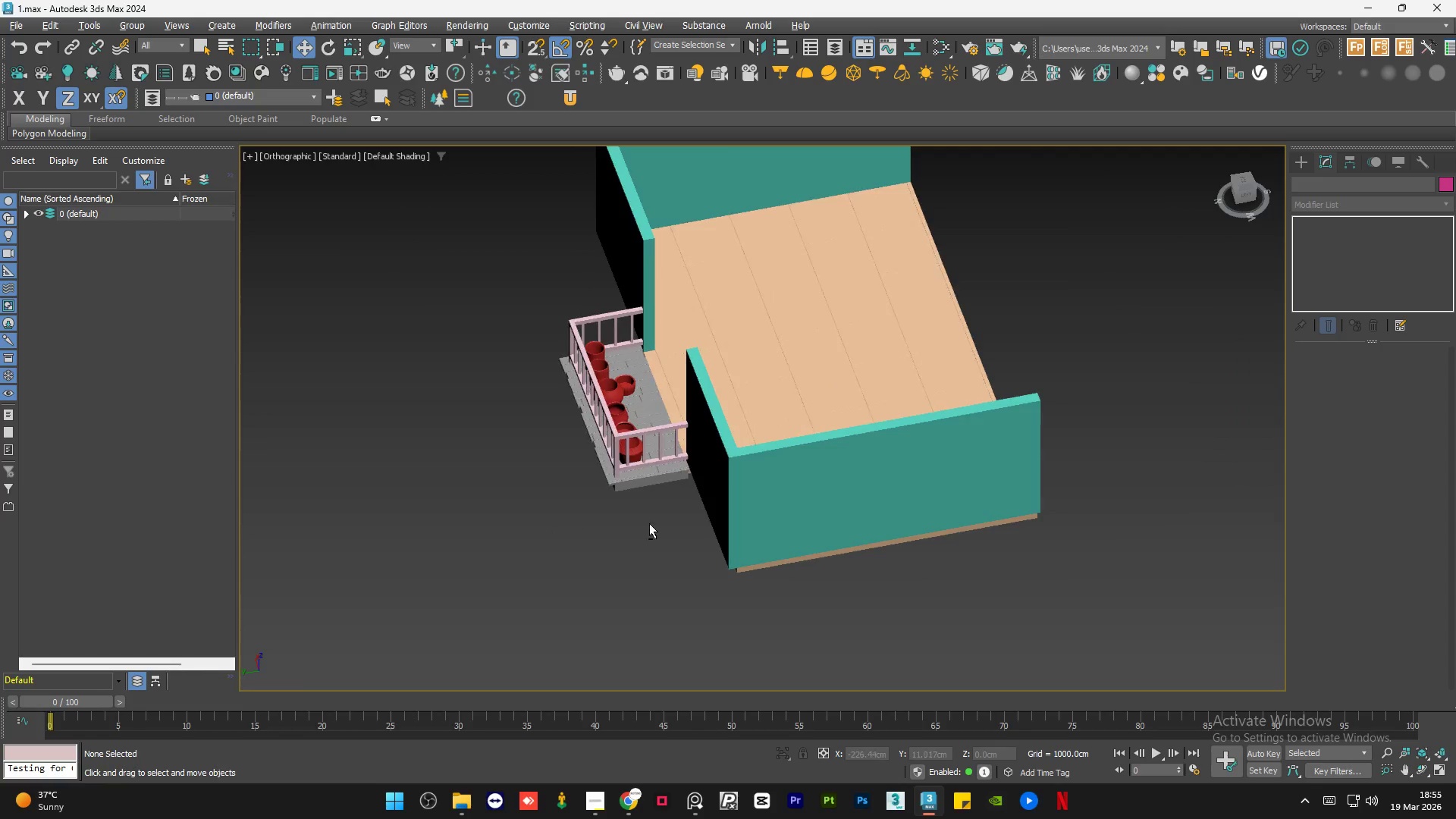 
scroll: coordinate [546, 458], scroll_direction: down, amount: 1.0
 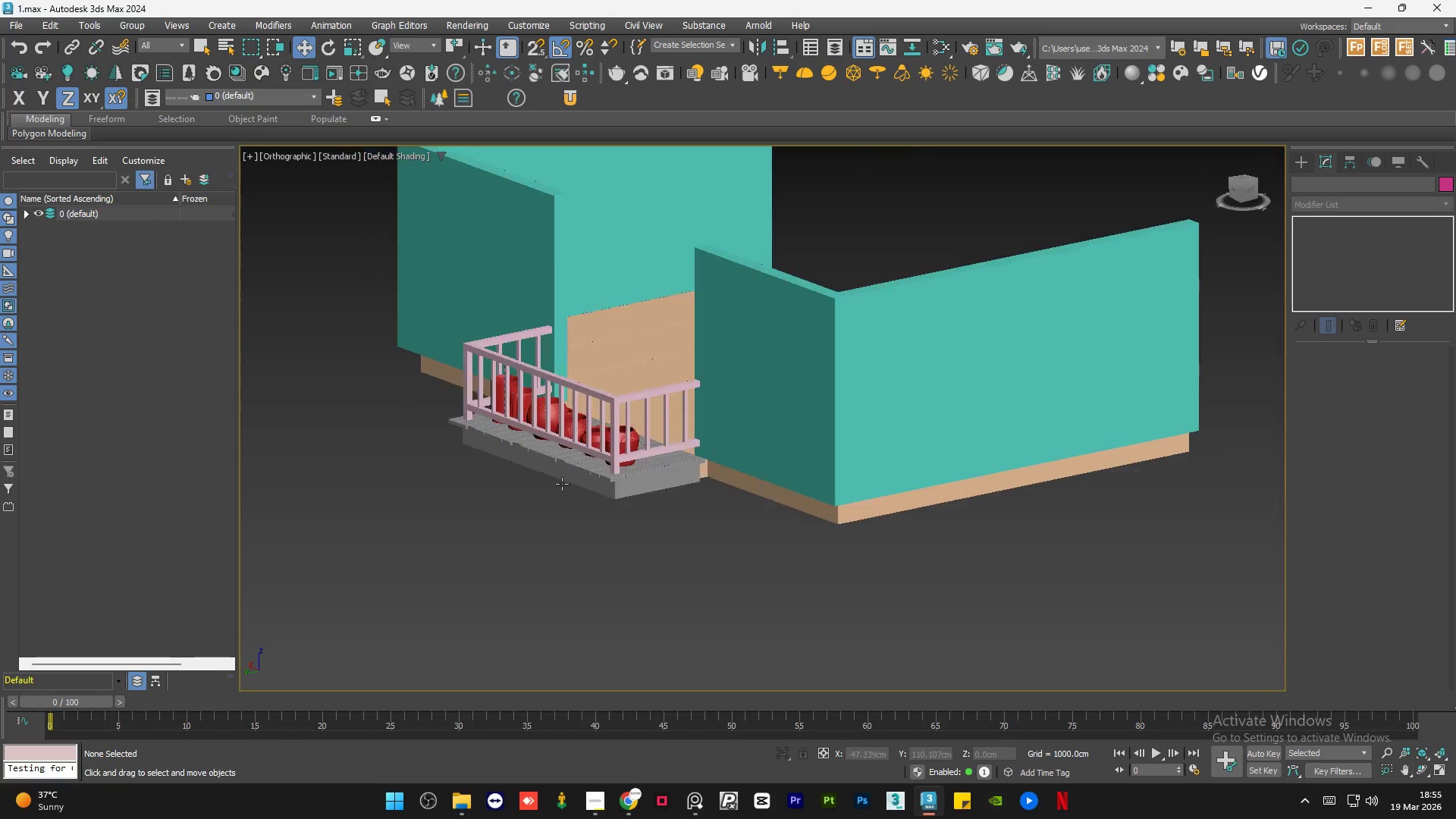 
hold_key(key=AltLeft, duration=1.19)
scroll: coordinate [550, 529], scroll_direction: down, amount: 1.0
 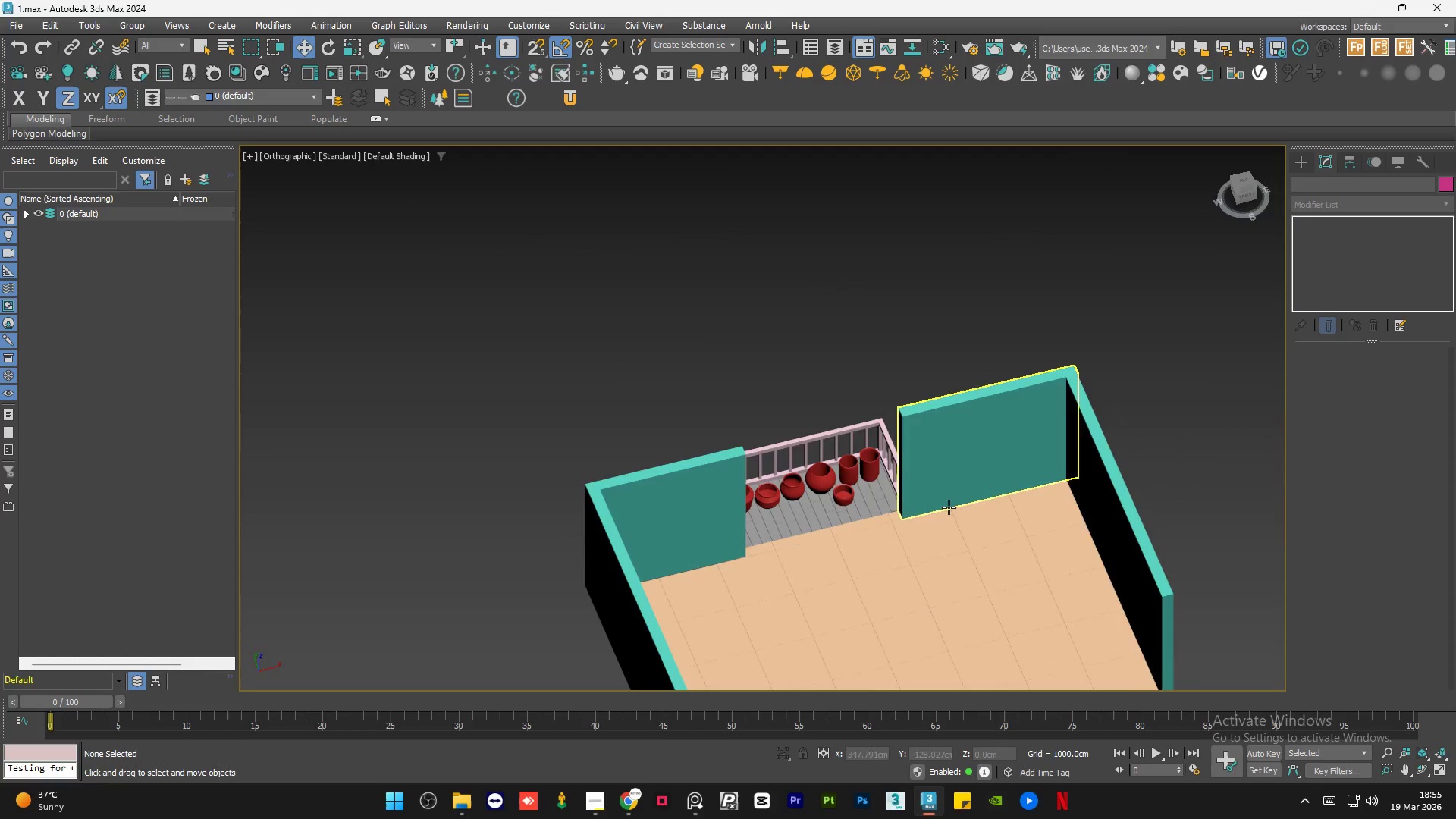 
scroll: coordinate [830, 510], scroll_direction: up, amount: 7.0
 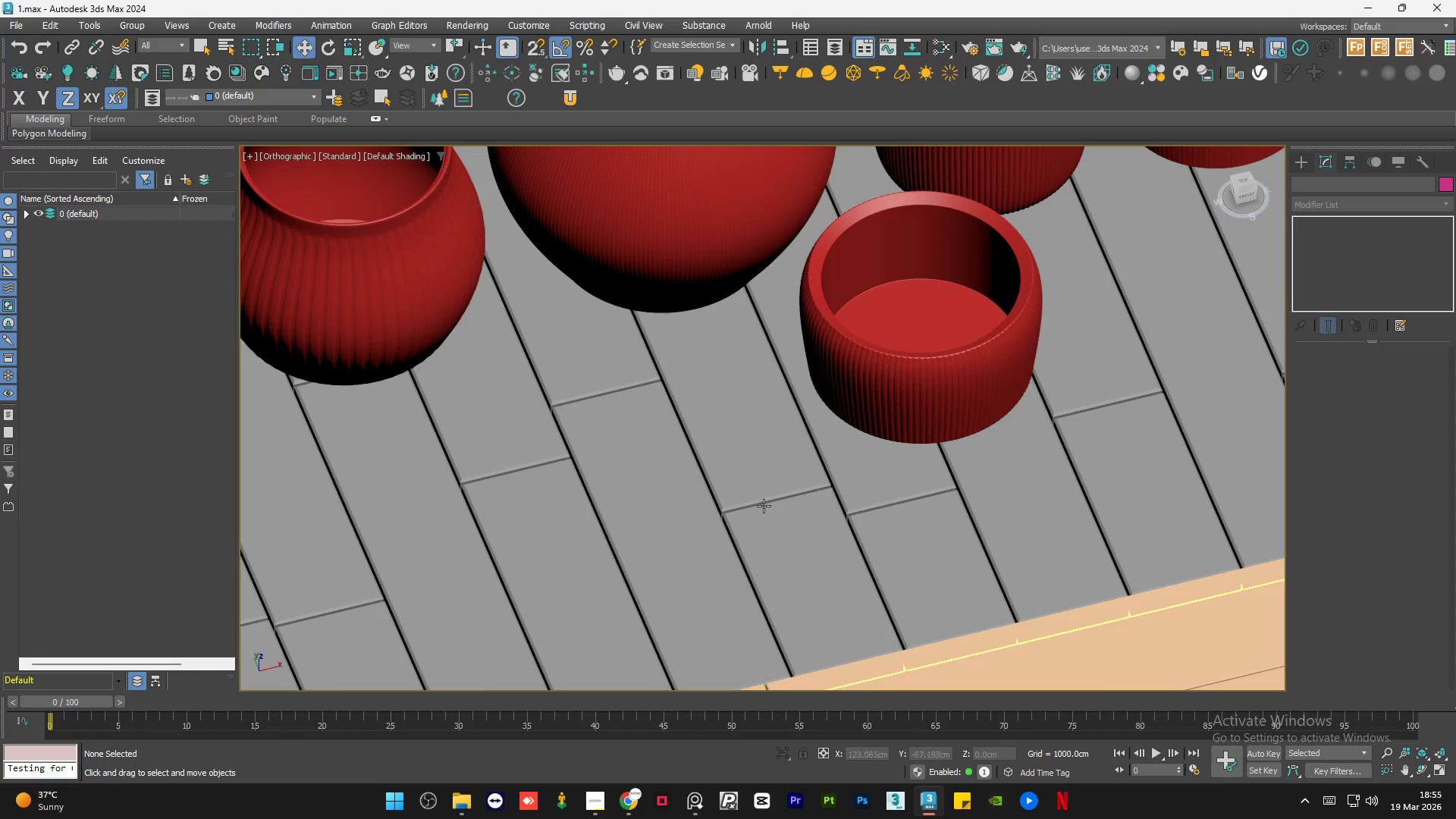 
hold_key(key=AltLeft, duration=1.25)
scroll: coordinate [709, 451], scroll_direction: down, amount: 5.0
 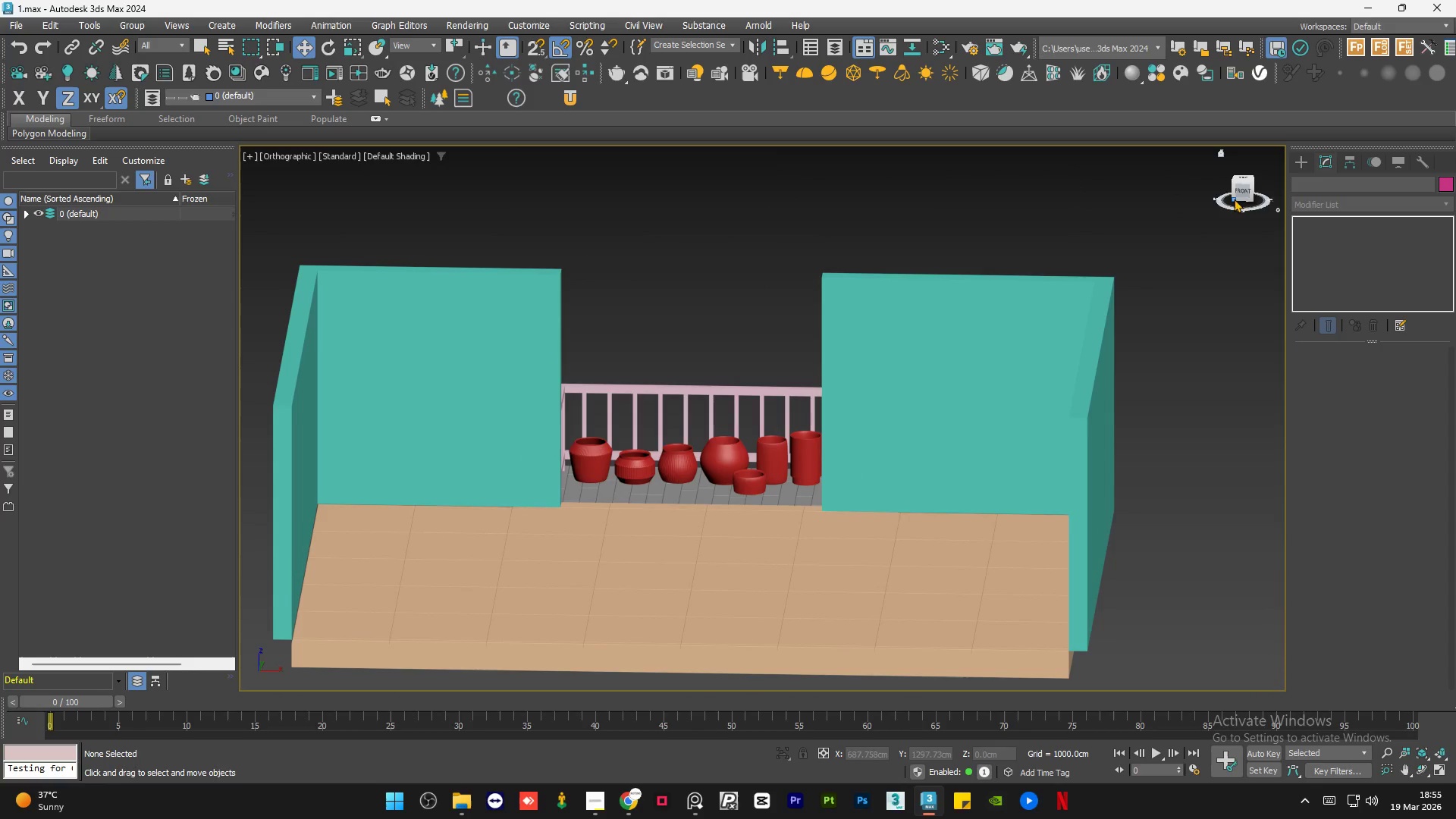 
left_click([1240, 195])
 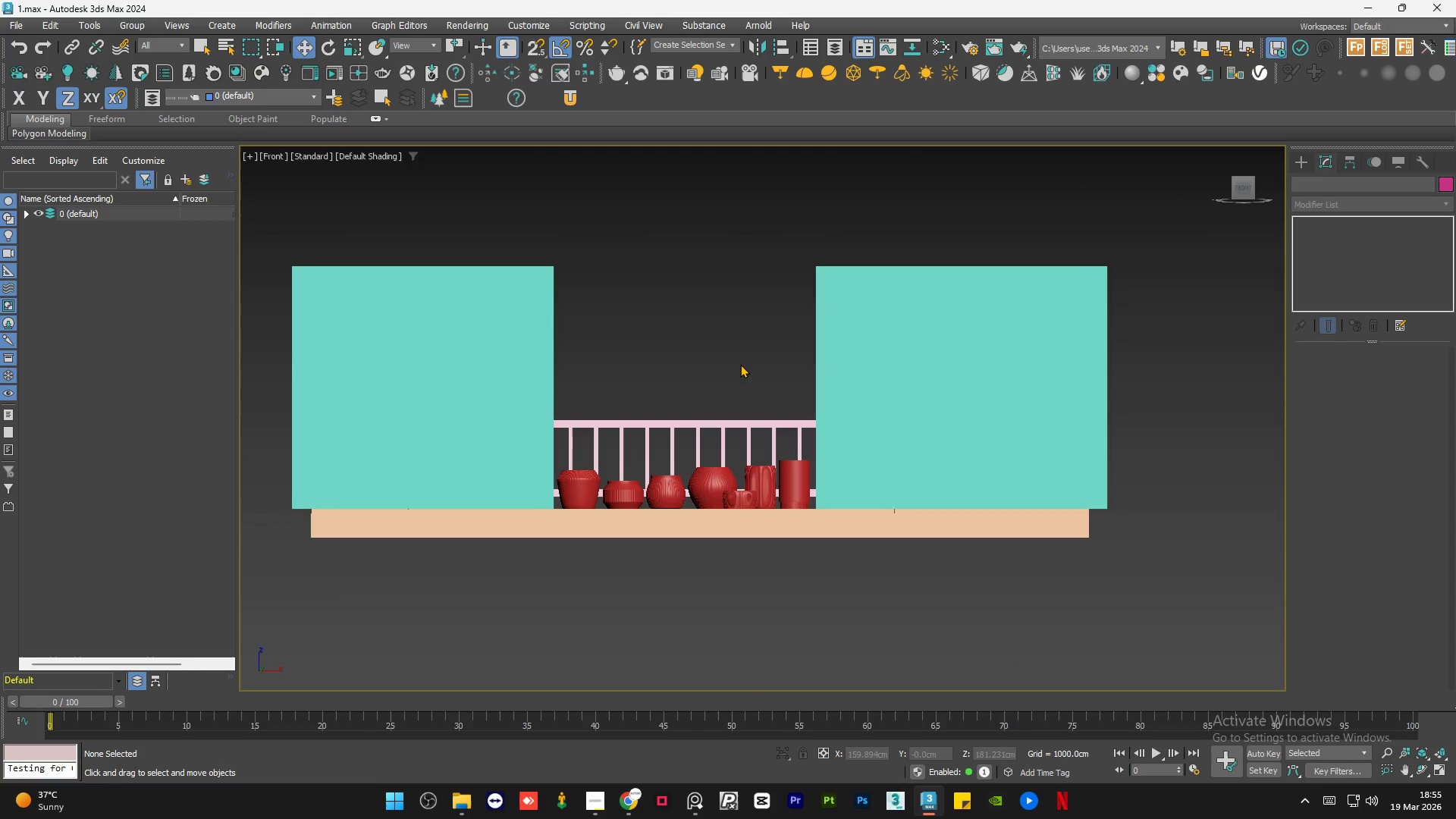 
scroll: coordinate [720, 365], scroll_direction: up, amount: 1.0
 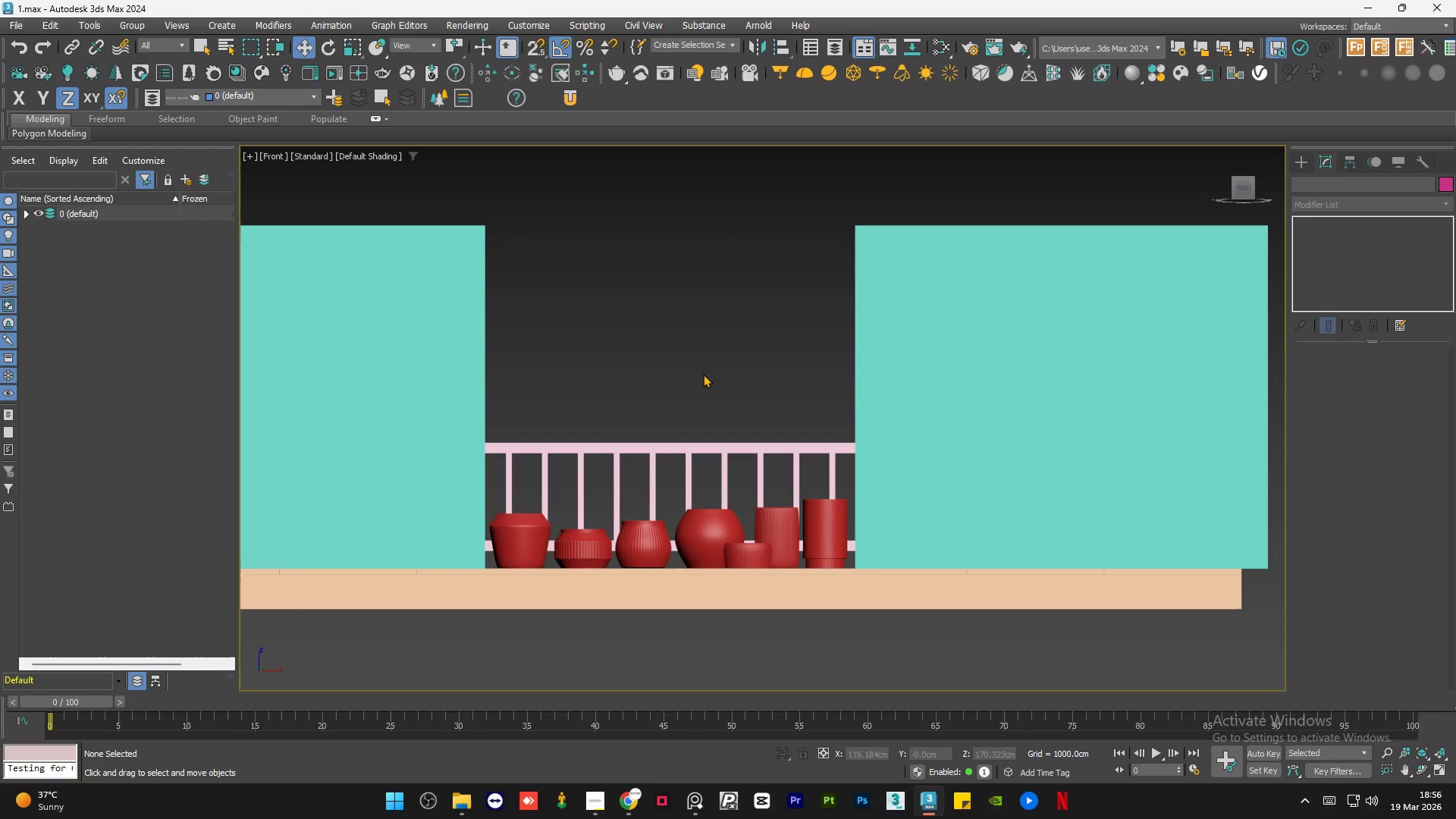 
wait(51.11)
 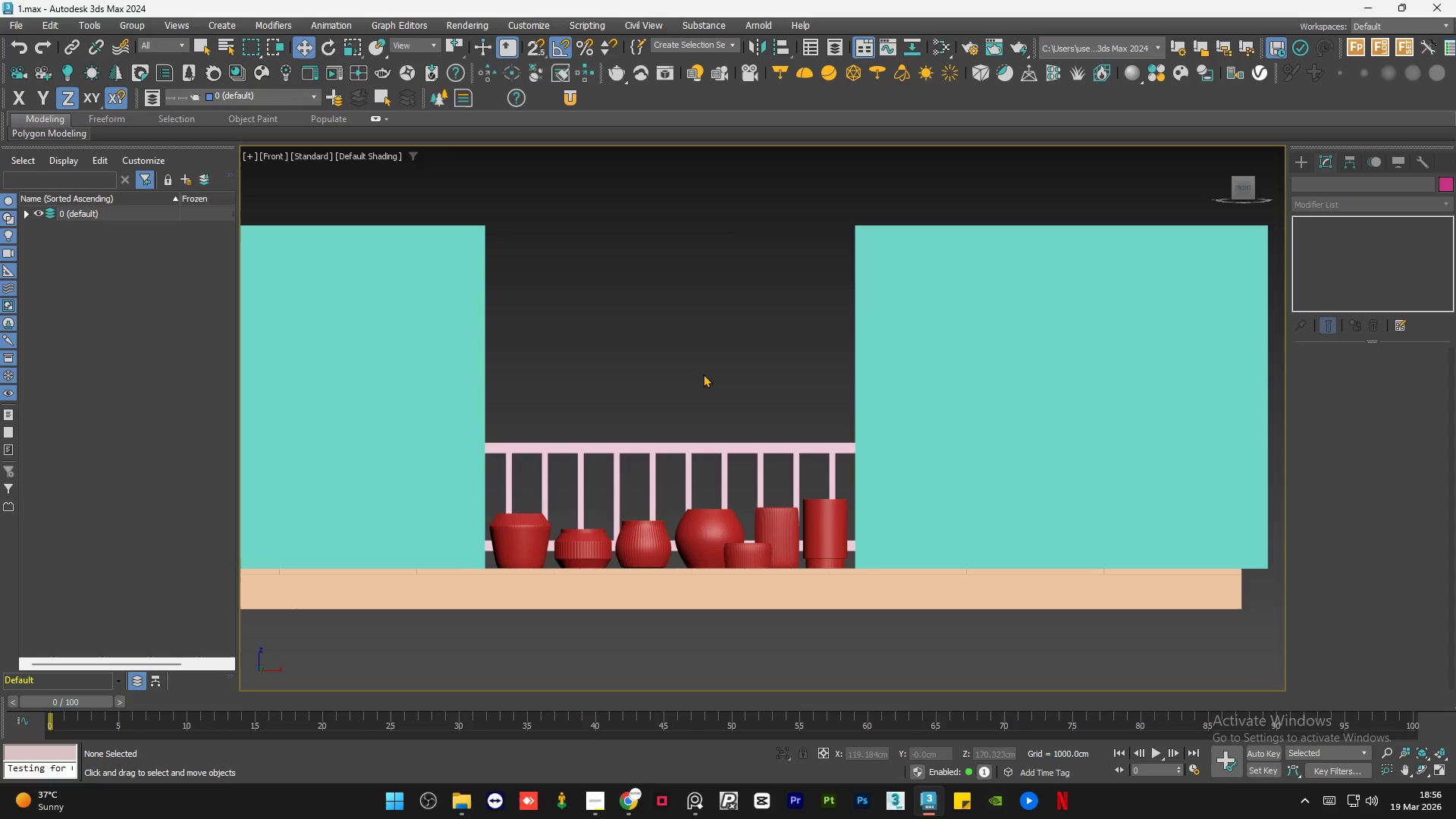 
key(Meta+MetaLeft)
 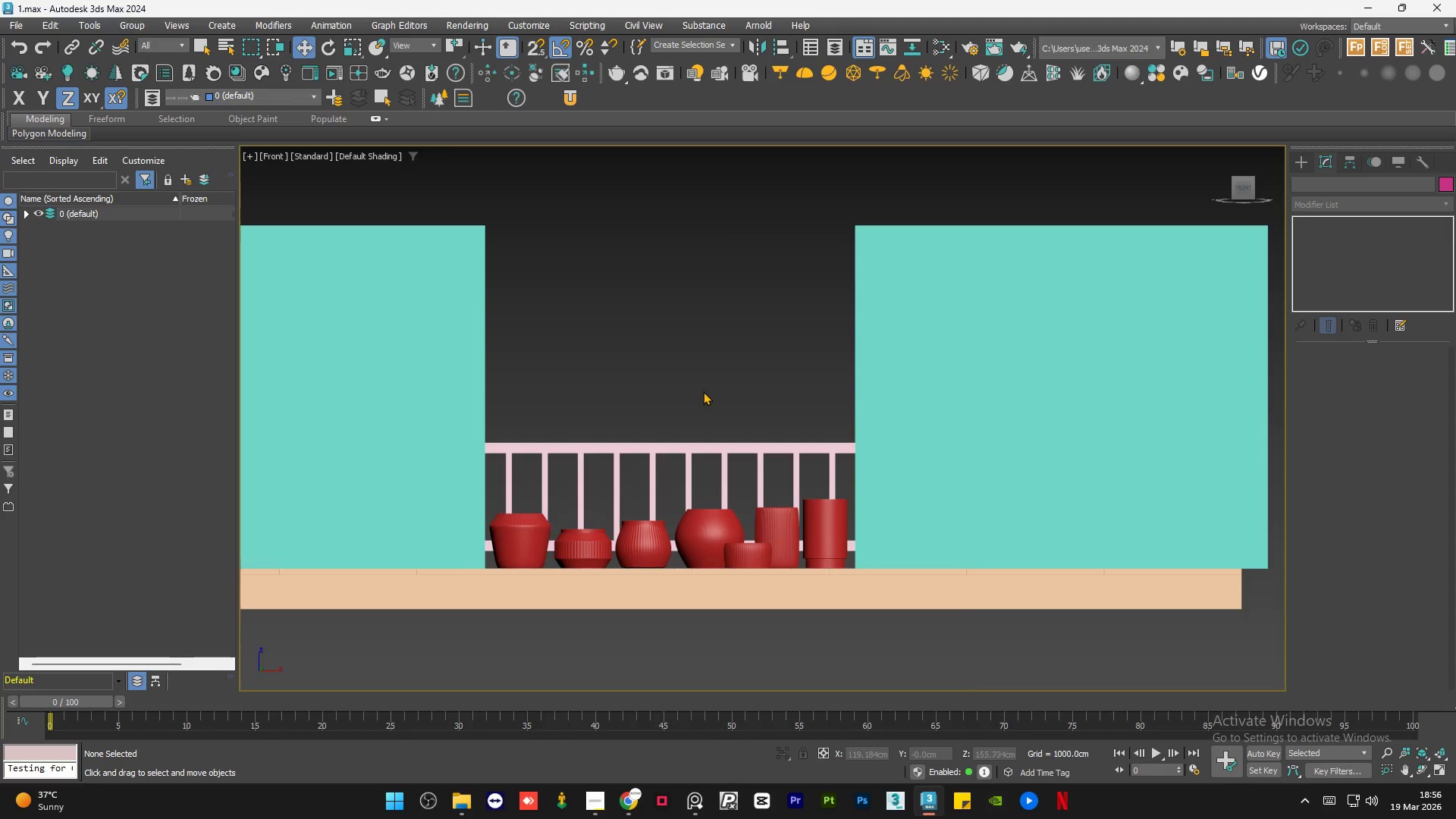 
mouse_move([686, 402])
 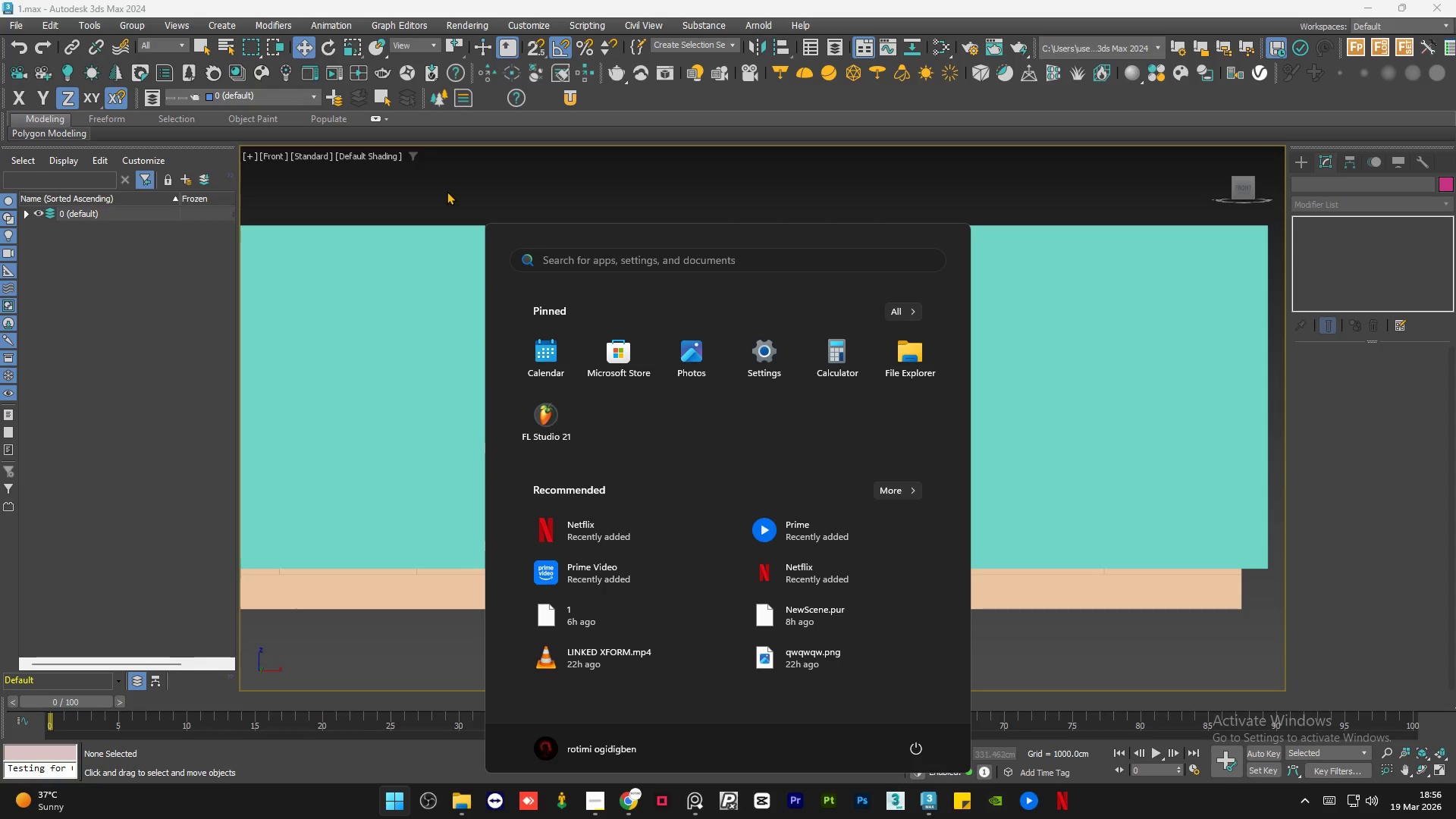 
left_click([447, 191])
 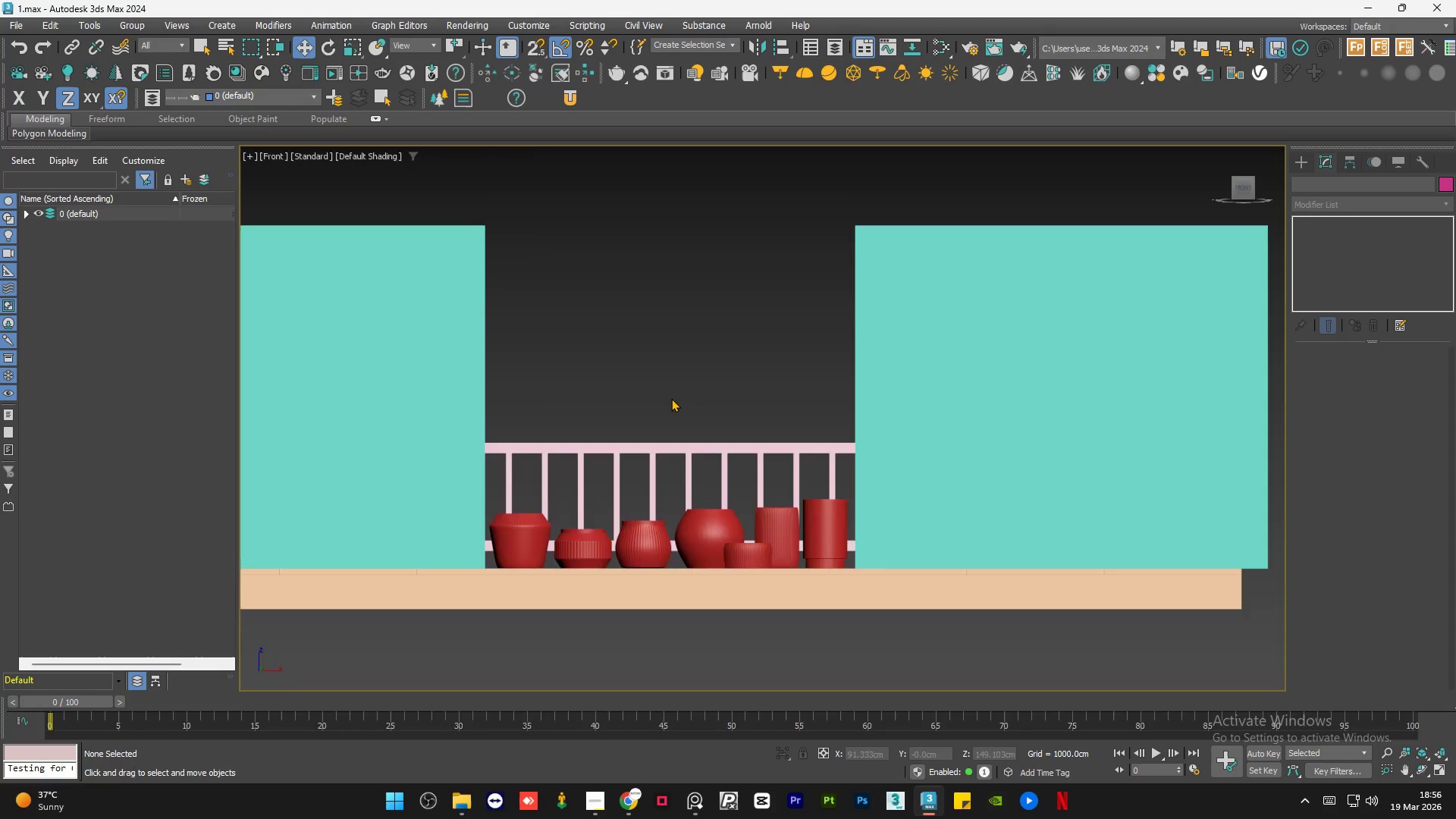 
scroll: coordinate [671, 398], scroll_direction: down, amount: 2.0
 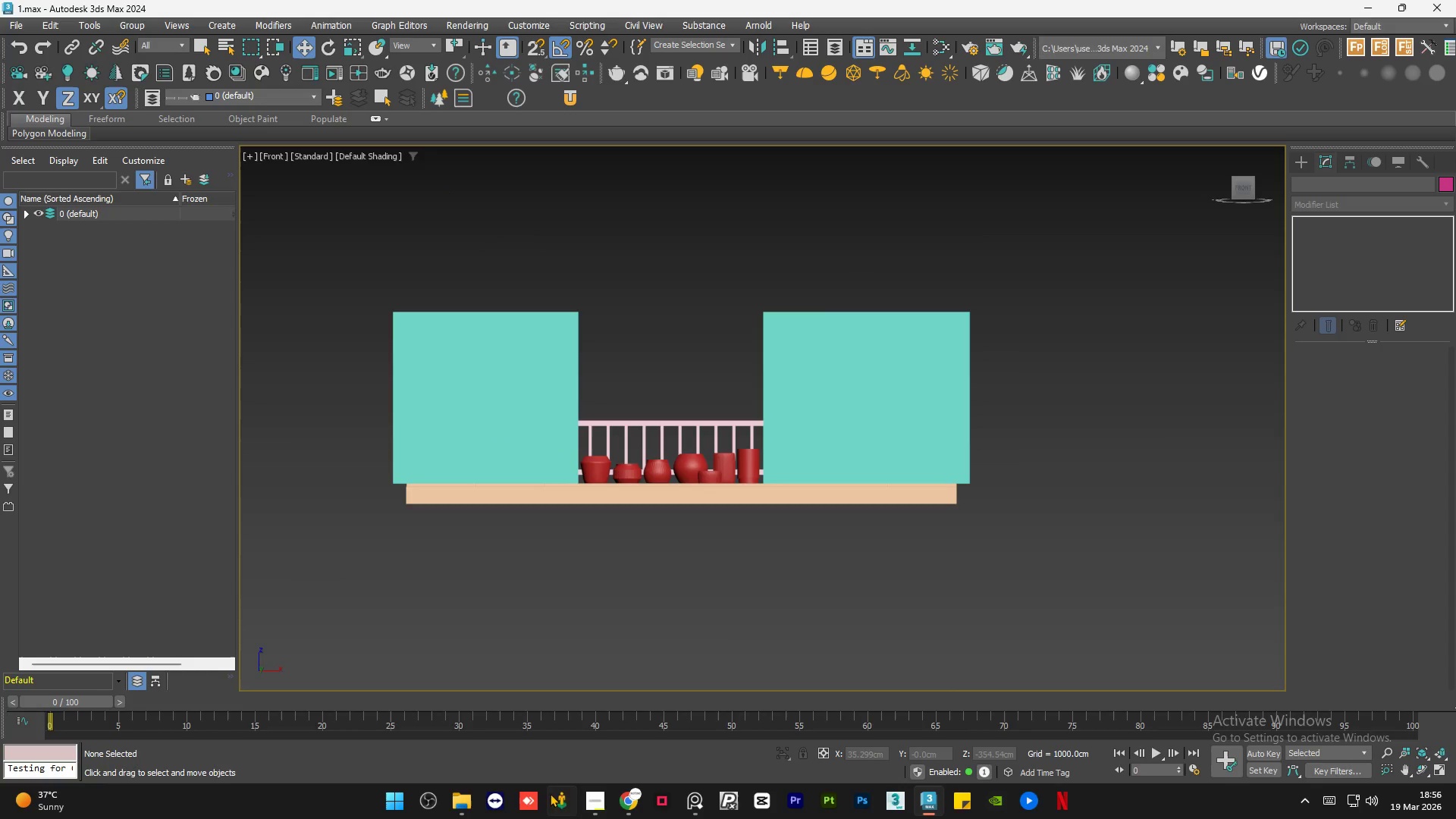 
left_click([592, 805])